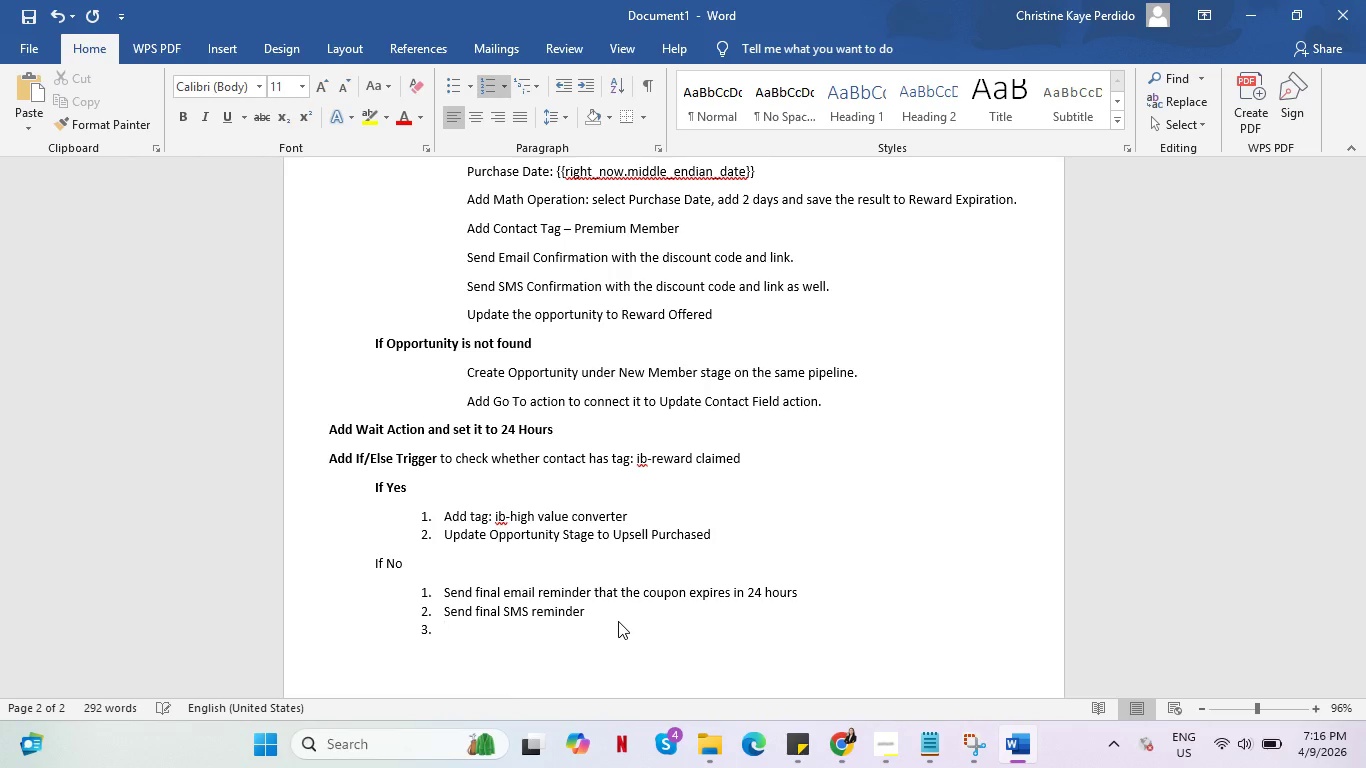 
type(Wait )
 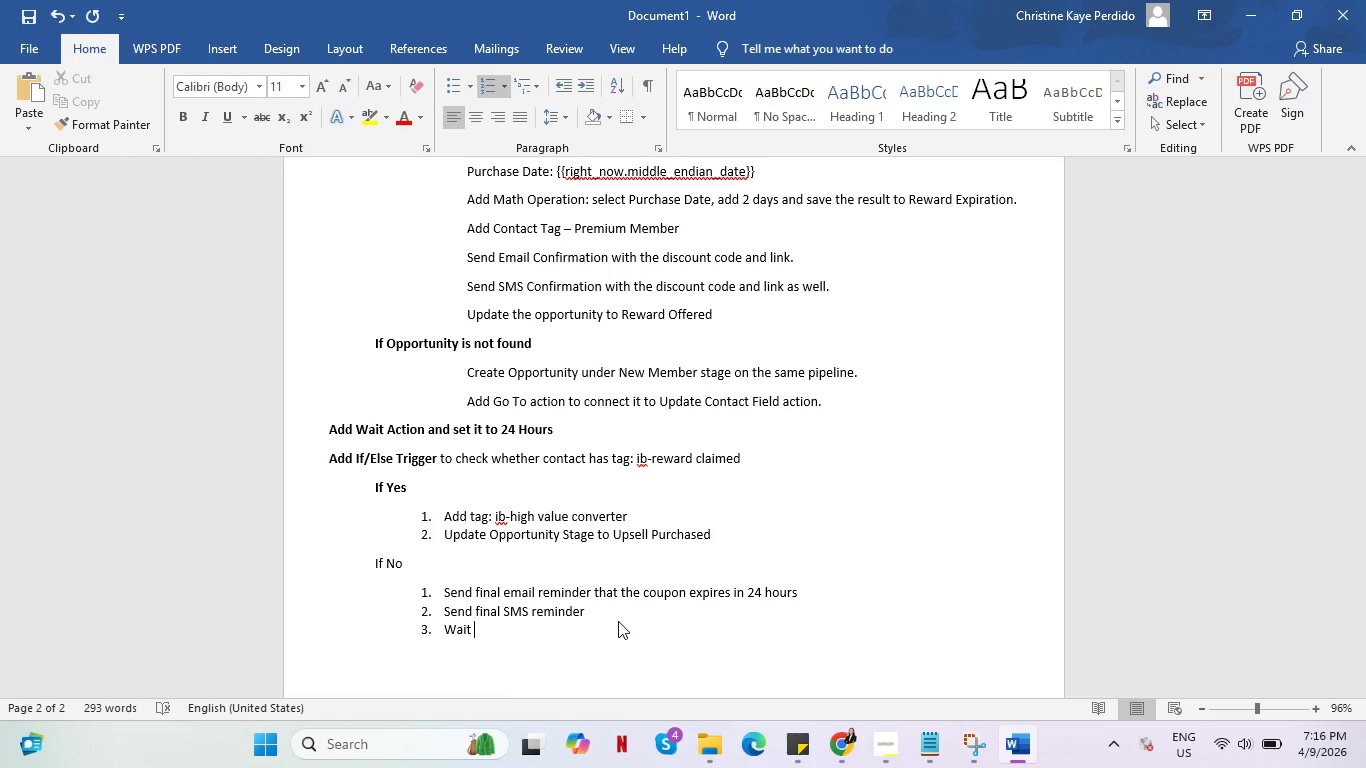 
type(24 hours)
 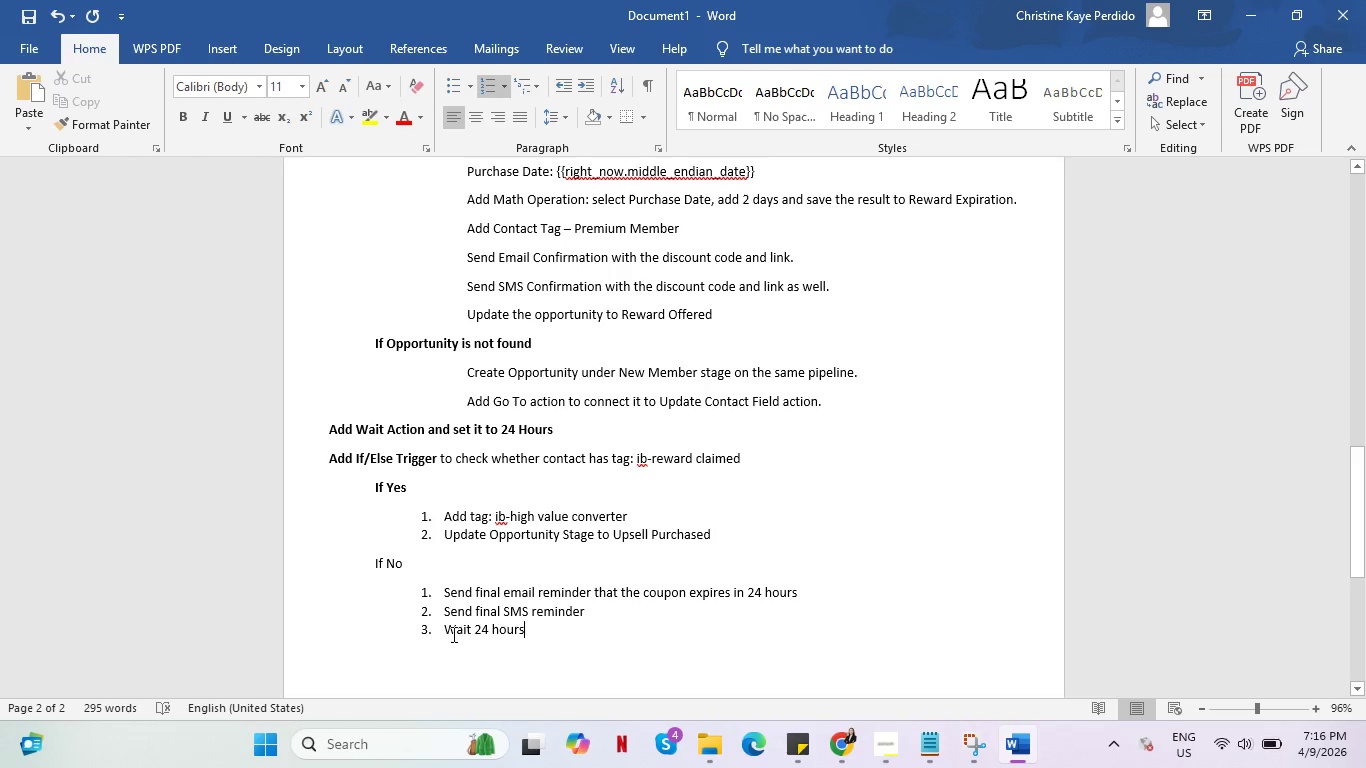 
left_click([445, 628])
 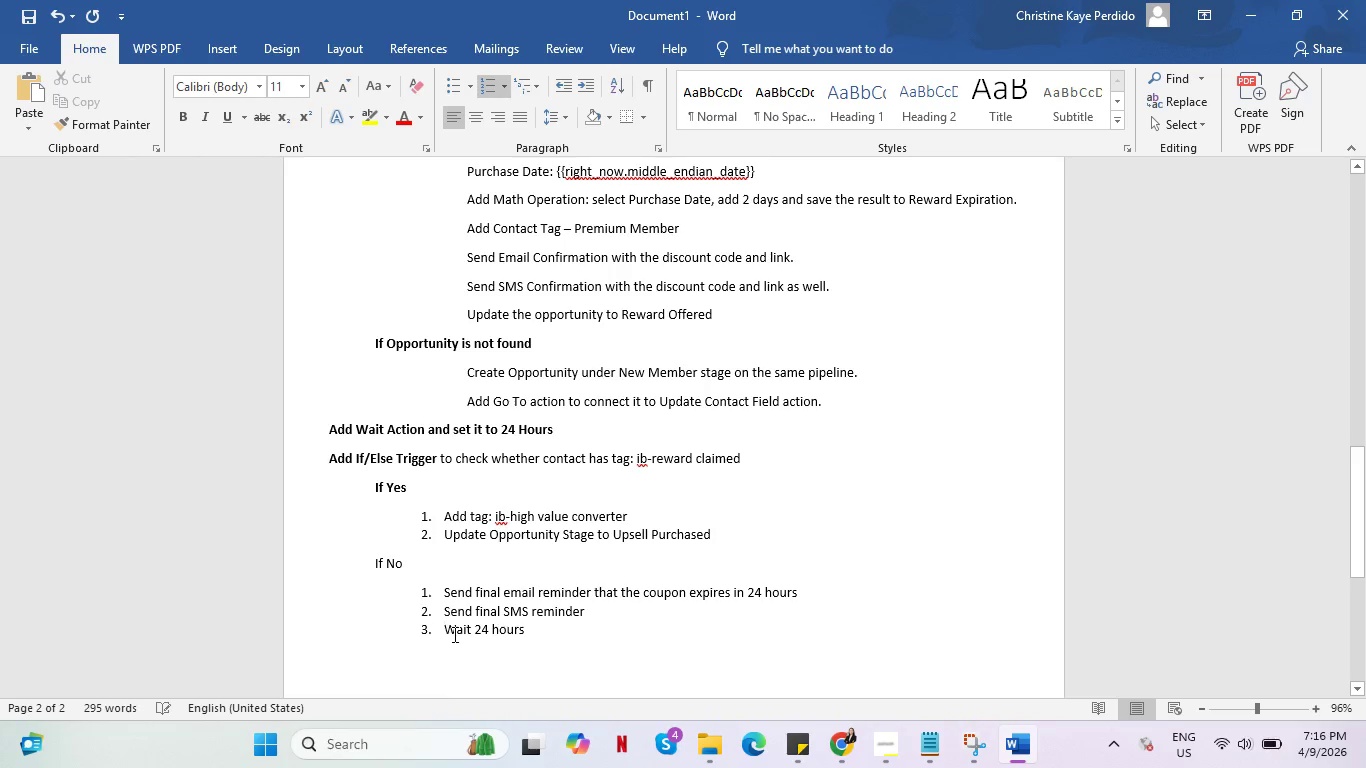 
type(Add )
 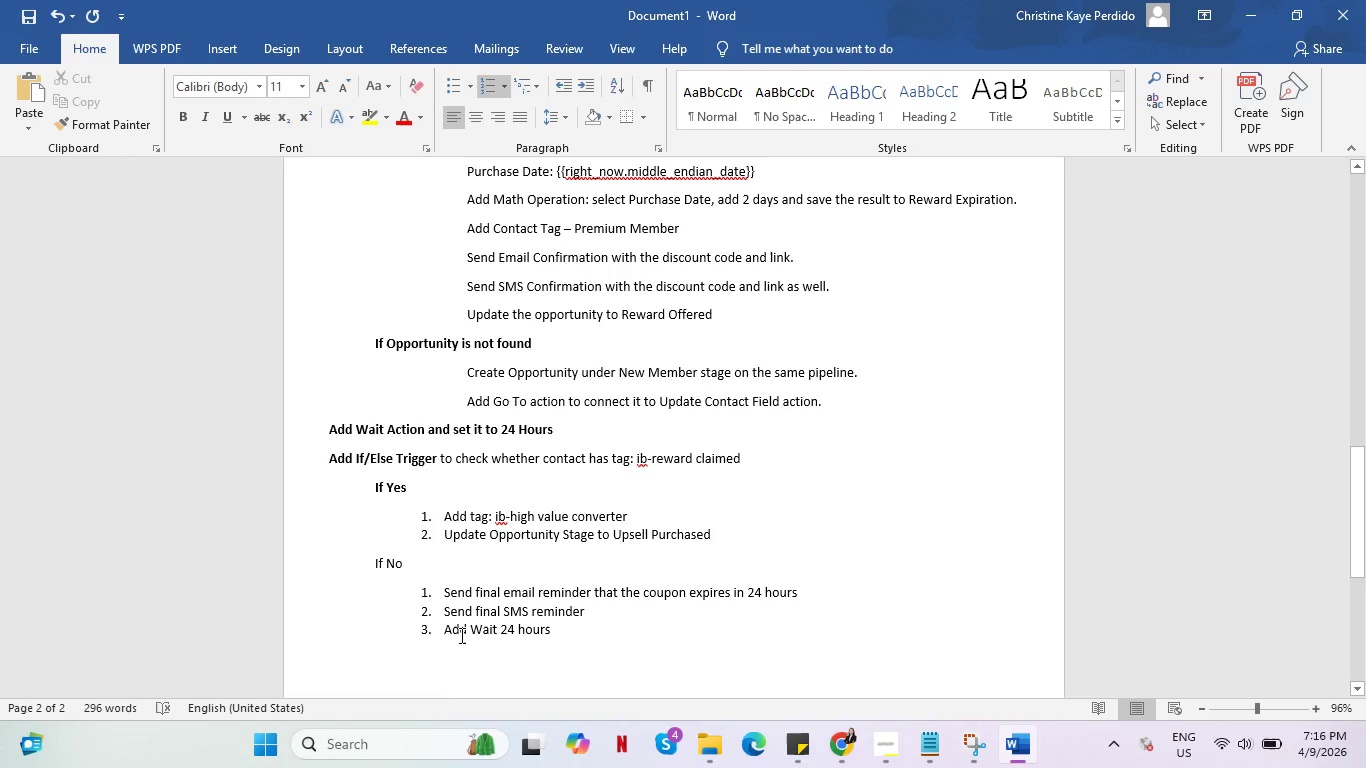 
left_click([499, 632])
 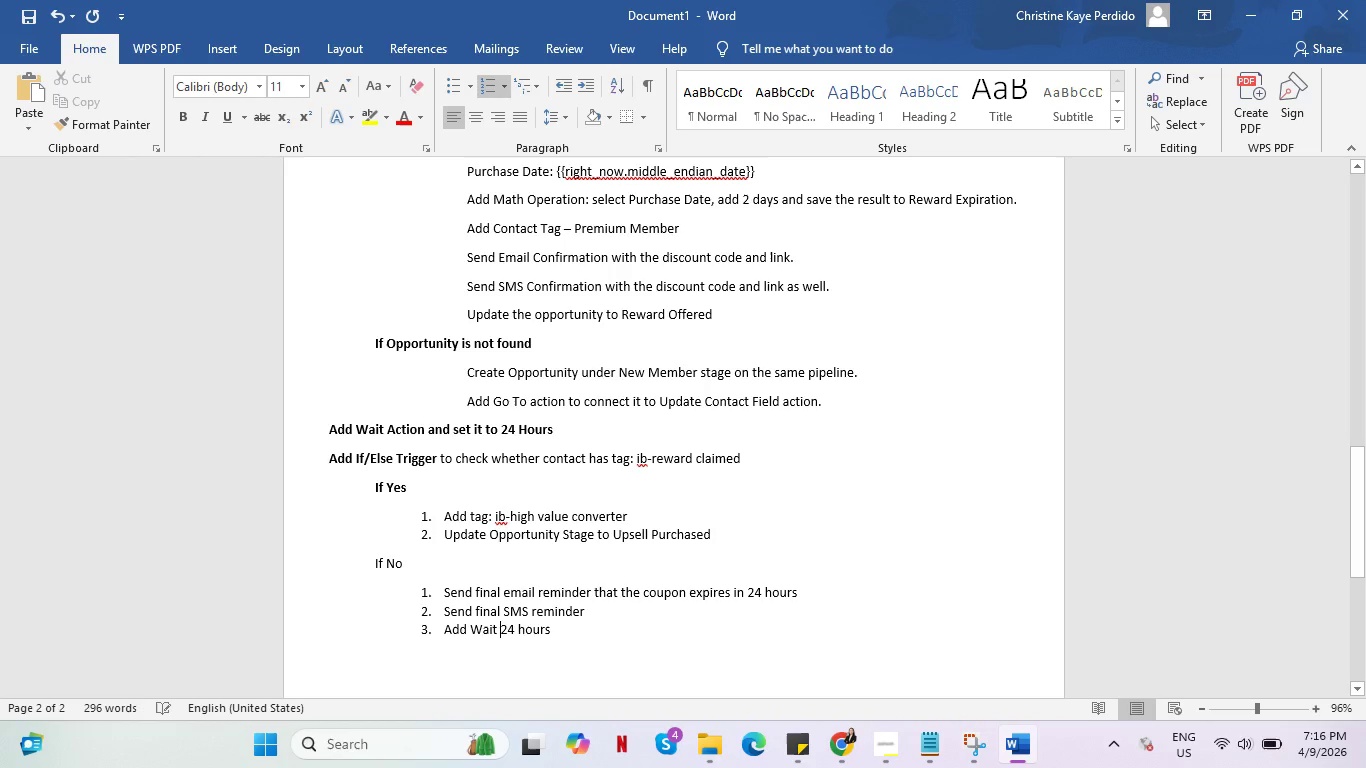 
type(action an )
key(Backspace)
type(d set it to )
 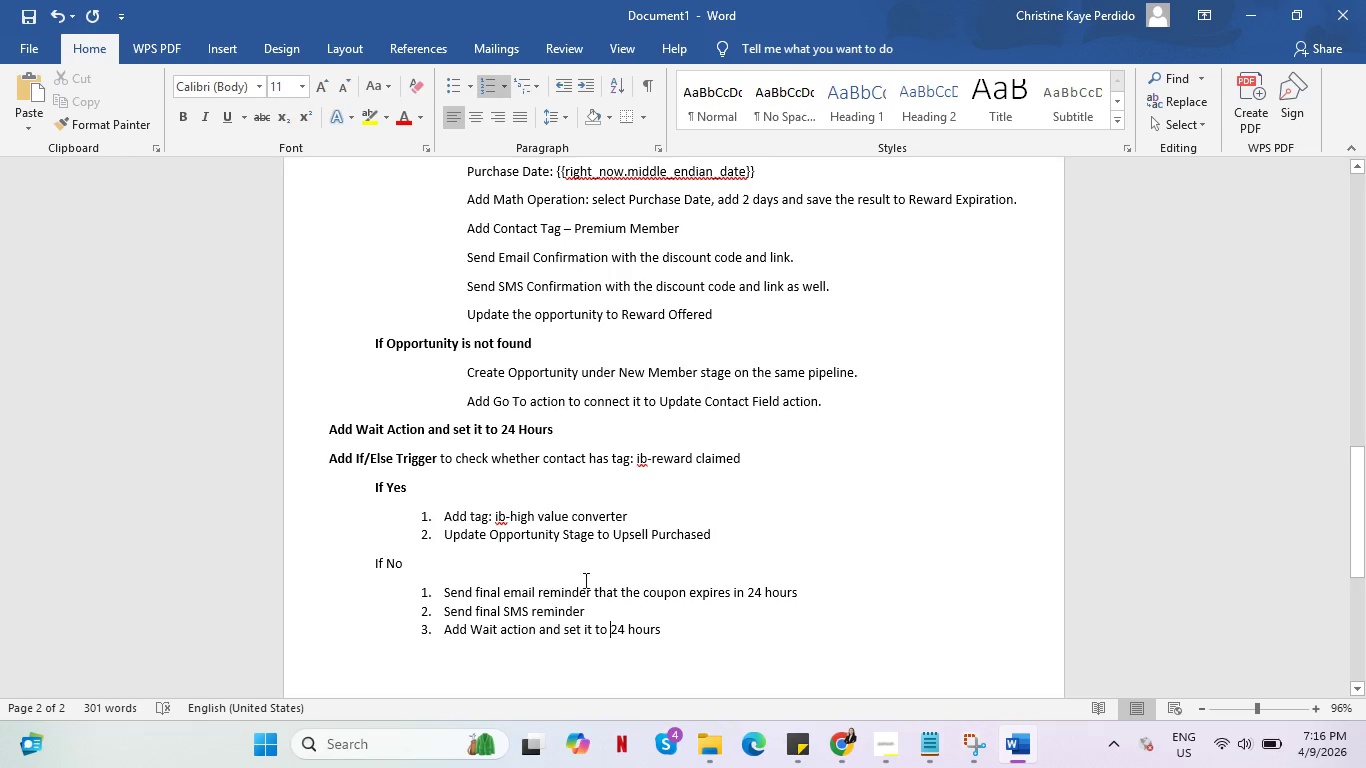 
scroll: coordinate [607, 572], scroll_direction: down, amount: 3.0
 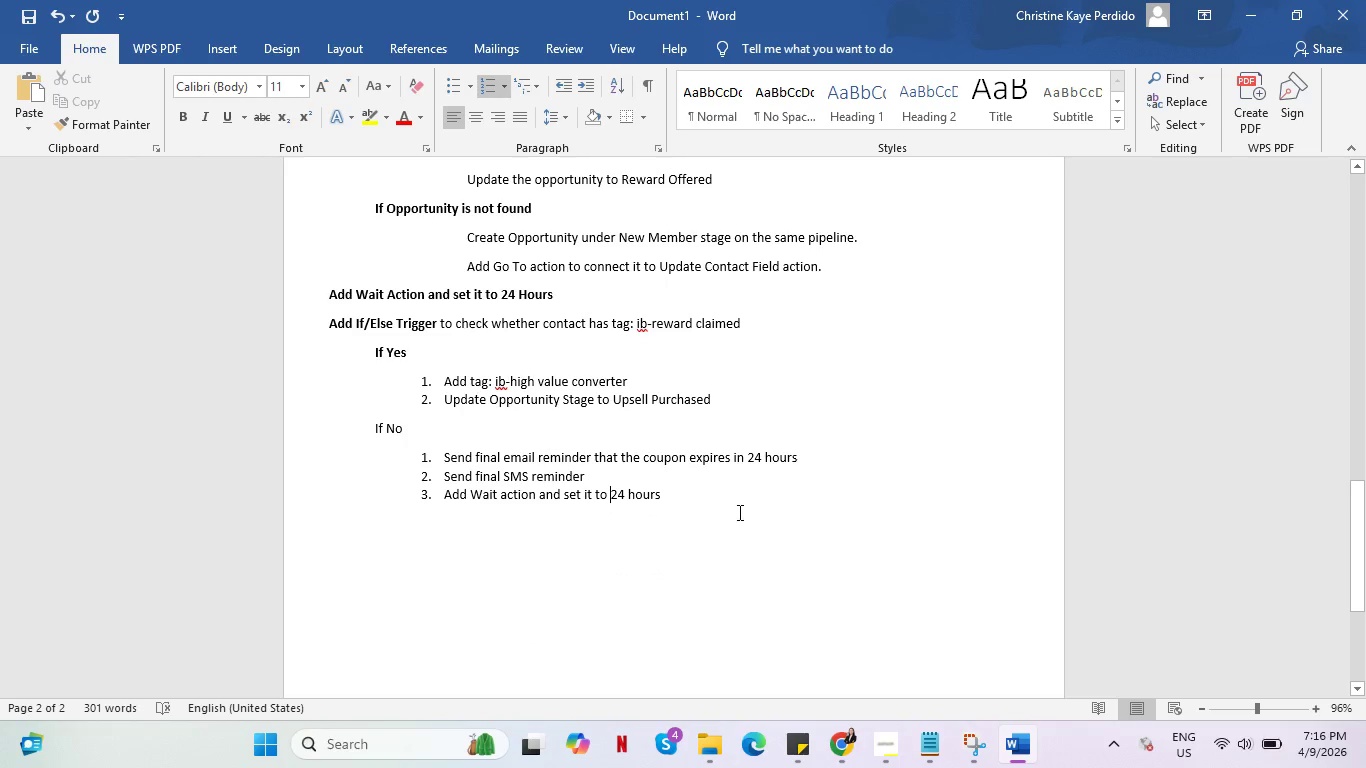 
left_click([728, 490])
 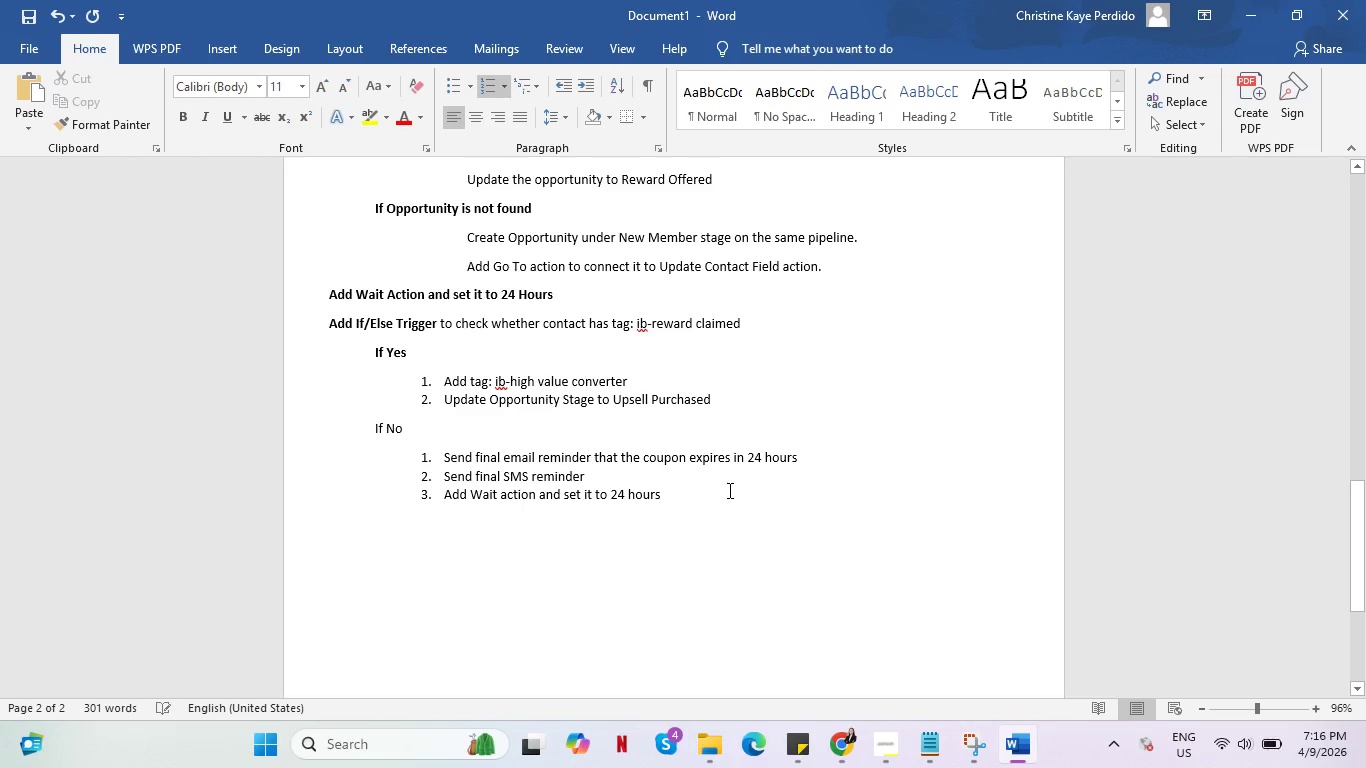 
key(Enter)
 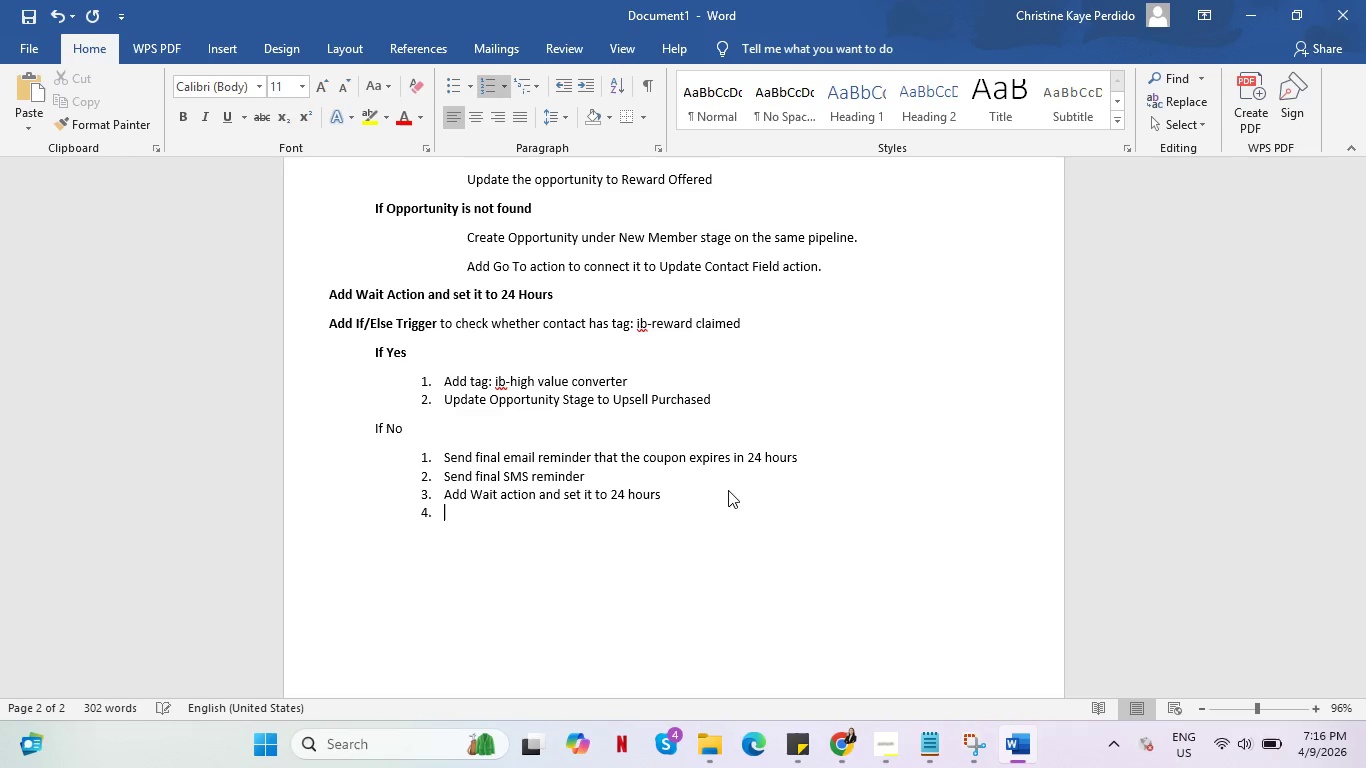 
key(Backspace)
 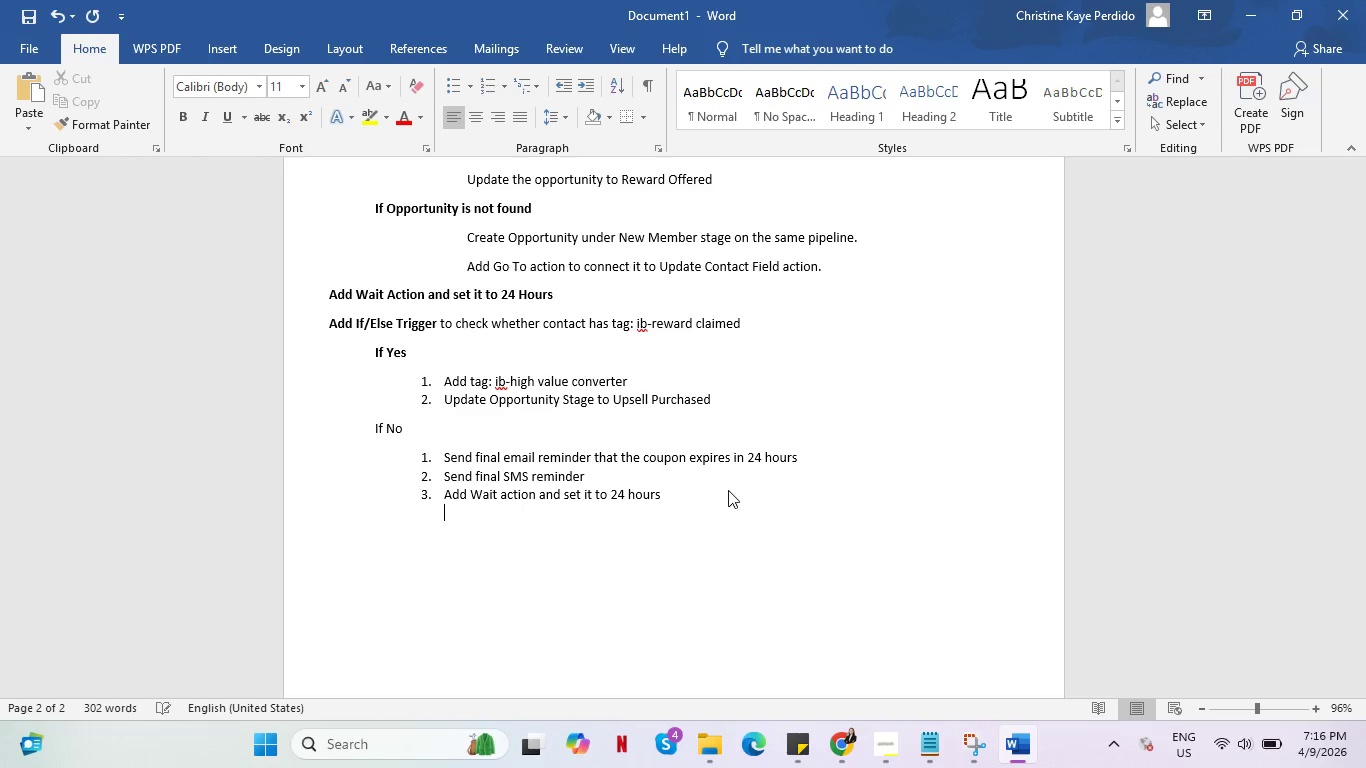 
key(Backspace)
 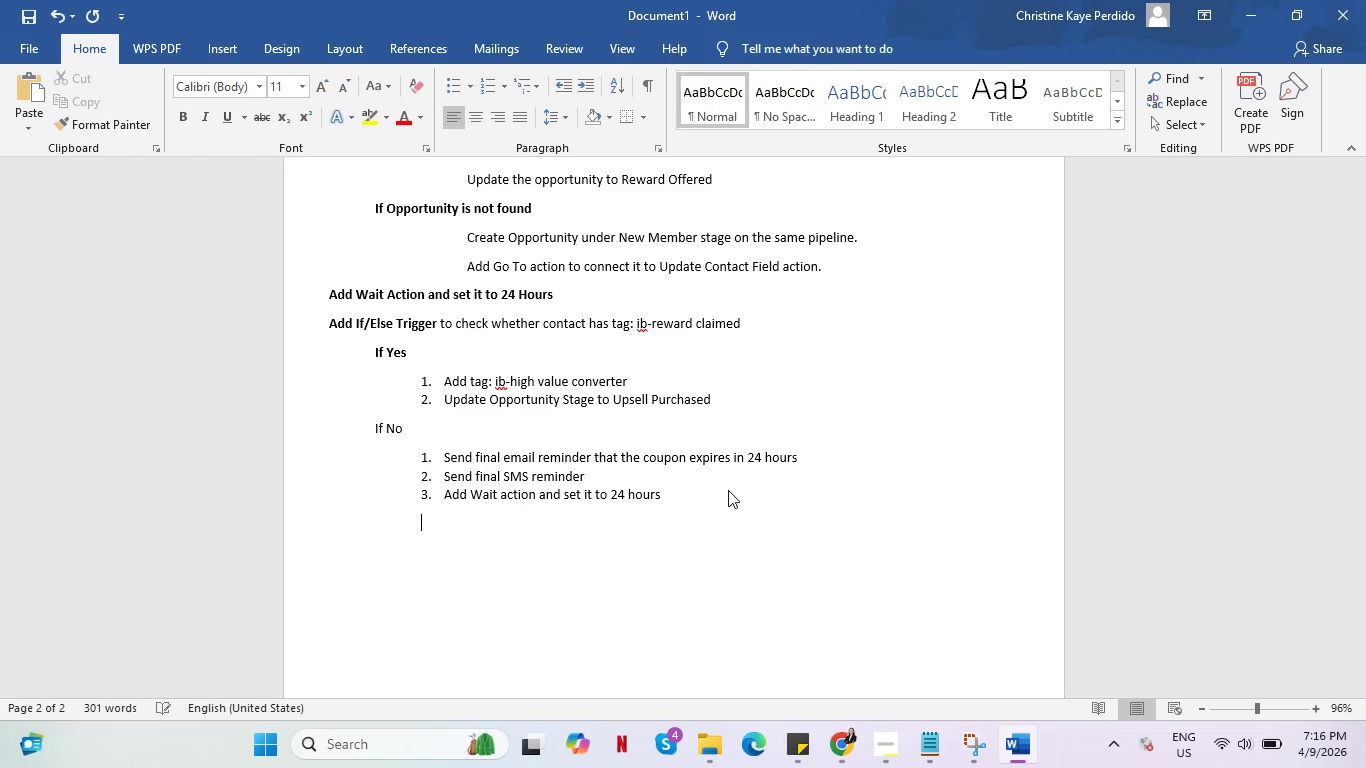 
key(Backspace)
 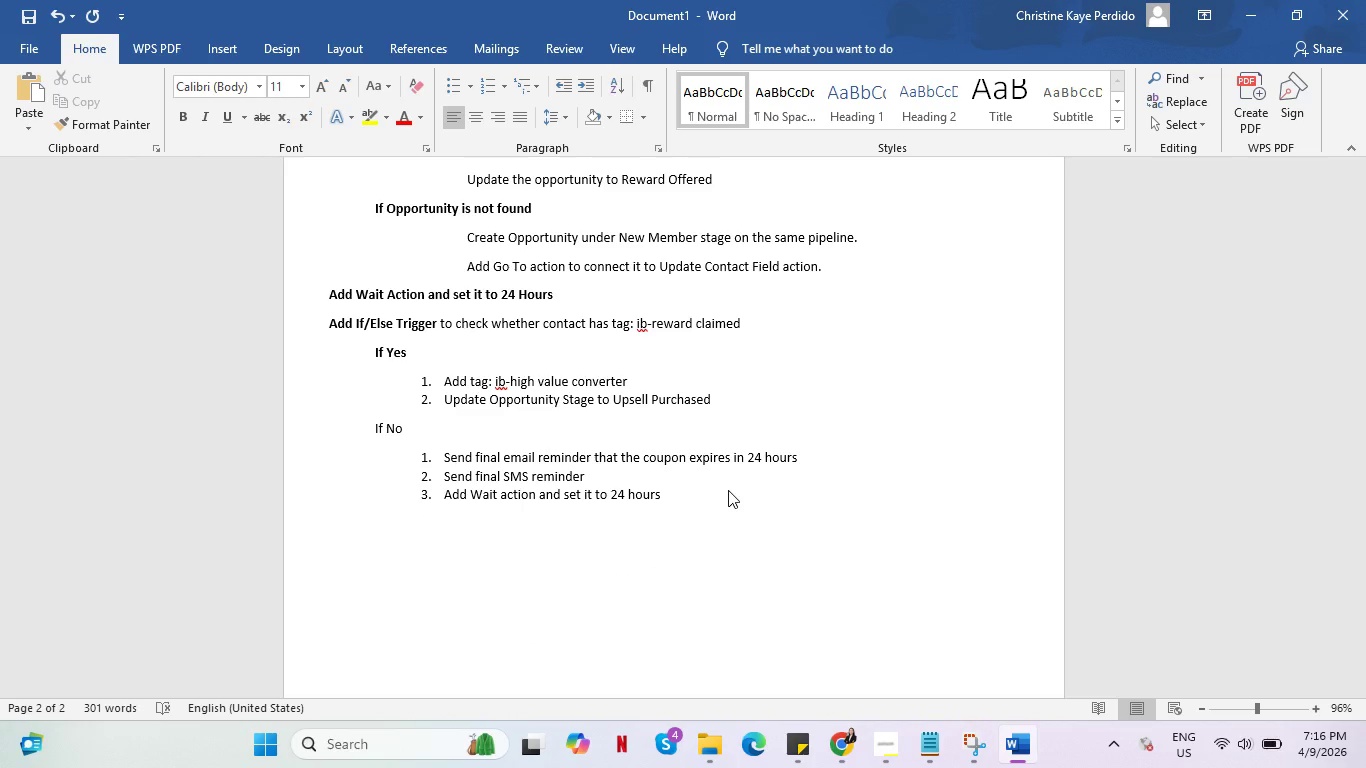 
type(Add another If/Else Trigger to check whether the co)
 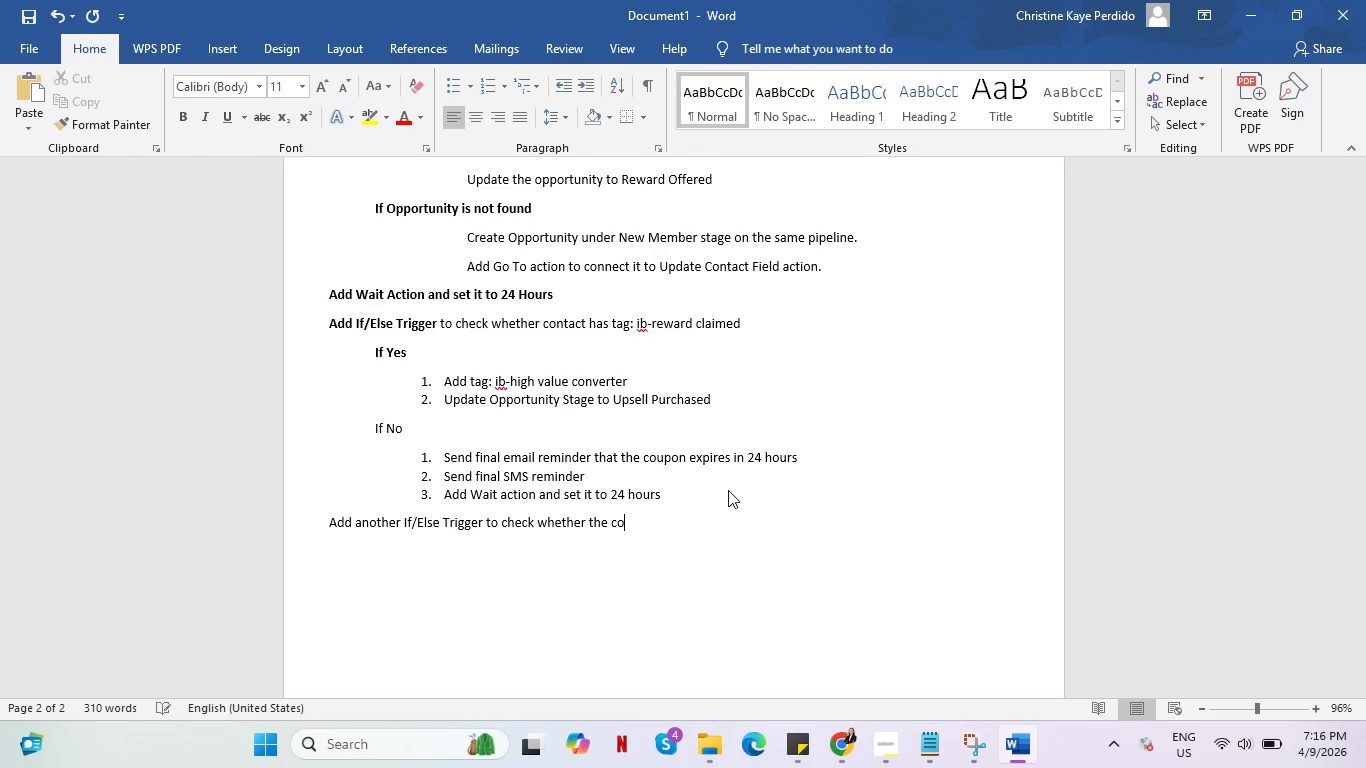 
key(Alt+AltLeft)
 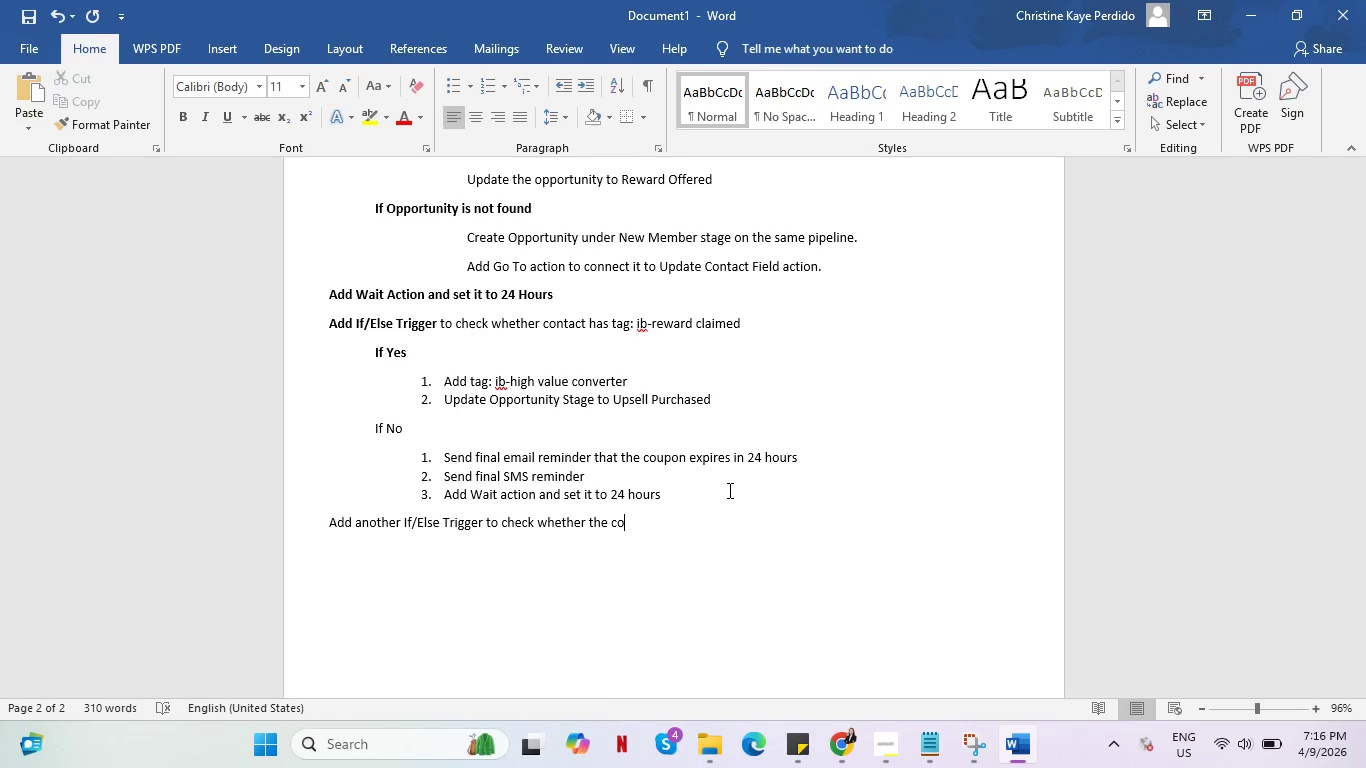 
key(Alt+Tab)
 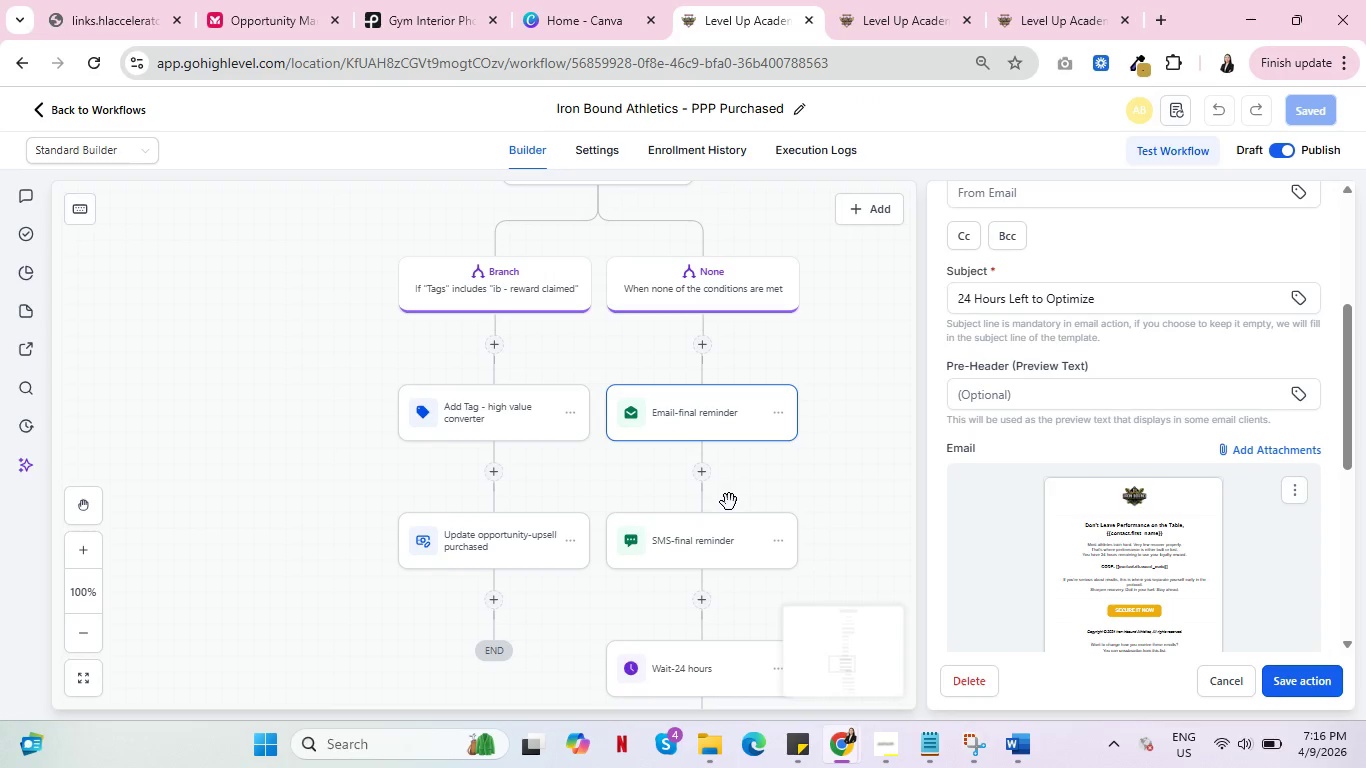 
scroll: coordinate [730, 506], scroll_direction: down, amount: 4.0
 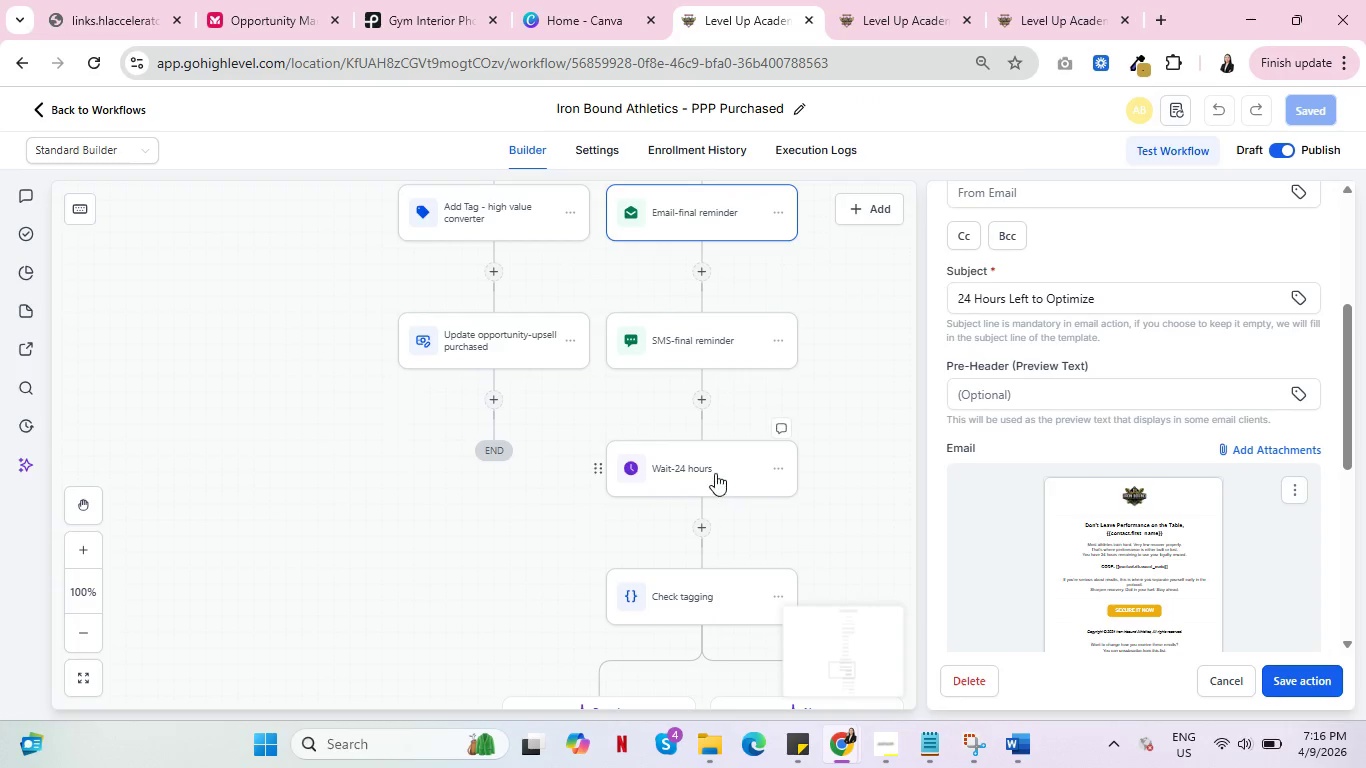 
left_click([715, 472])
 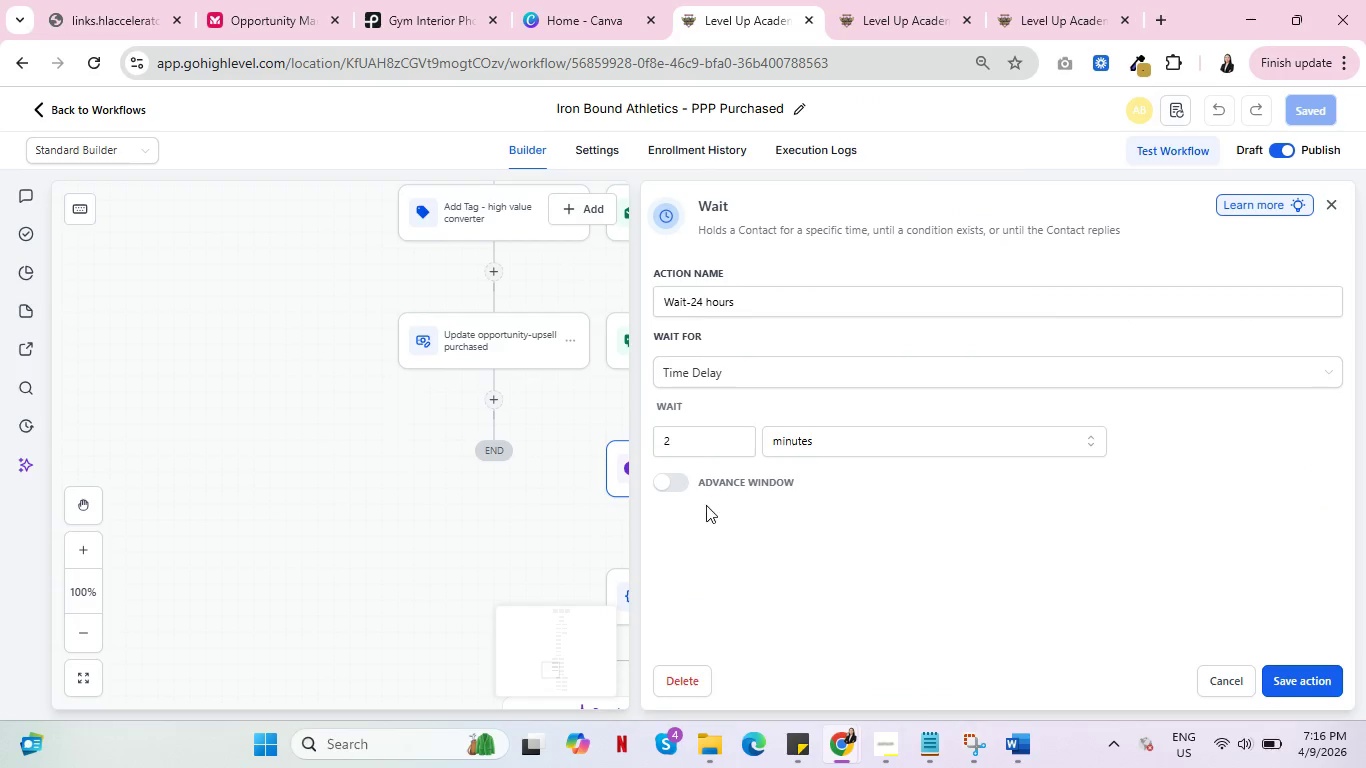 
scroll: coordinate [706, 513], scroll_direction: down, amount: 2.0
 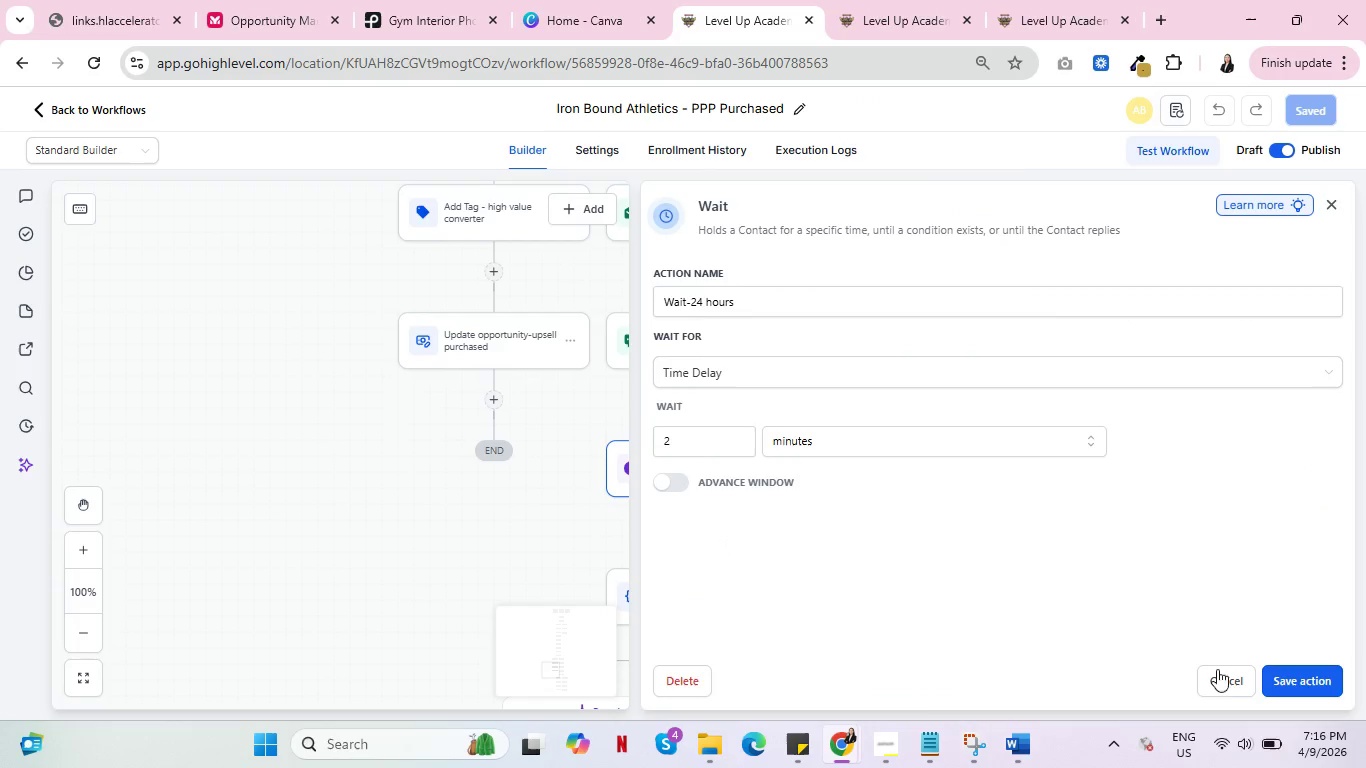 
left_click([1224, 674])
 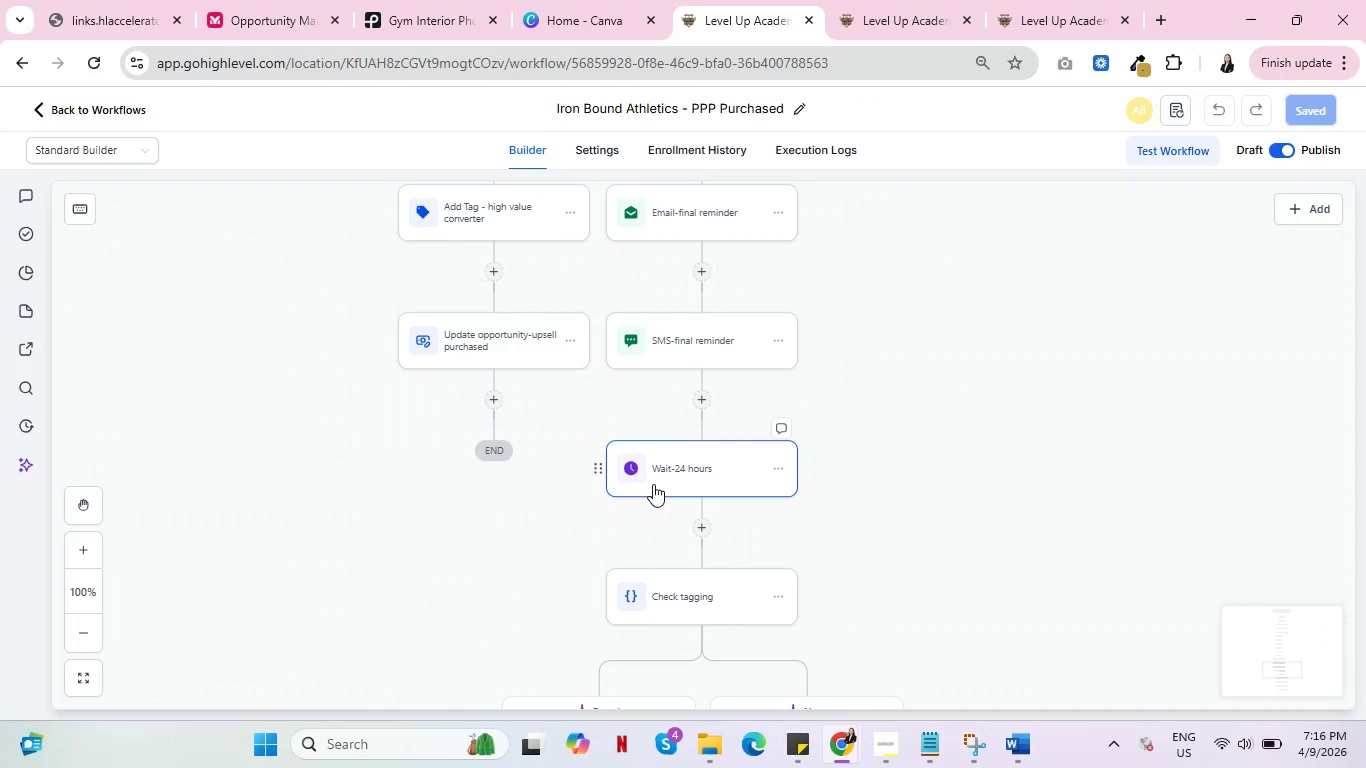 
left_click([706, 482])
 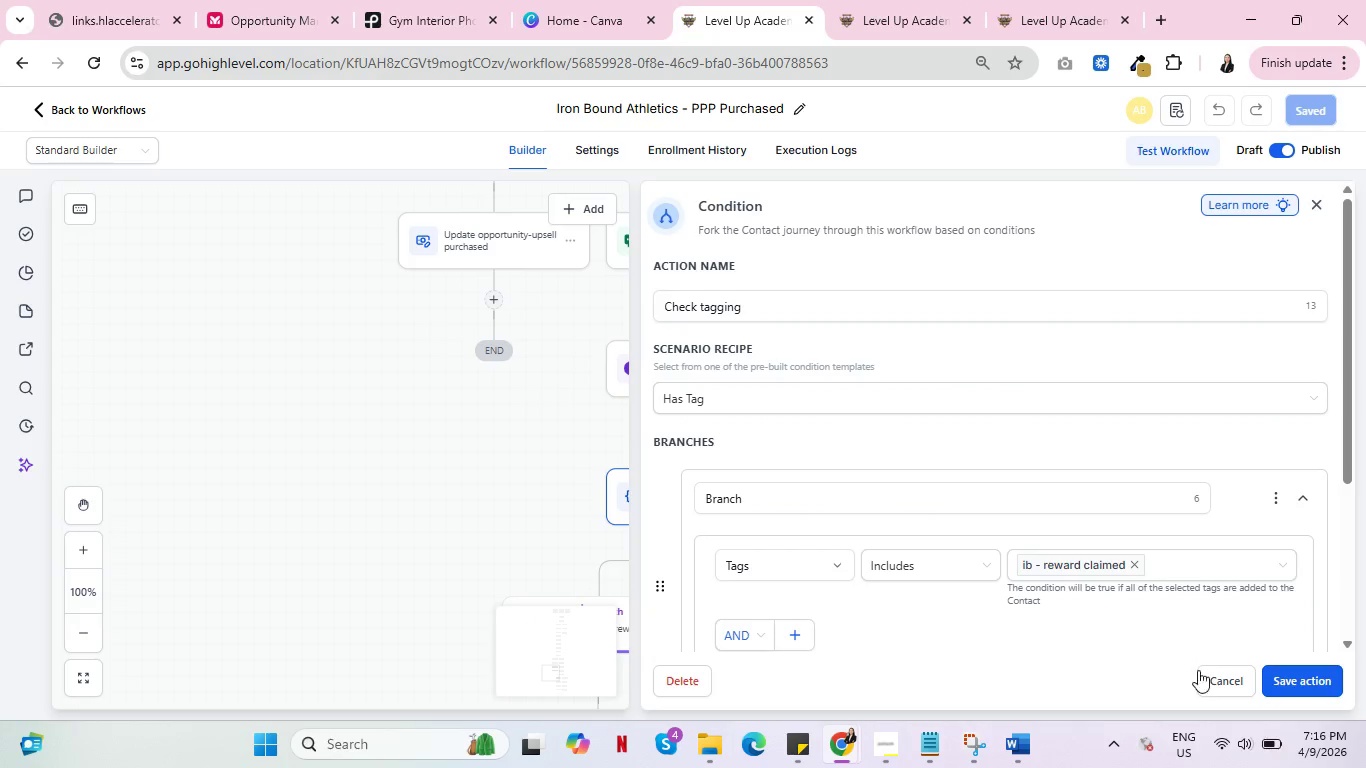 
scroll: coordinate [694, 528], scroll_direction: down, amount: 2.0
 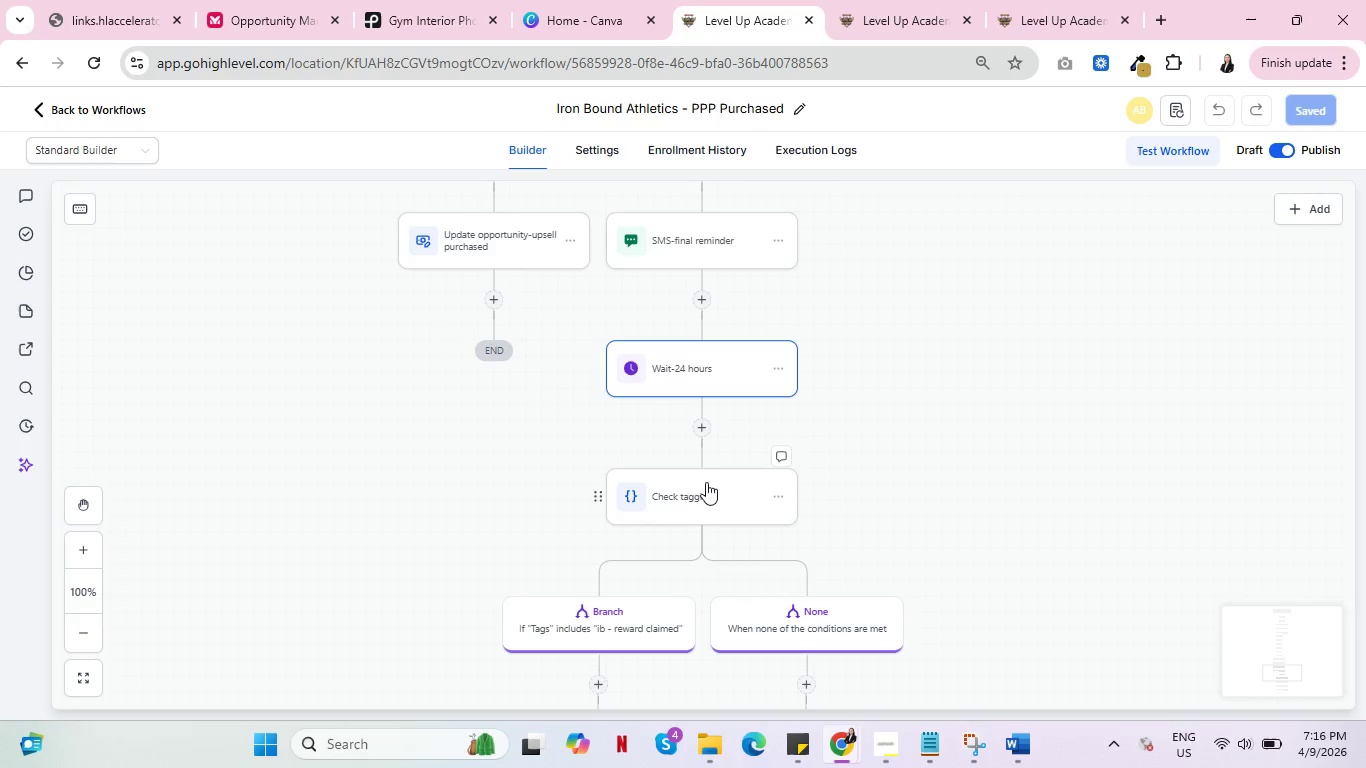 
left_click([1210, 674])
 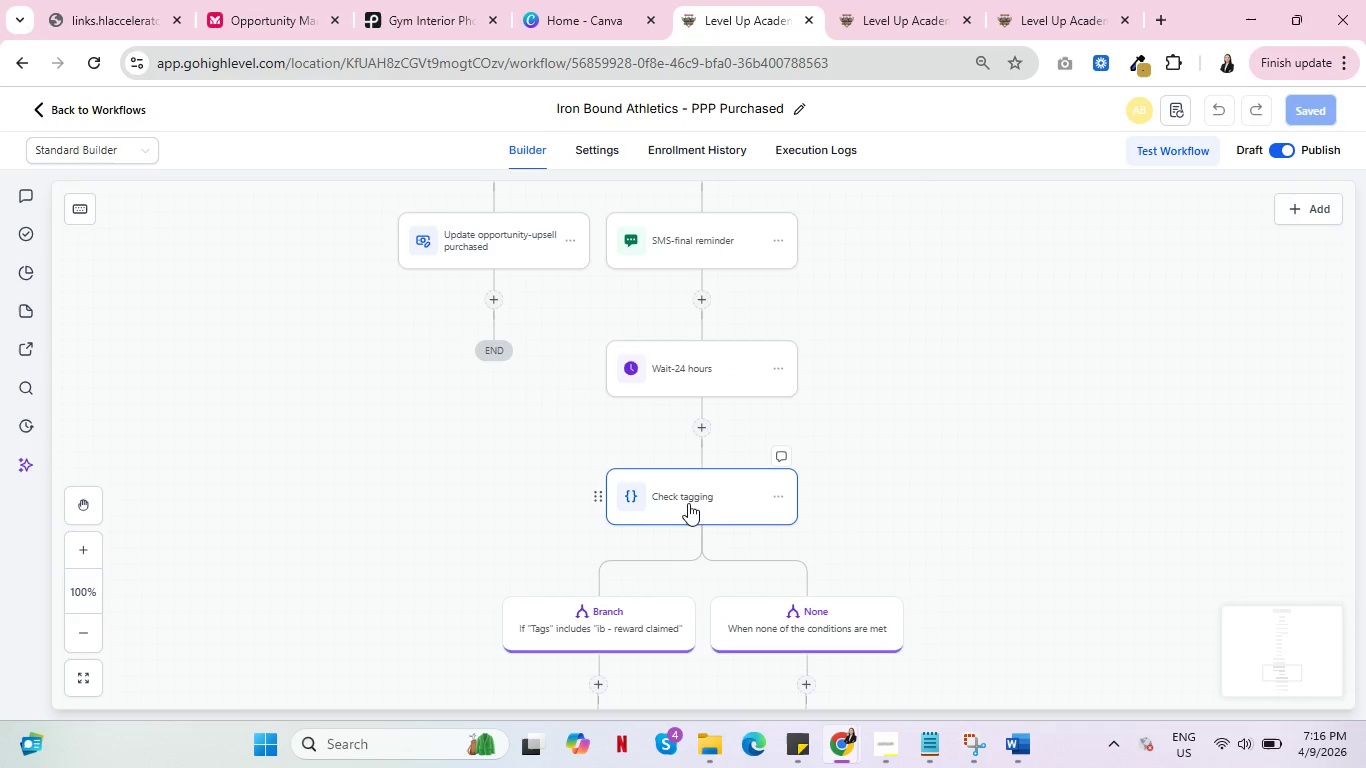 
key(Alt+AltLeft)
 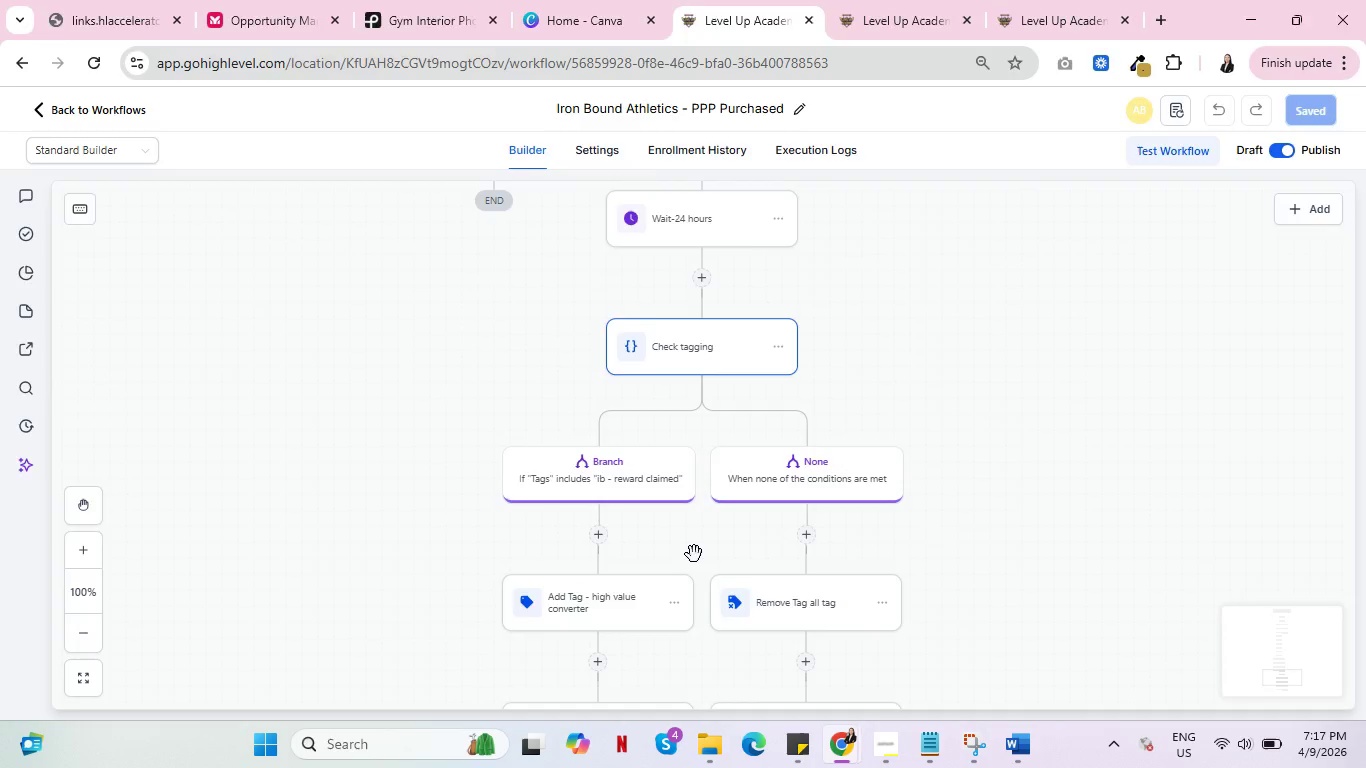 
key(Alt+Tab)
 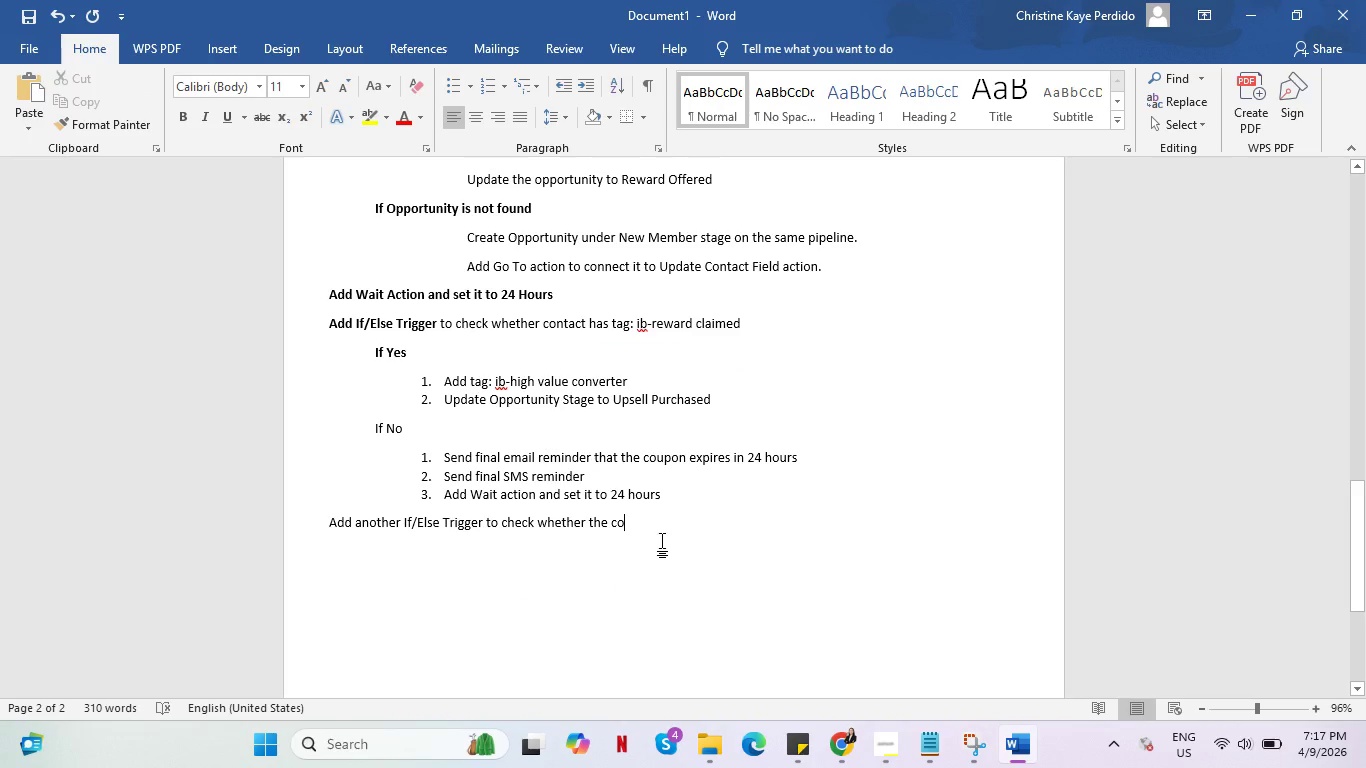 
scroll: coordinate [694, 562], scroll_direction: down, amount: 3.0
 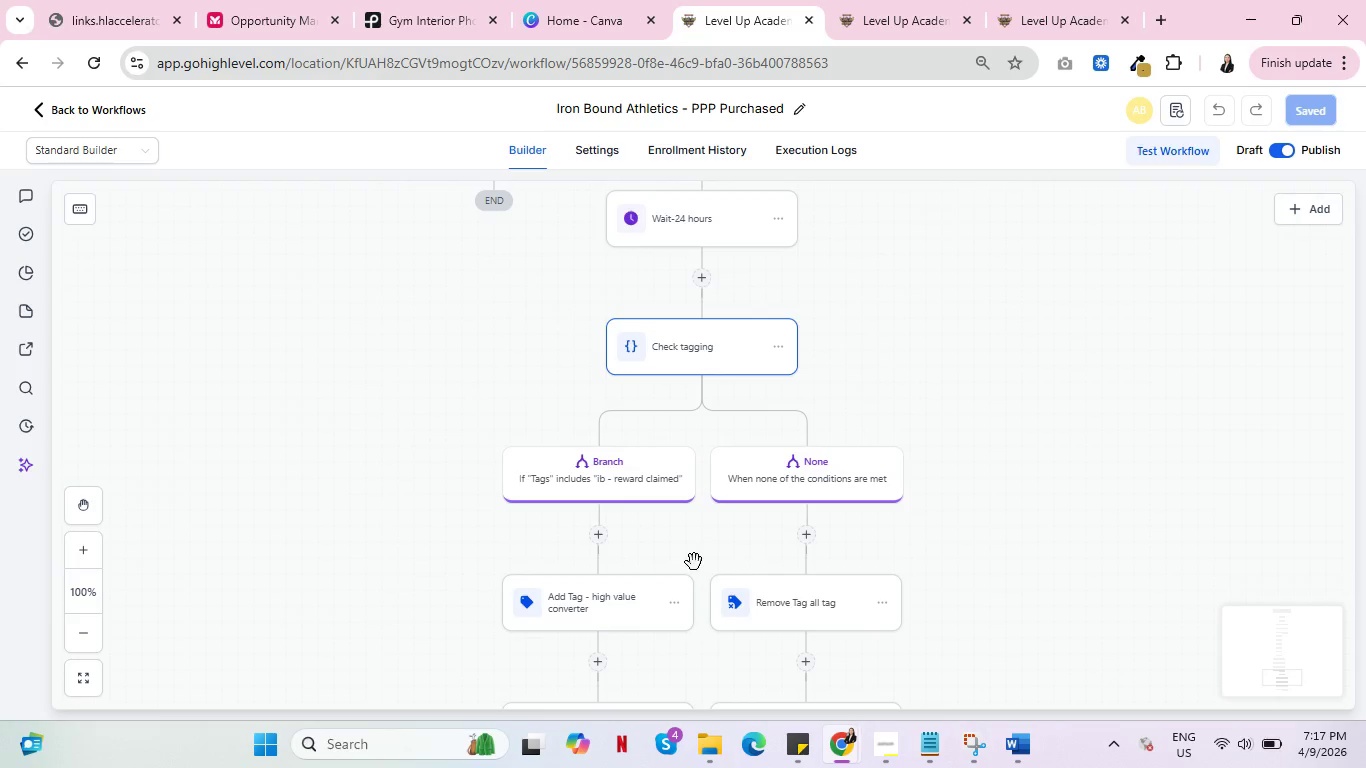 
type(ntact has a )
key(Backspace)
 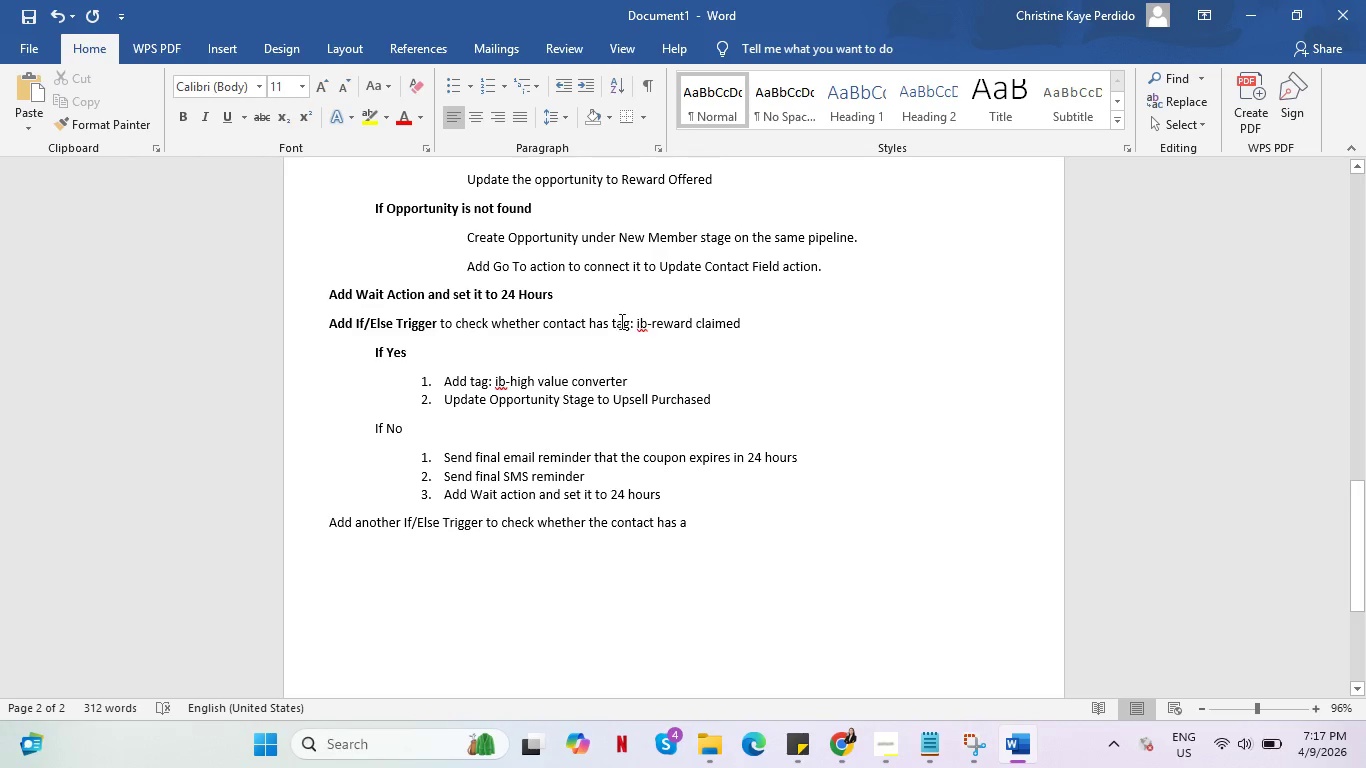 
left_click([612, 320])
 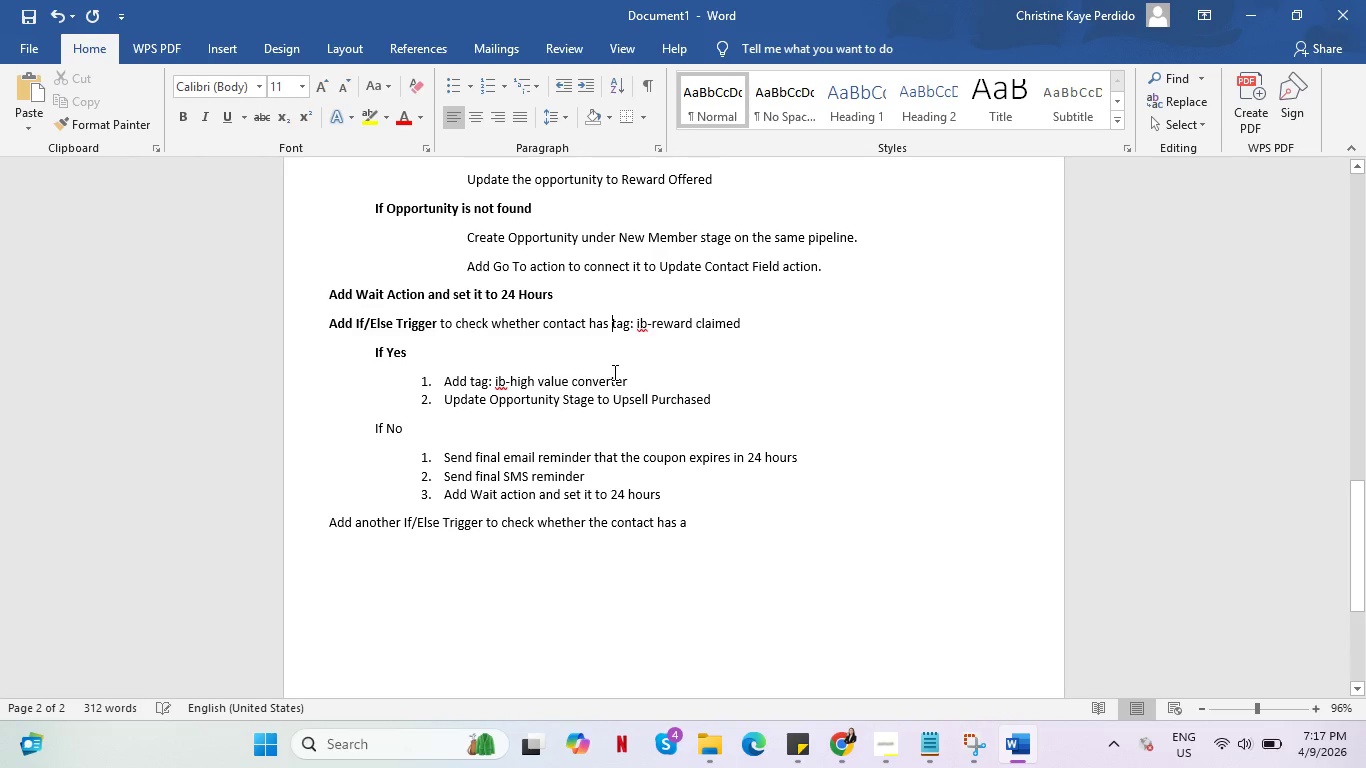 
key(A)
 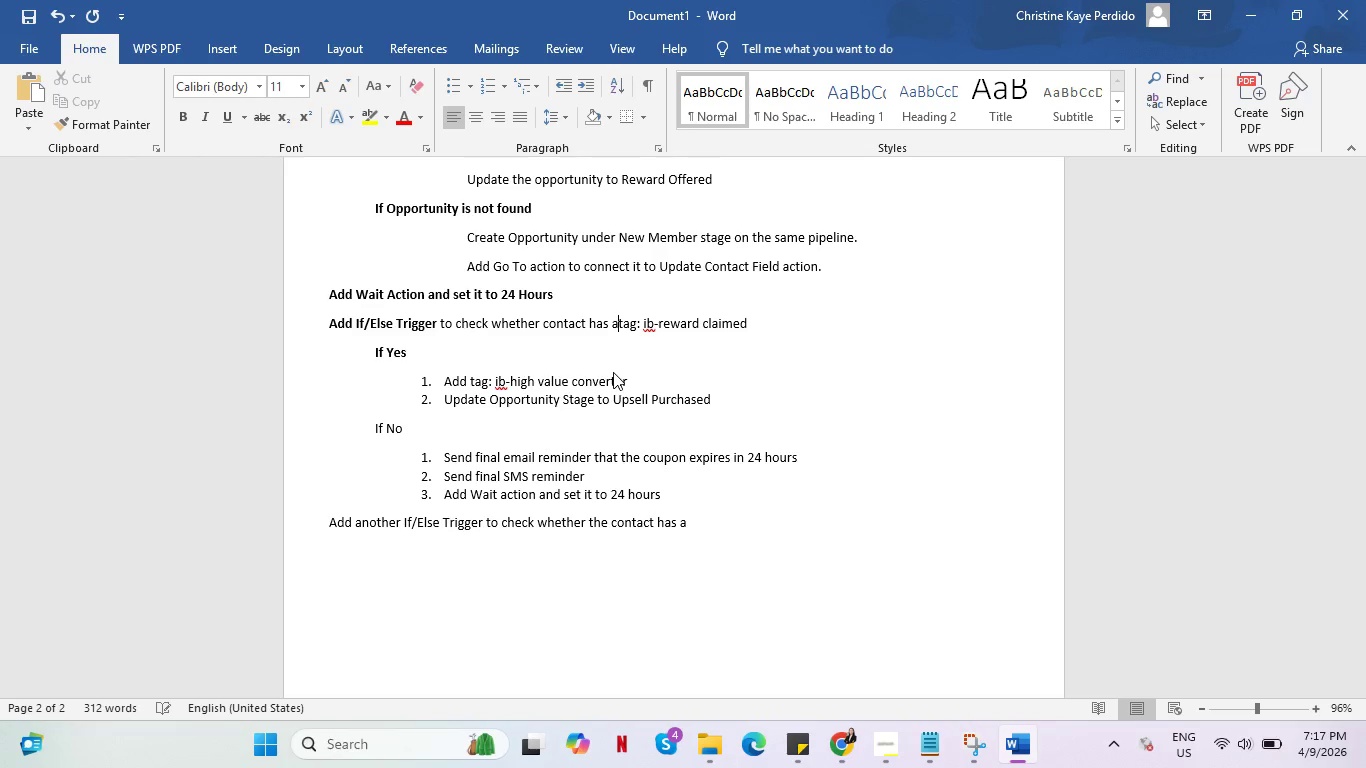 
key(Space)
 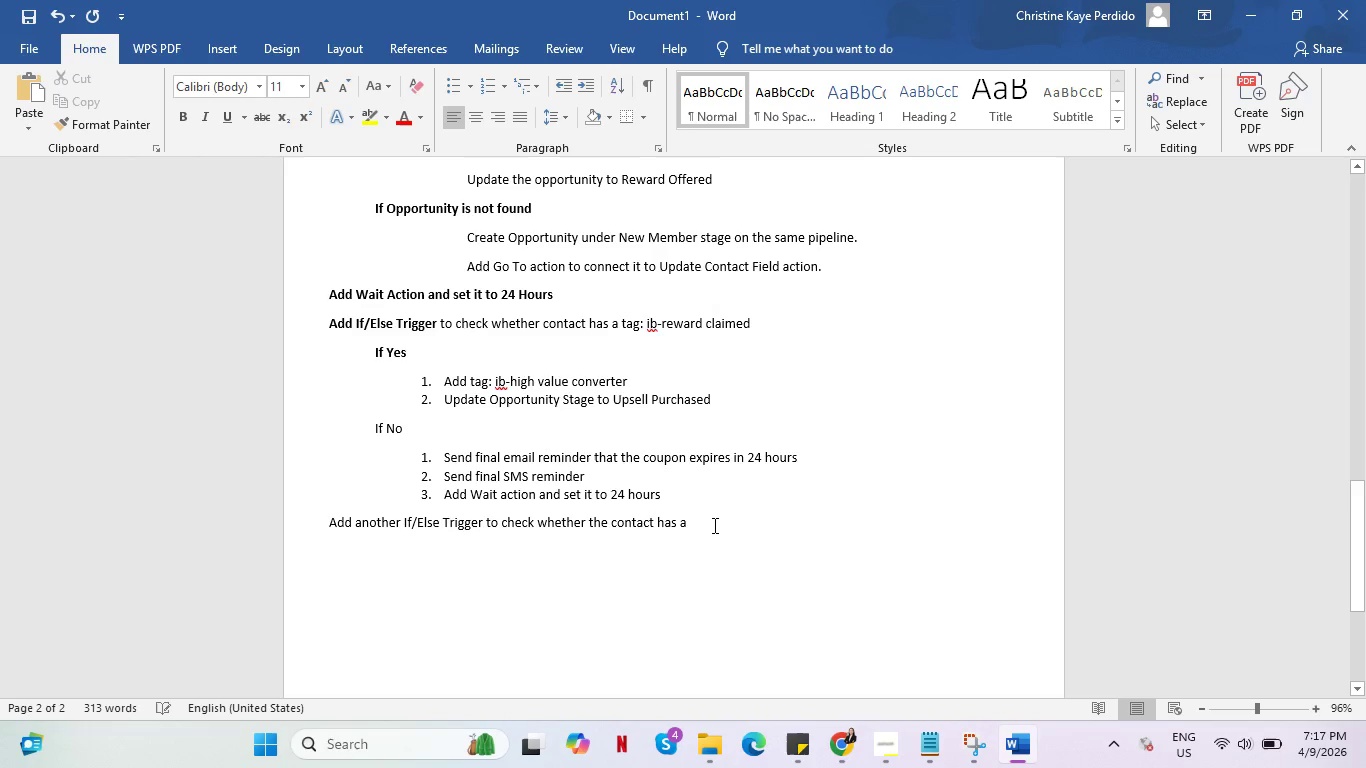 
left_click([714, 525])
 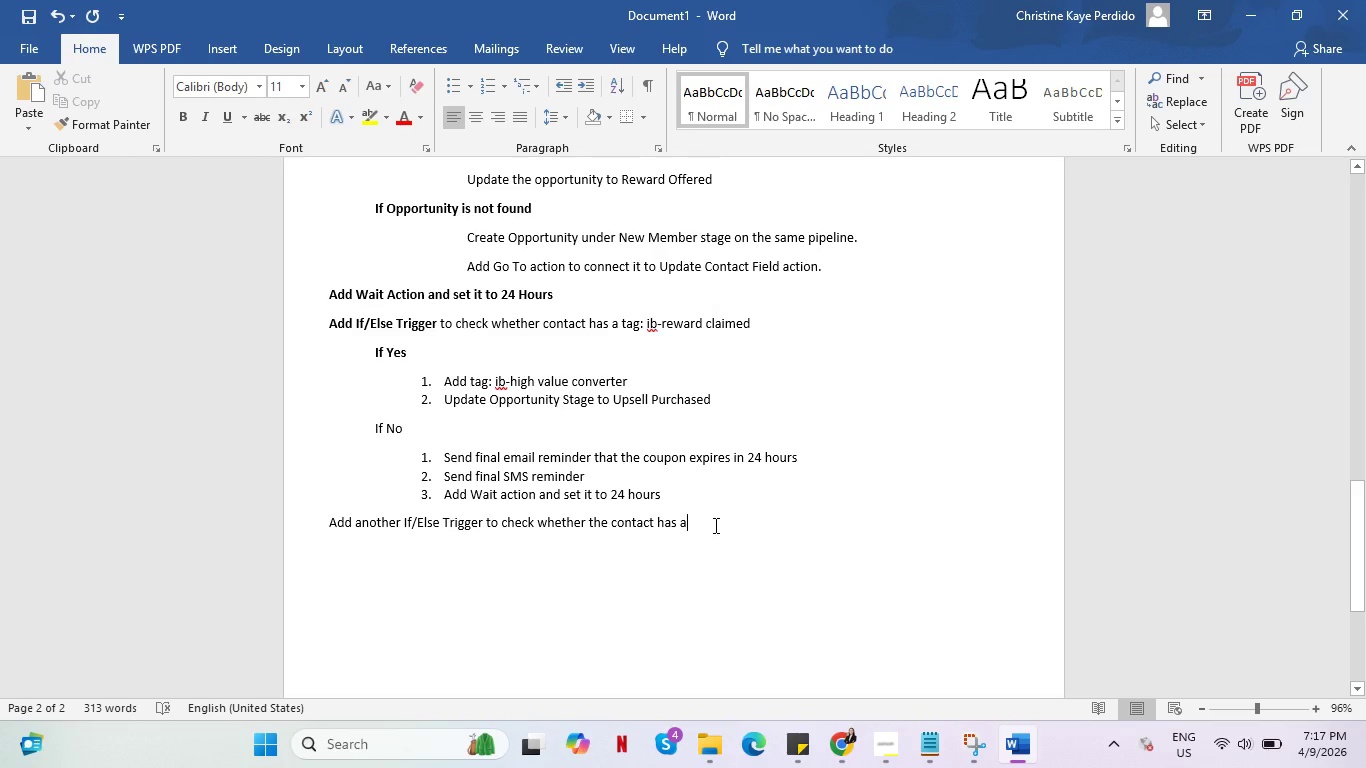 
type( tag: ib-reward claimed)
 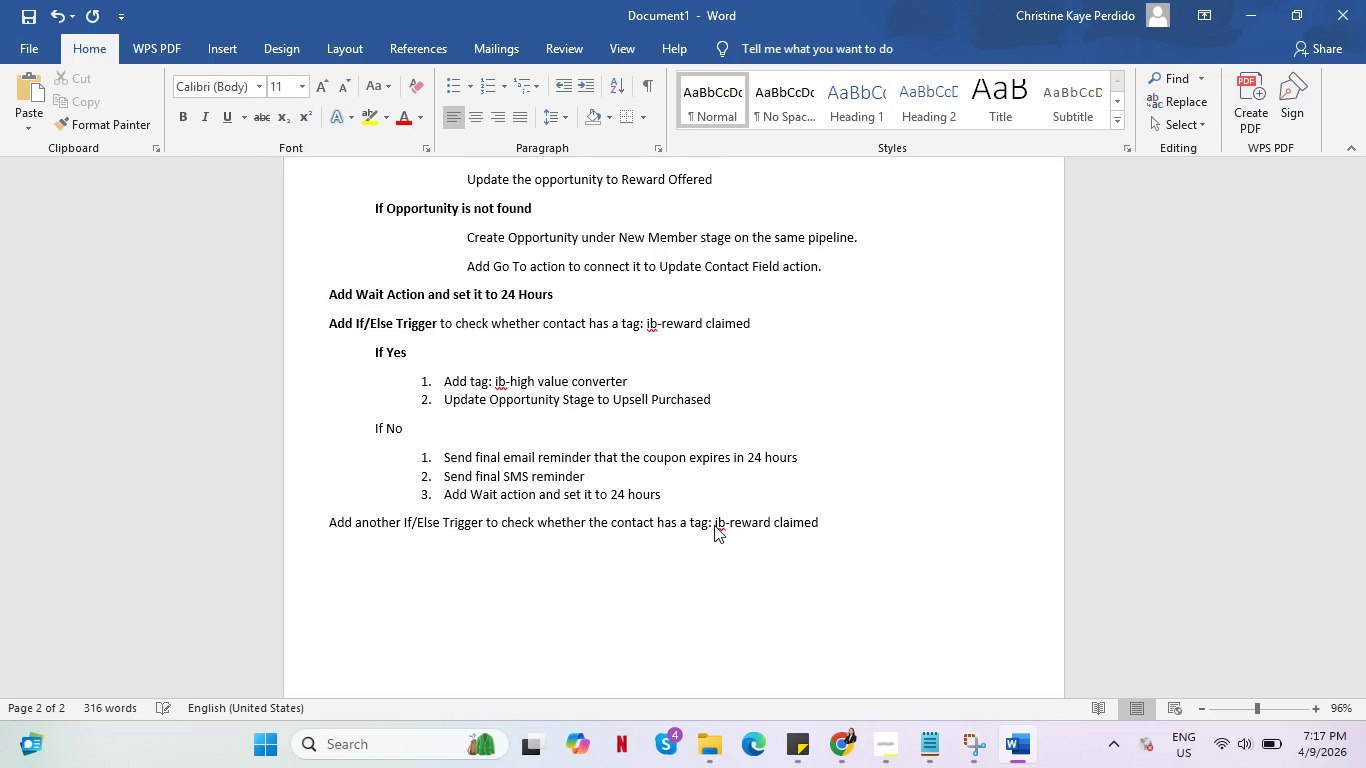 
key(Enter)
 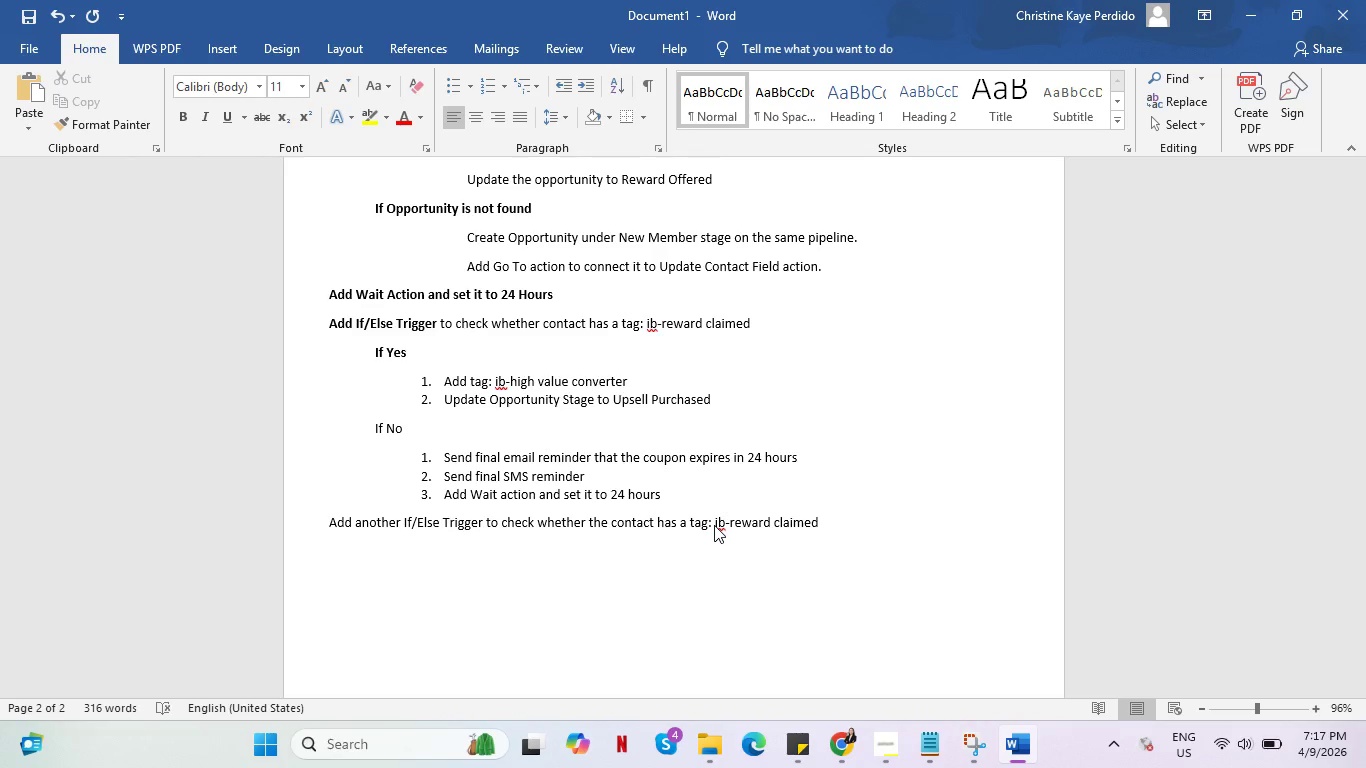 
key(Tab)
type(If Yes)
 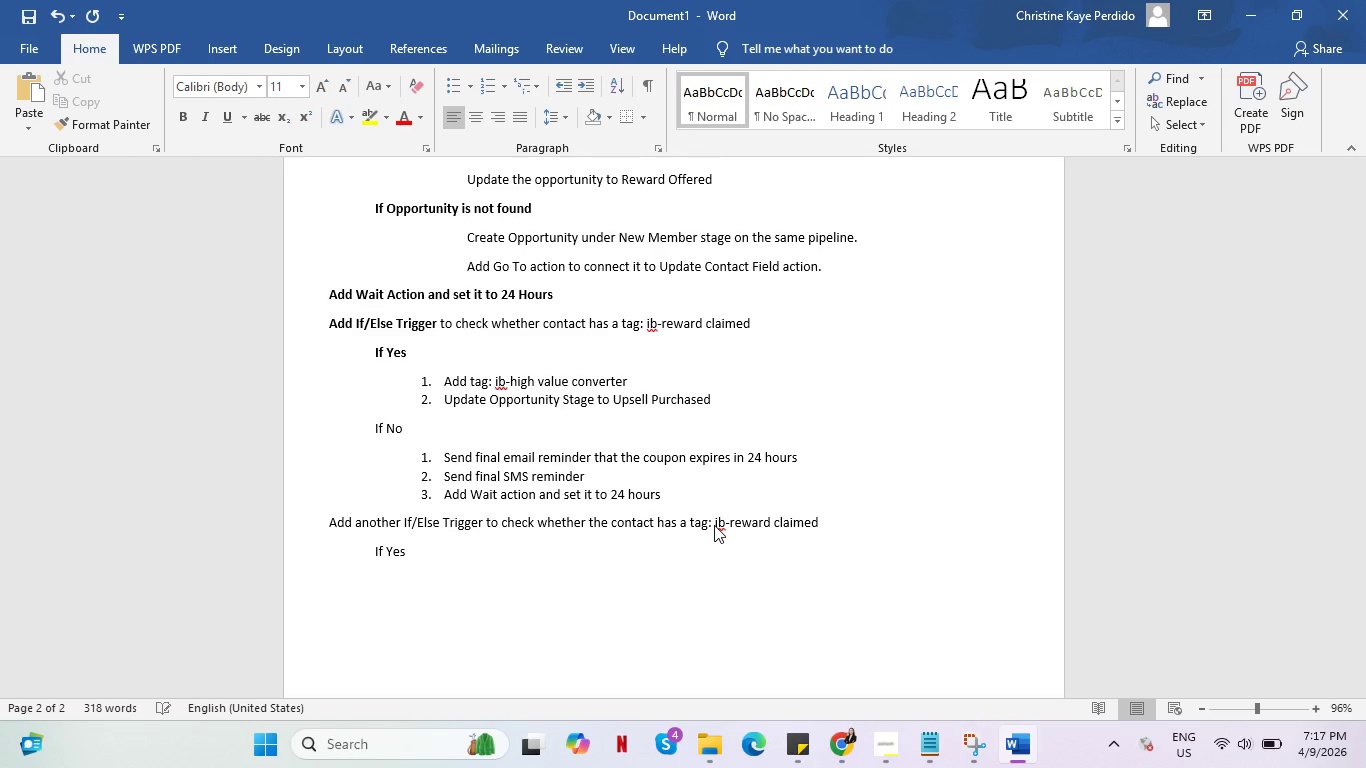 
key(Enter)
 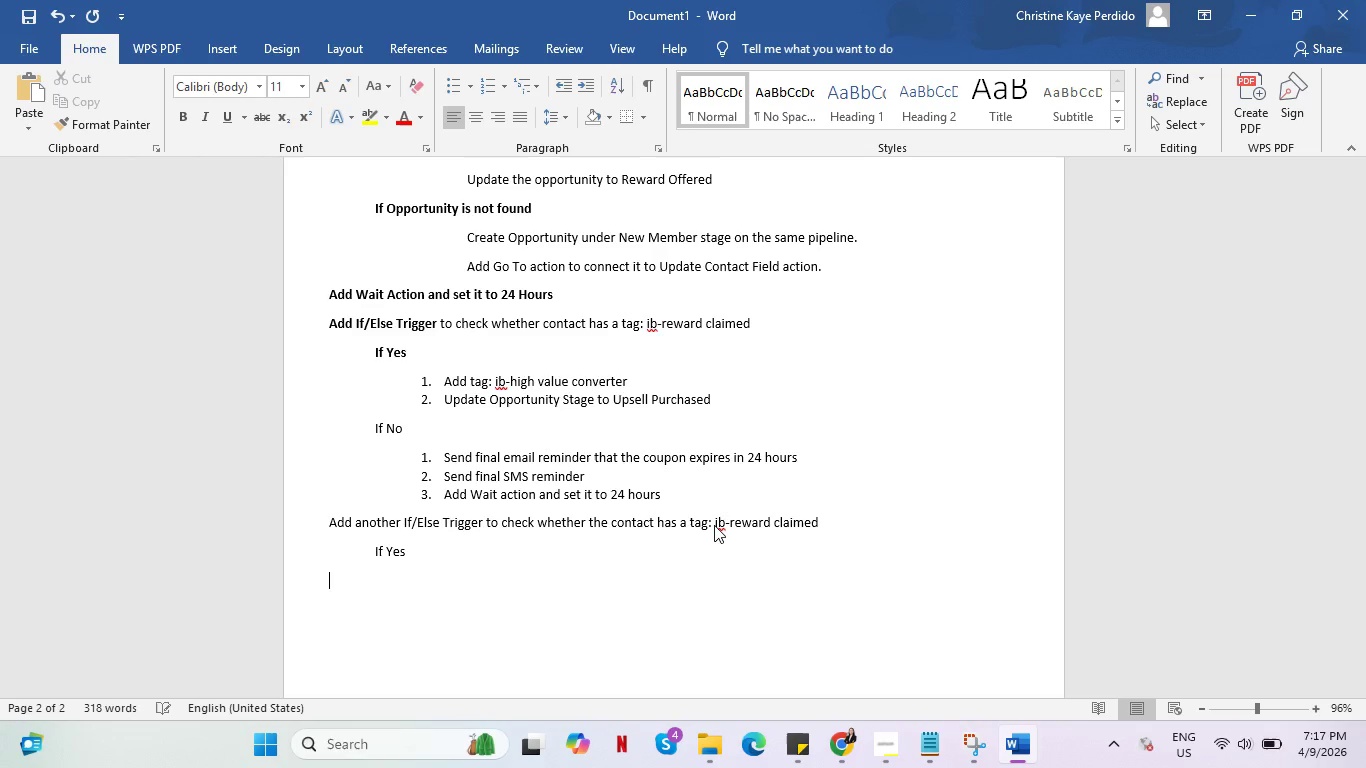 
key(Tab)
 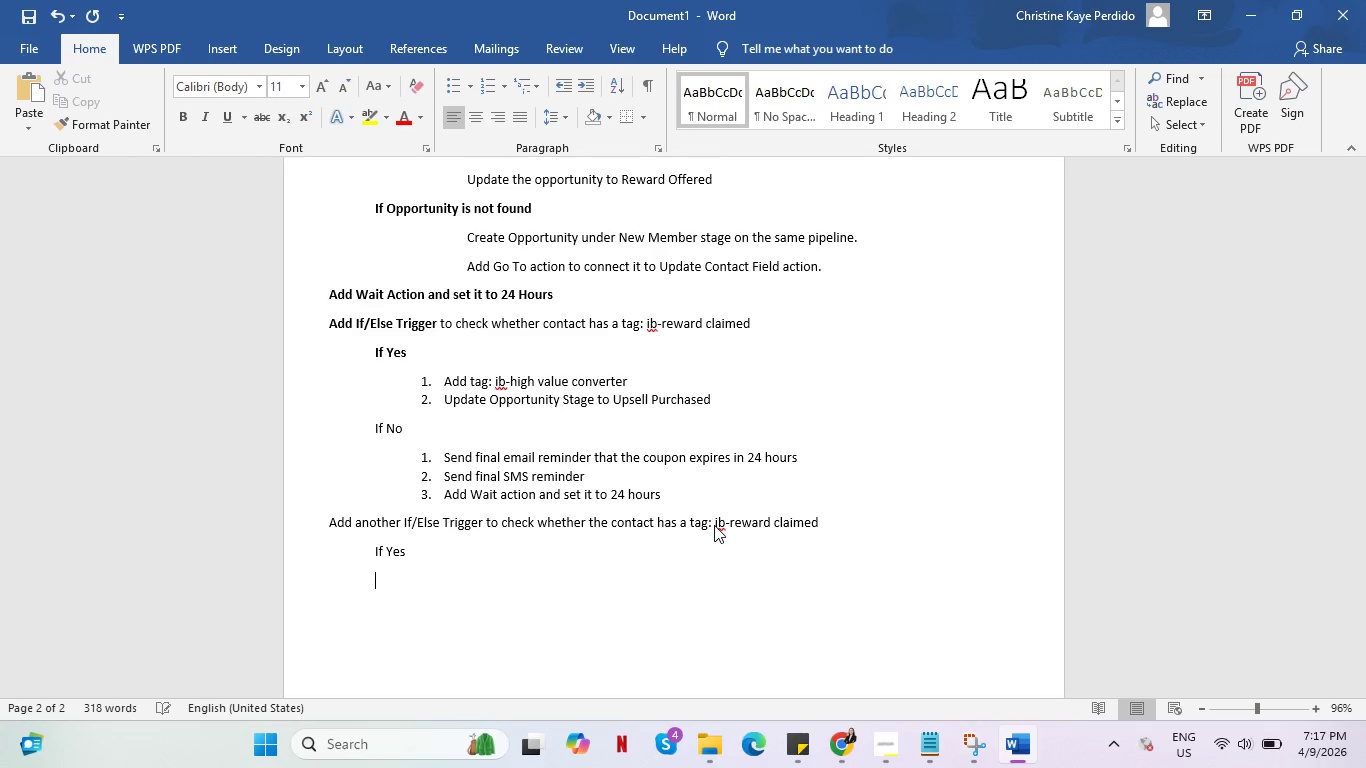 
key(Tab)
 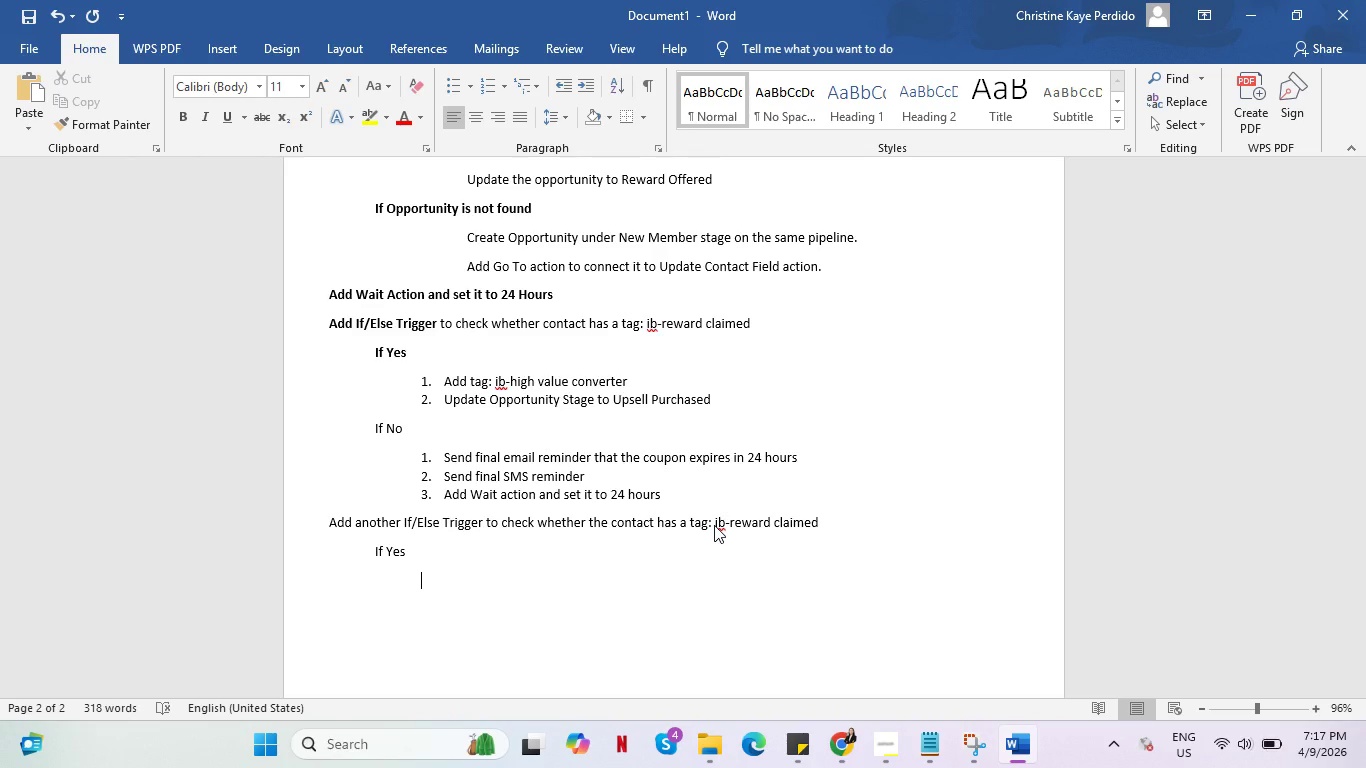 
wait(6.31)
 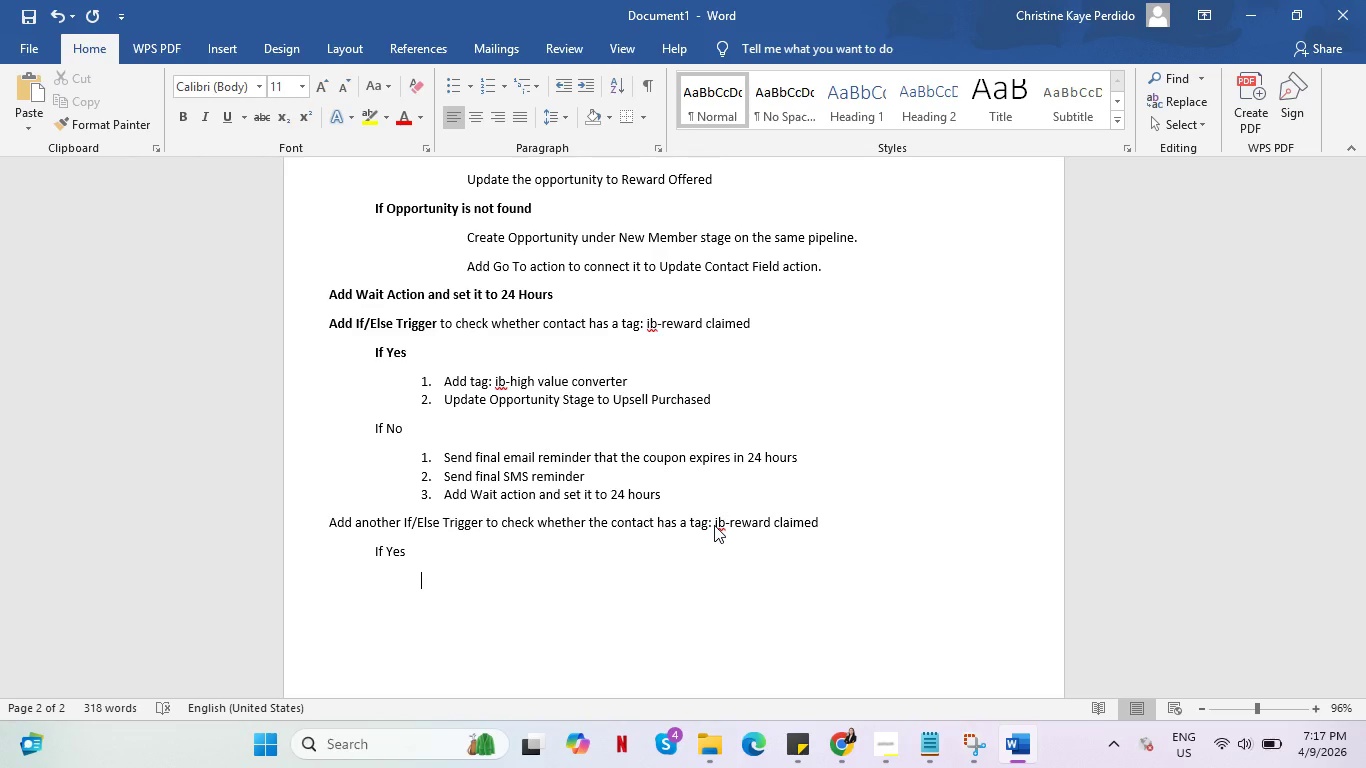 
left_click_drag(start_coordinate=[728, 401], to_coordinate=[375, 366])
 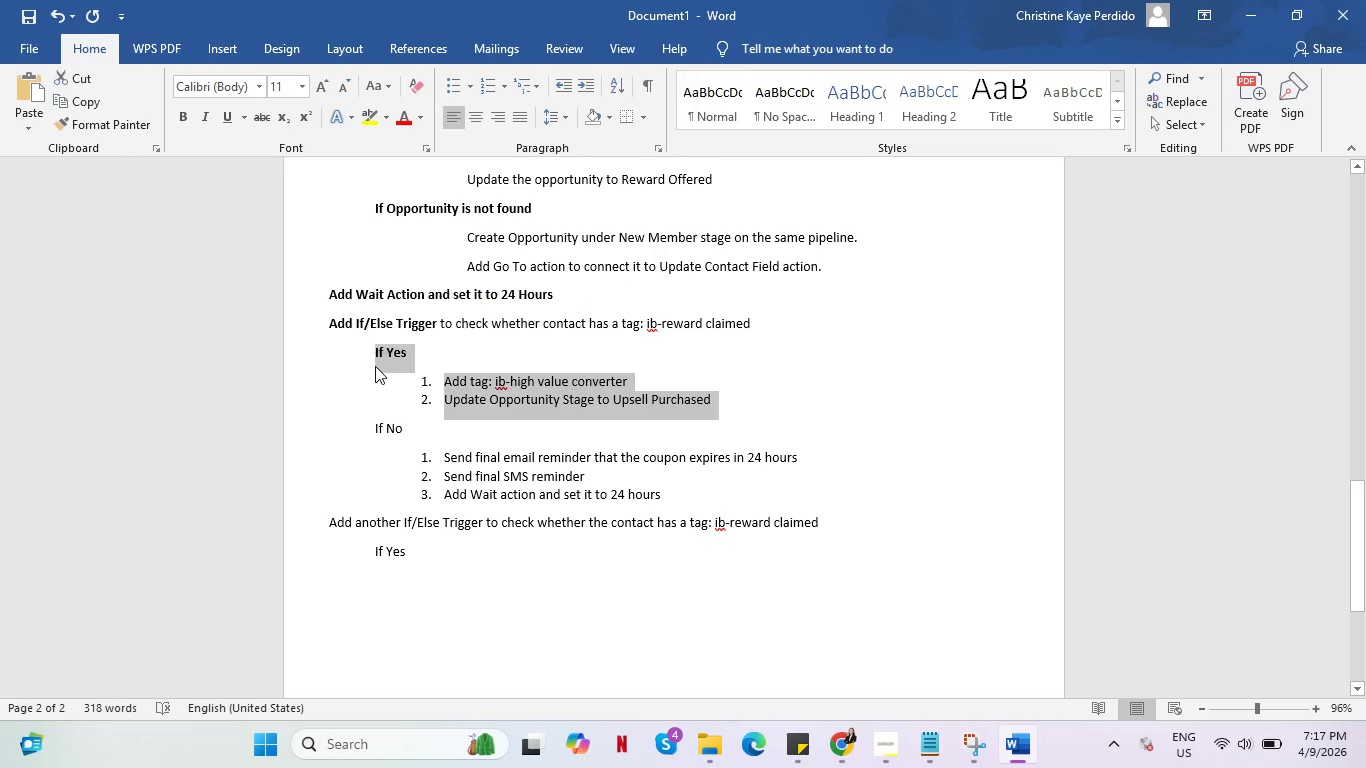 
key(Control+C)
 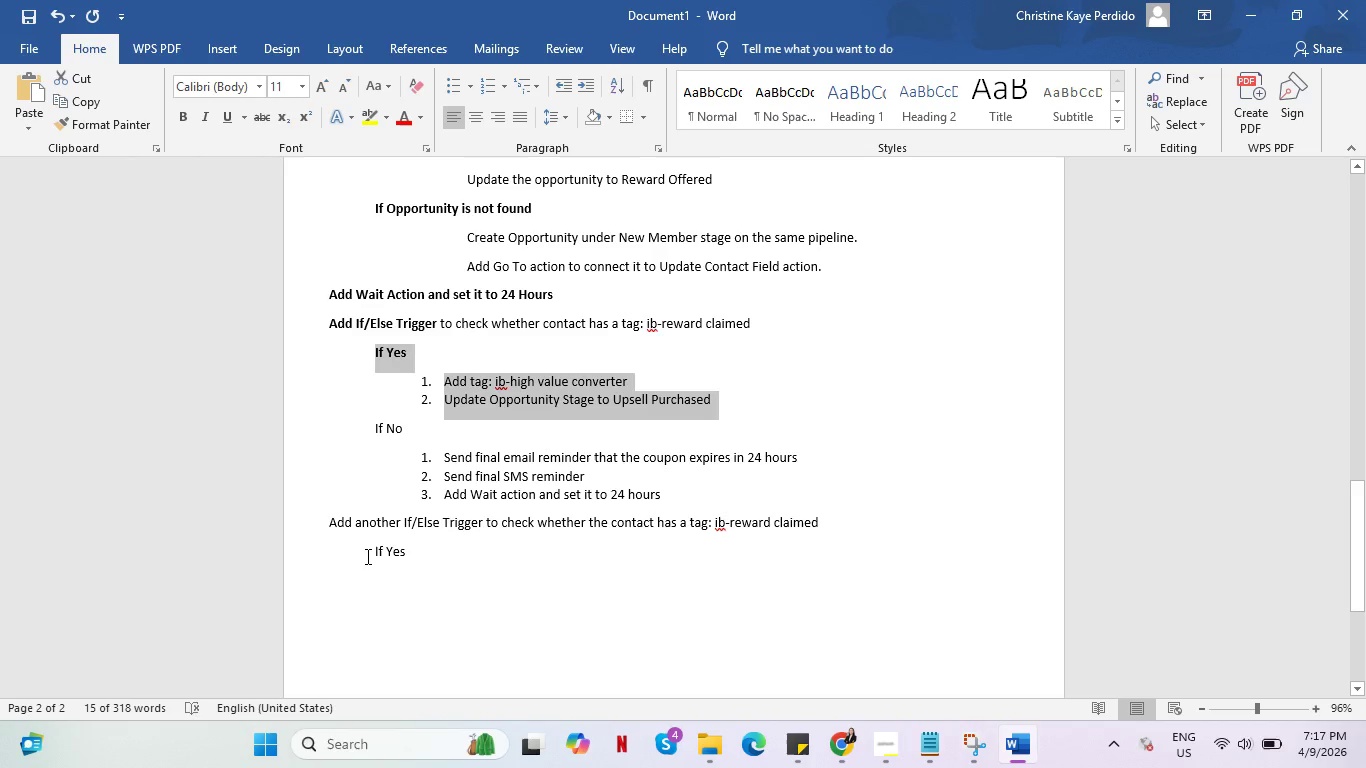 
left_click([370, 555])
 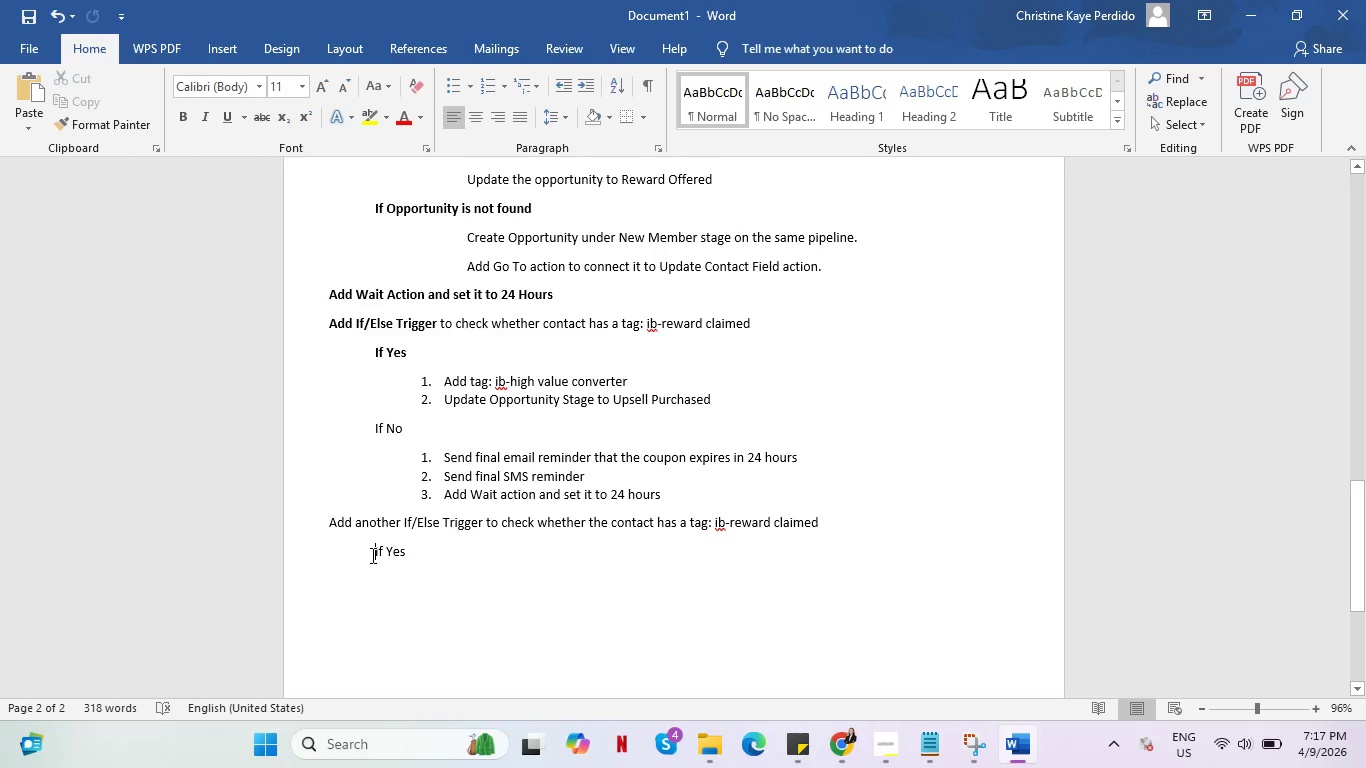 
left_click_drag(start_coordinate=[372, 555], to_coordinate=[406, 556])
 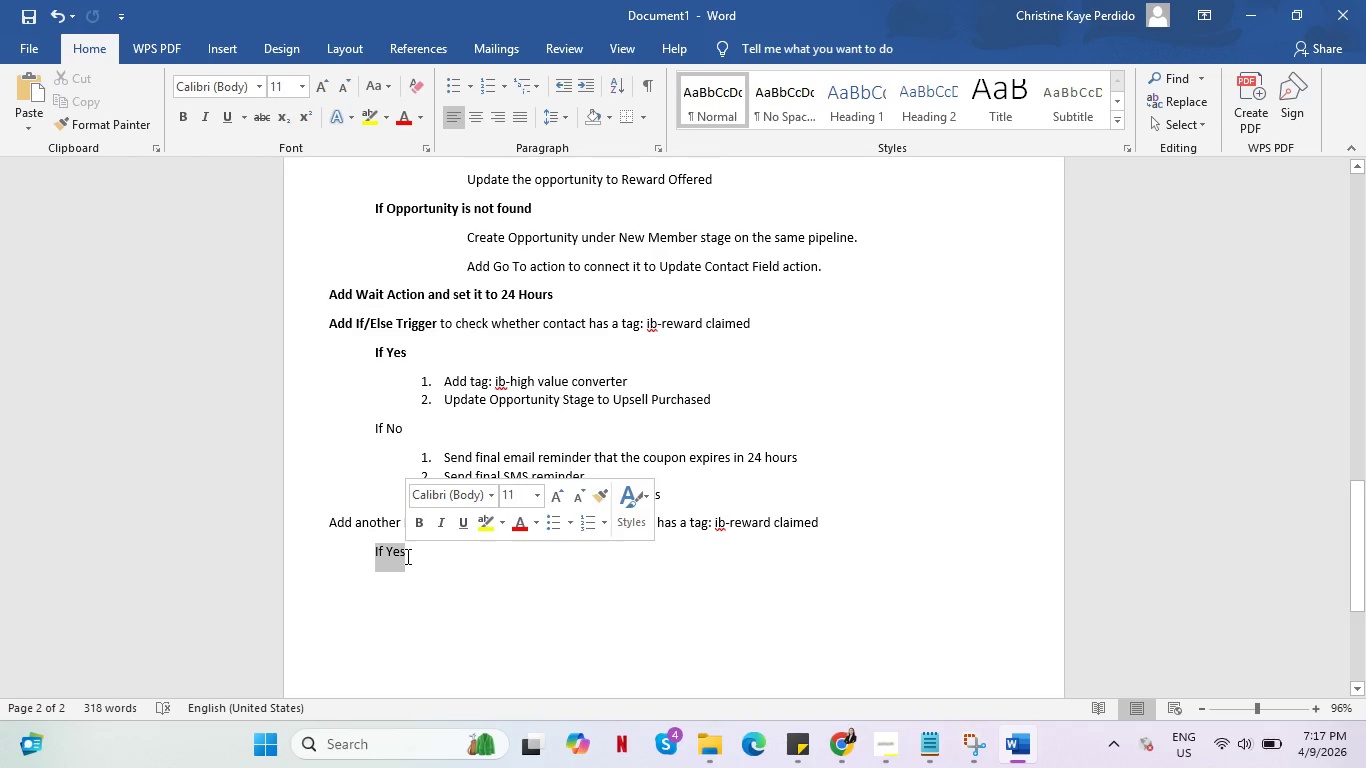 
key(Control+V)
 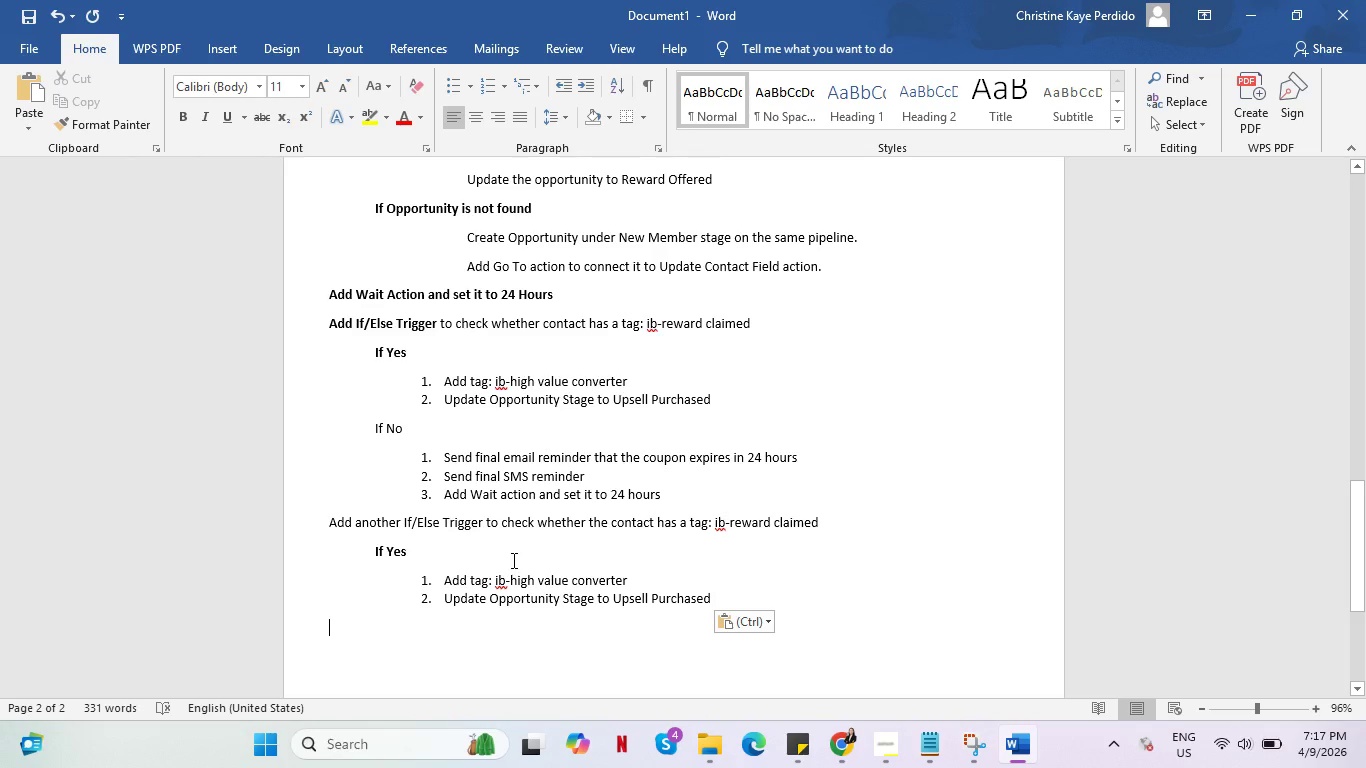 
key(Tab)
type(If No)
 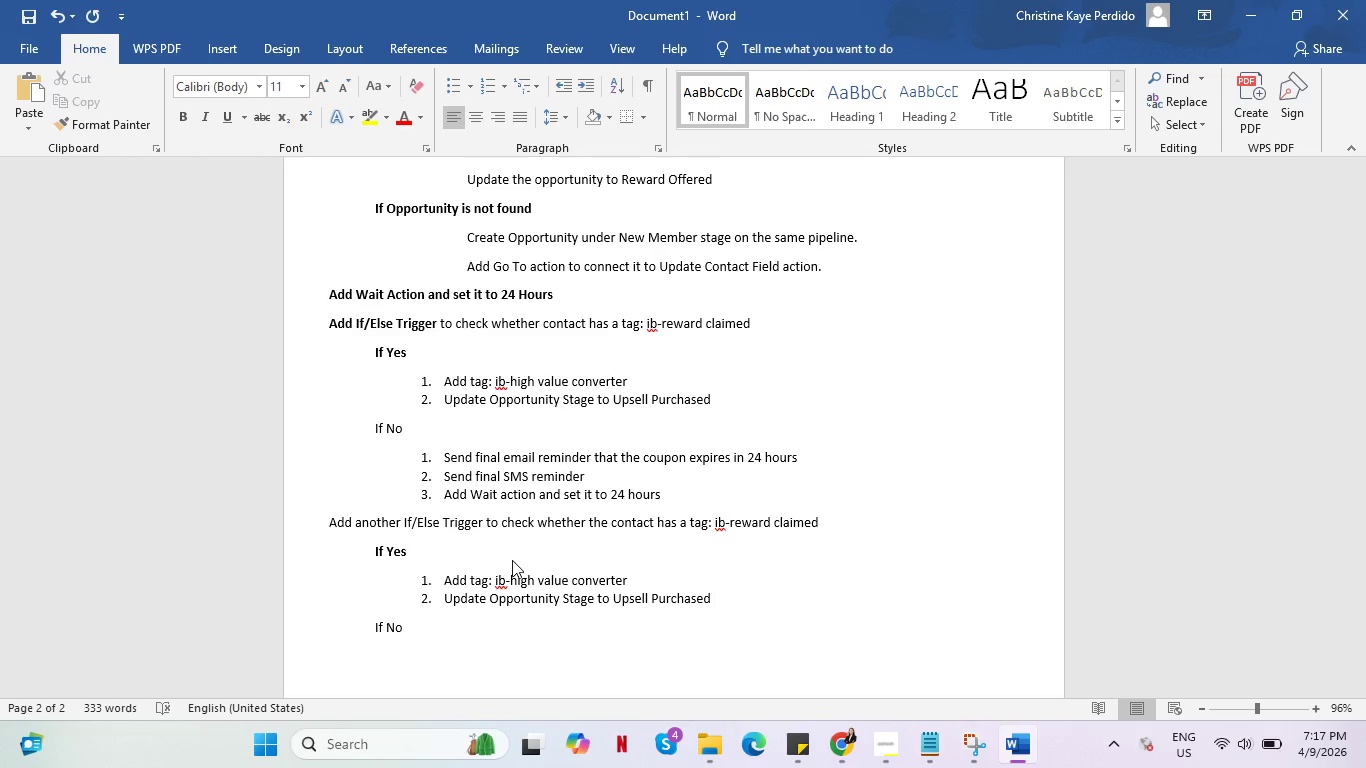 
key(Enter)
 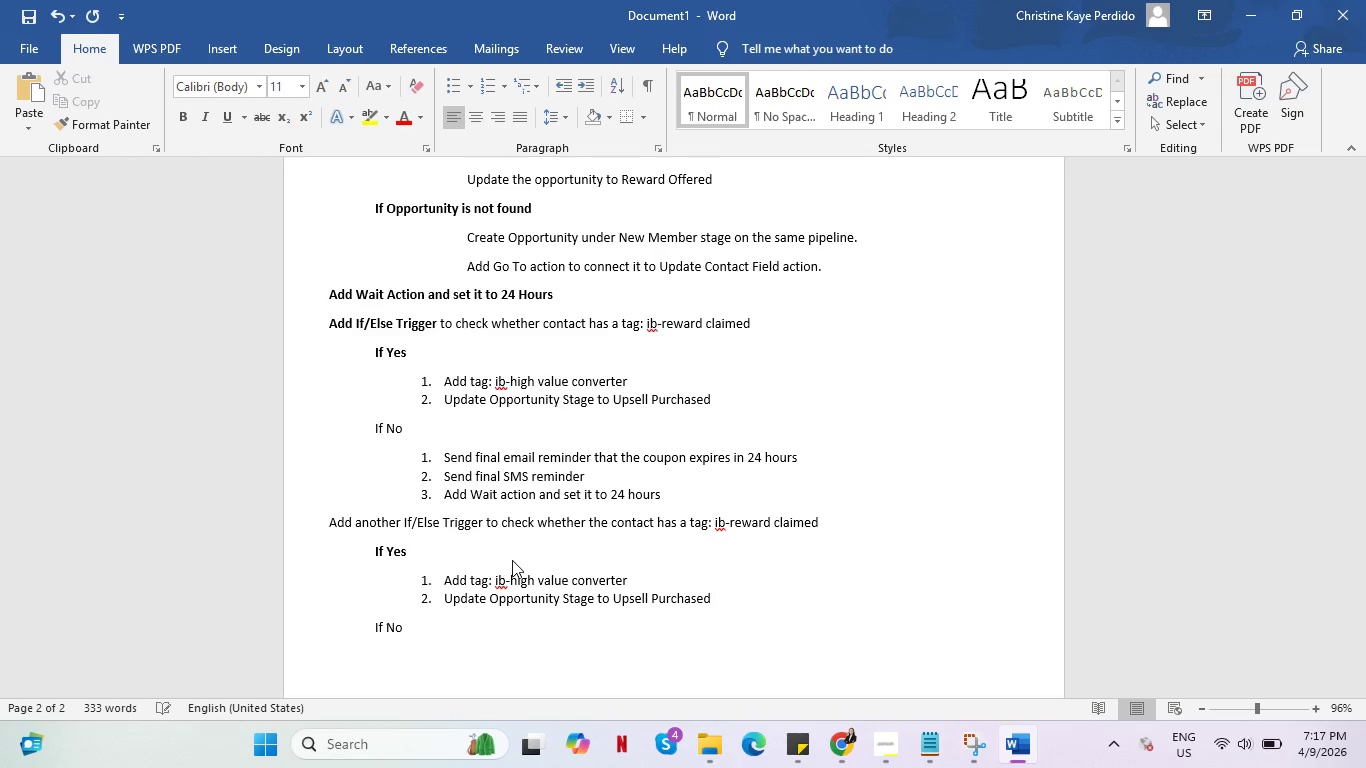 
key(Tab)
 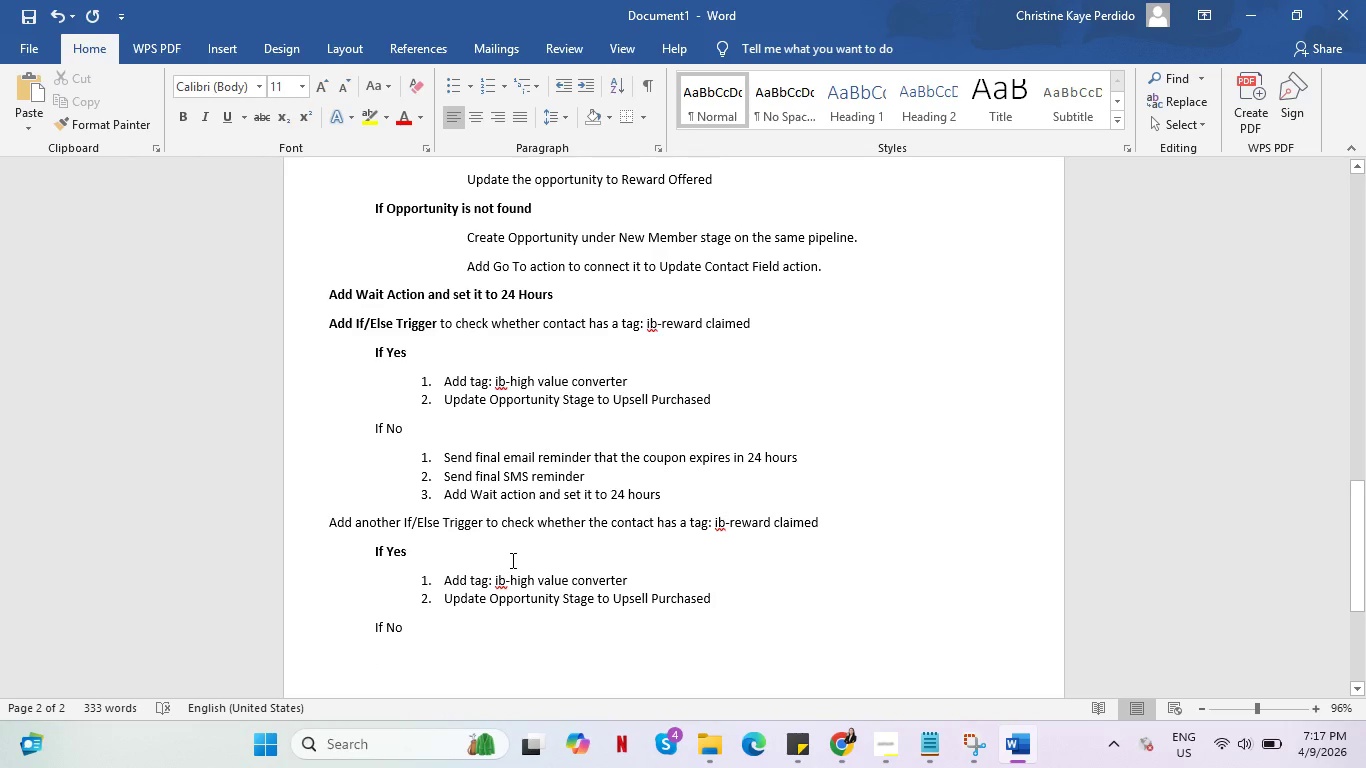 
key(1)
 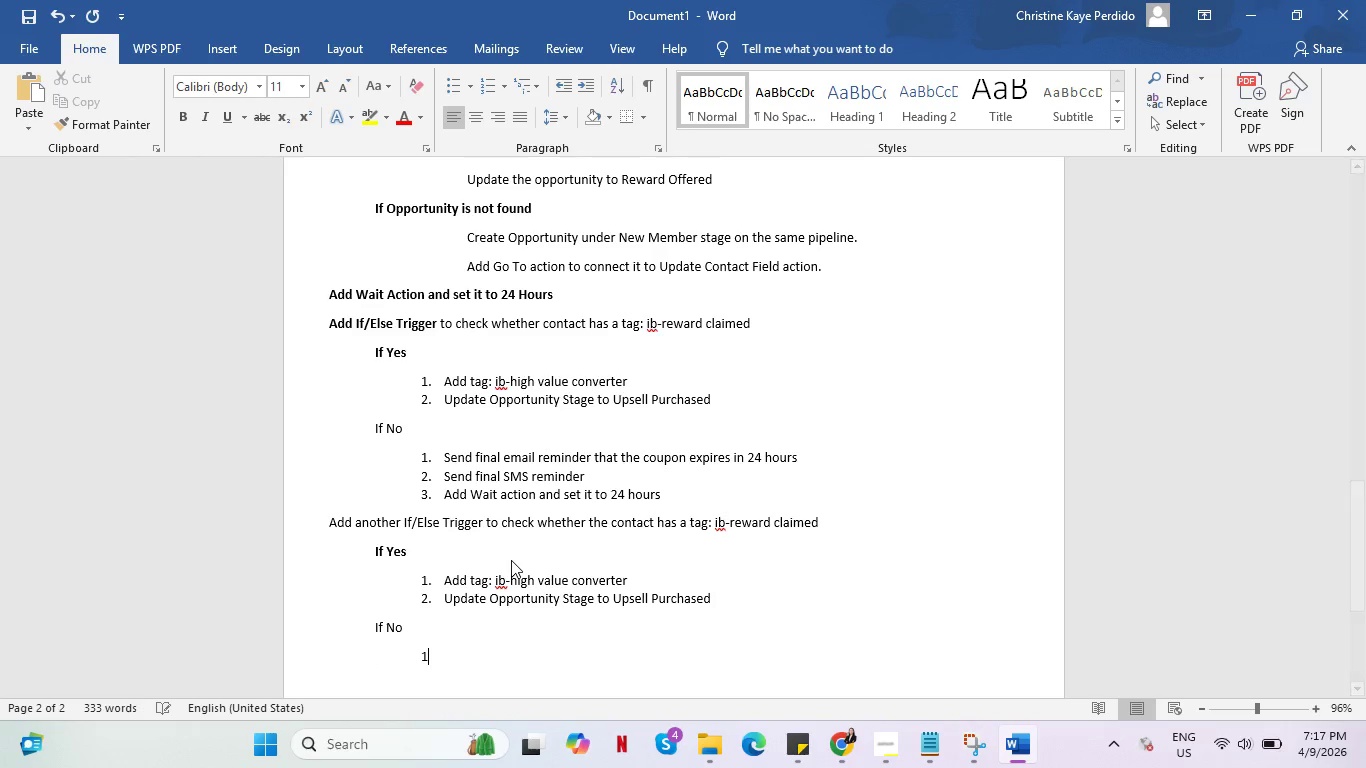 
key(Period)
 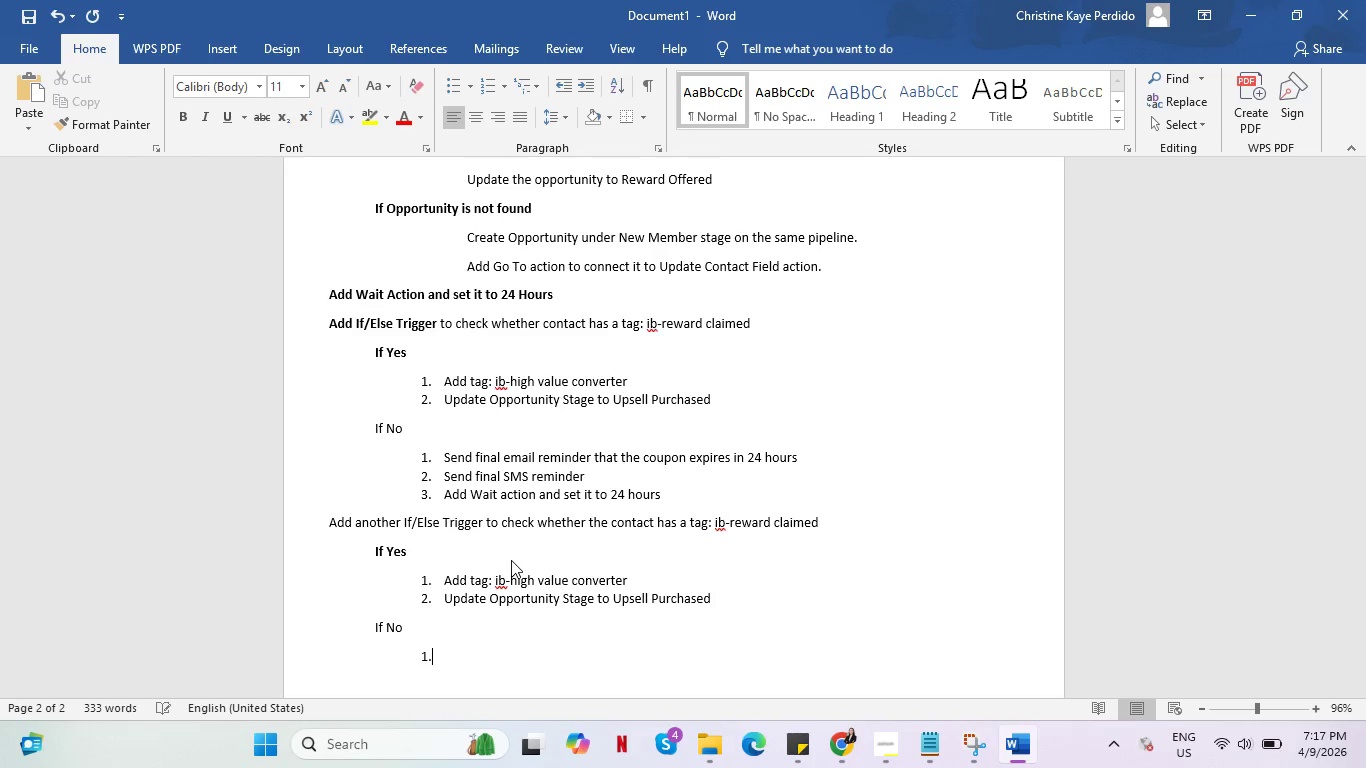 
key(Space)
 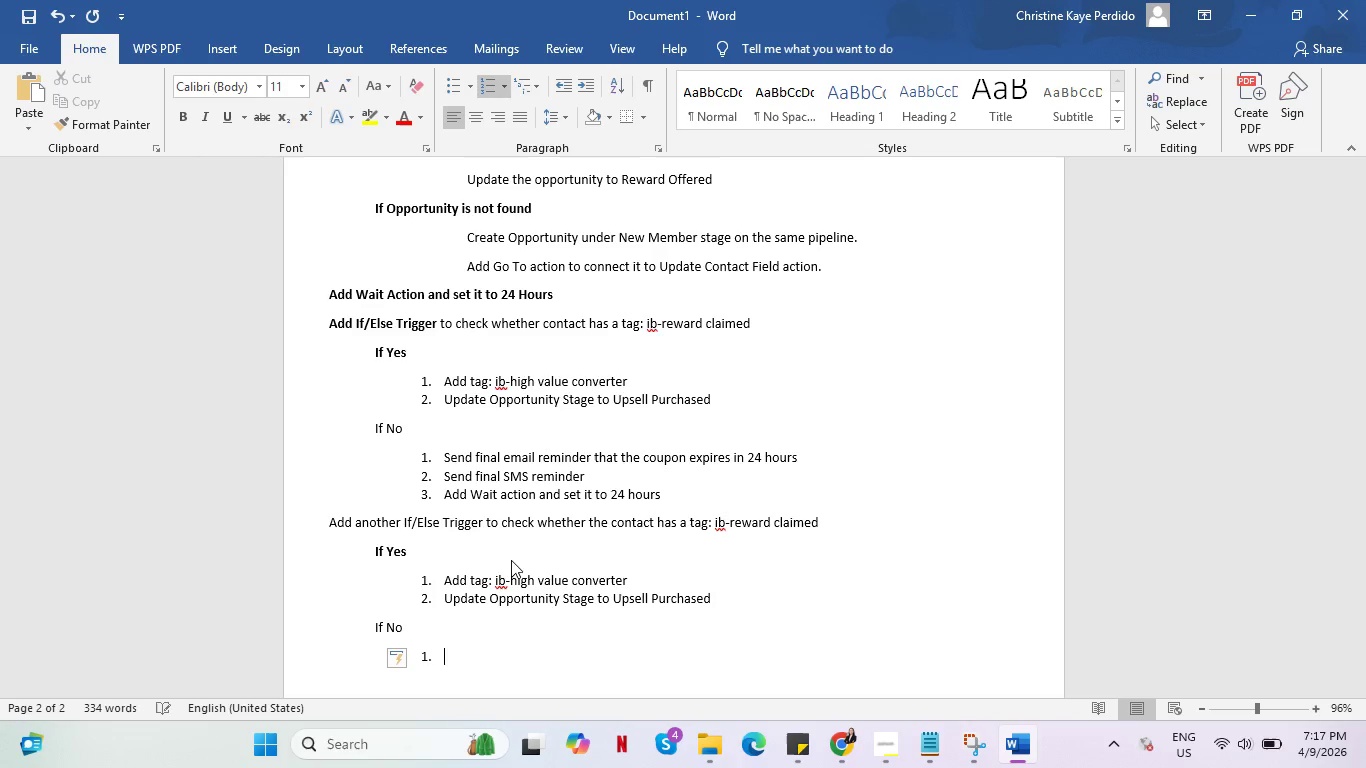 
key(Alt+AltLeft)
 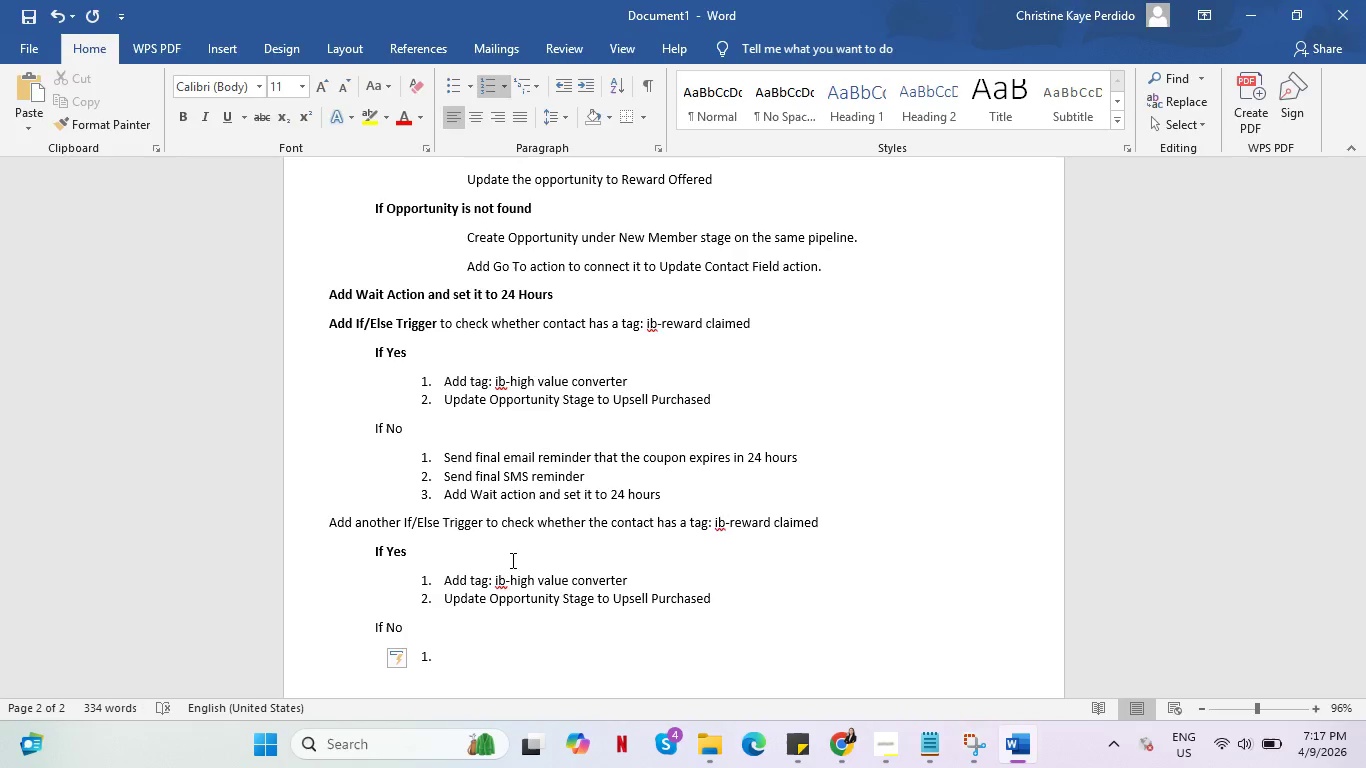 
key(Alt+Tab)
 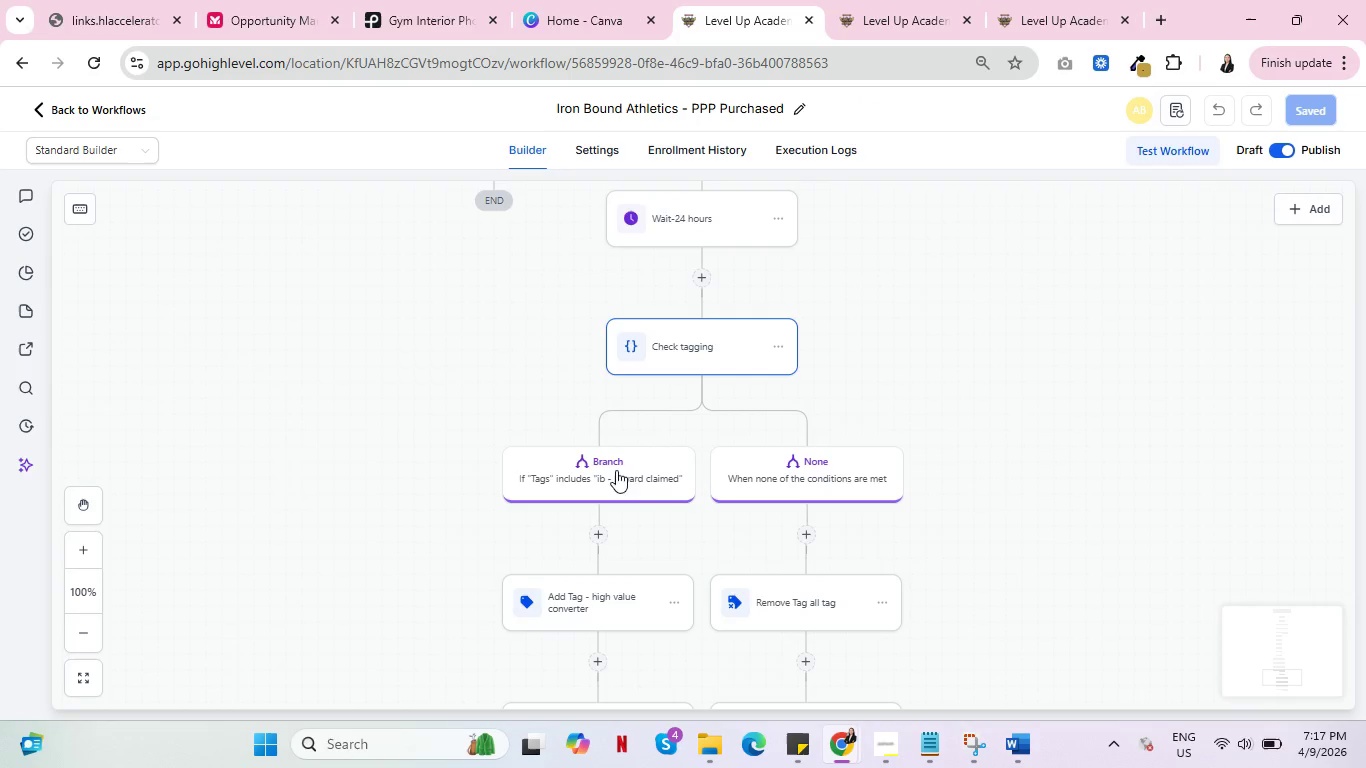 
scroll: coordinate [593, 500], scroll_direction: down, amount: 4.0
 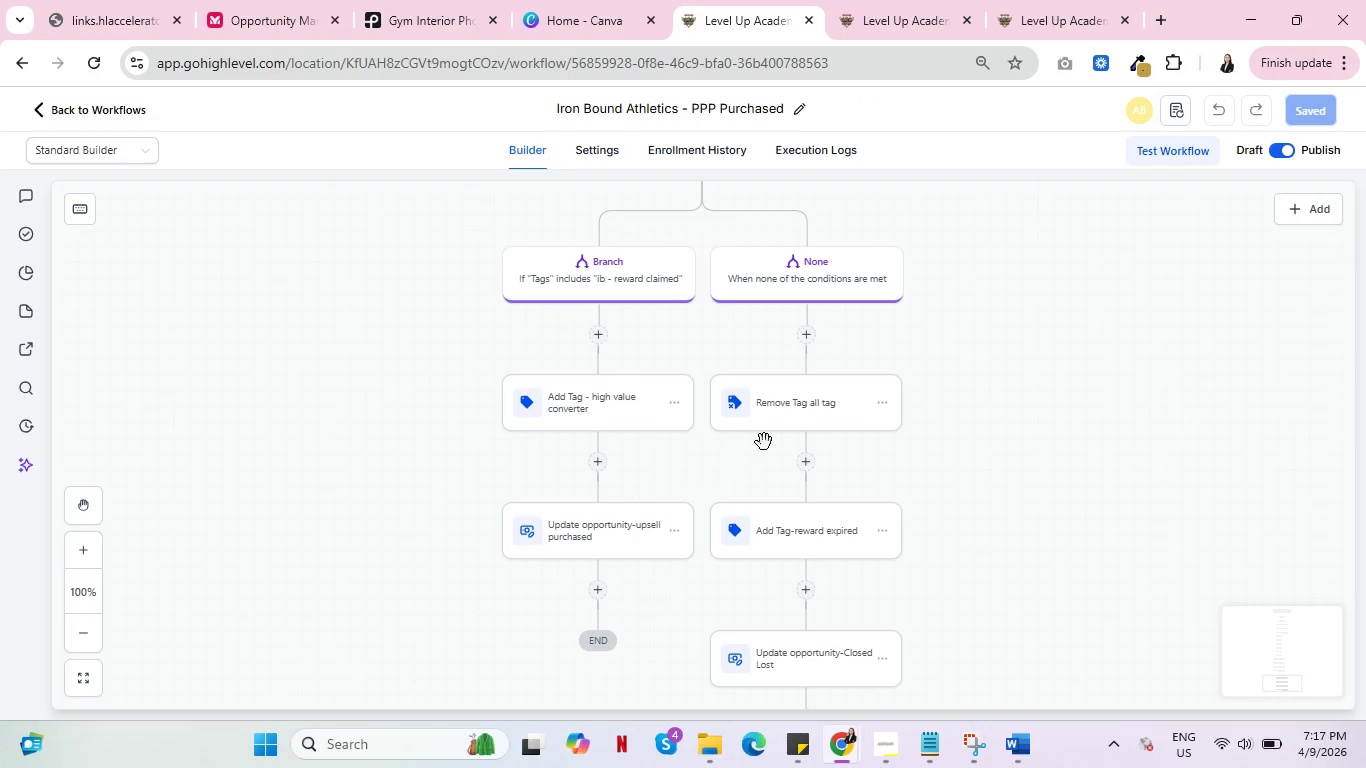 
left_click([772, 426])
 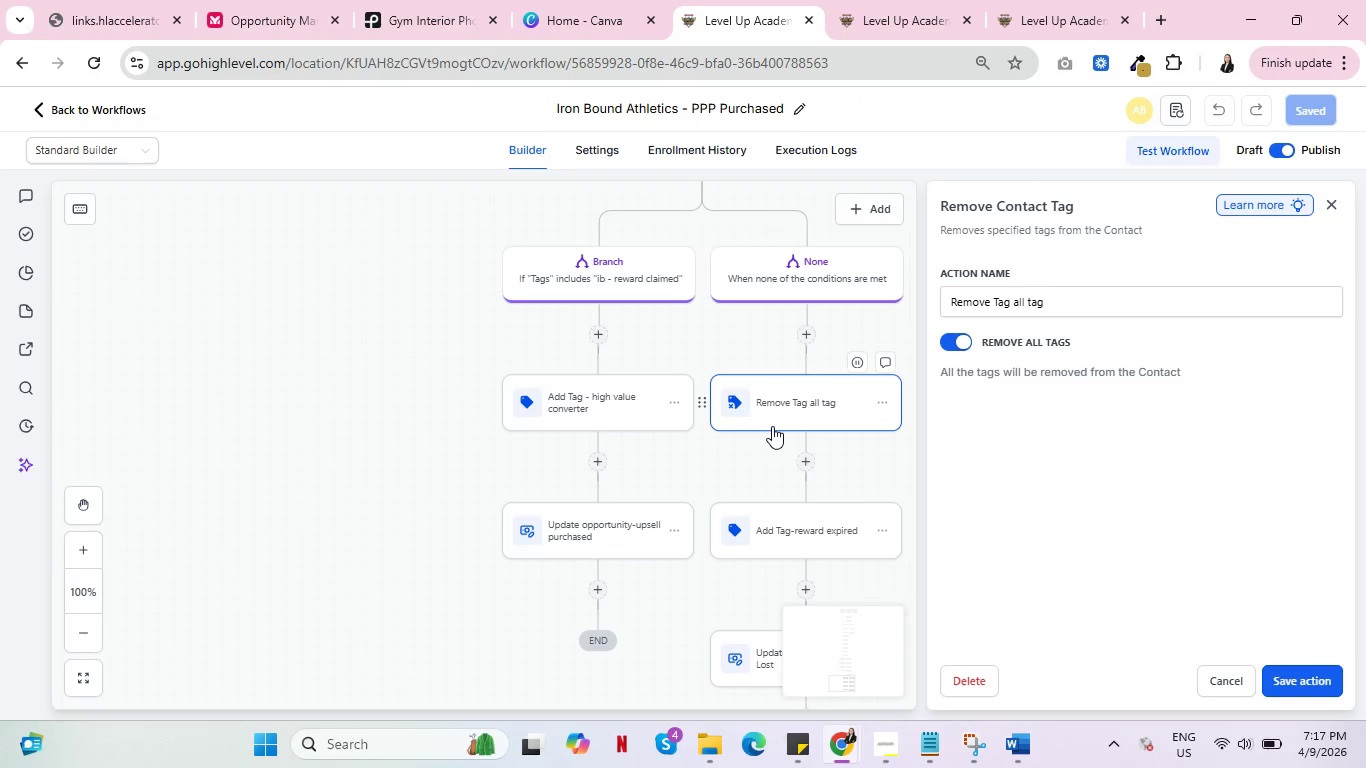 
key(Alt+AltLeft)
 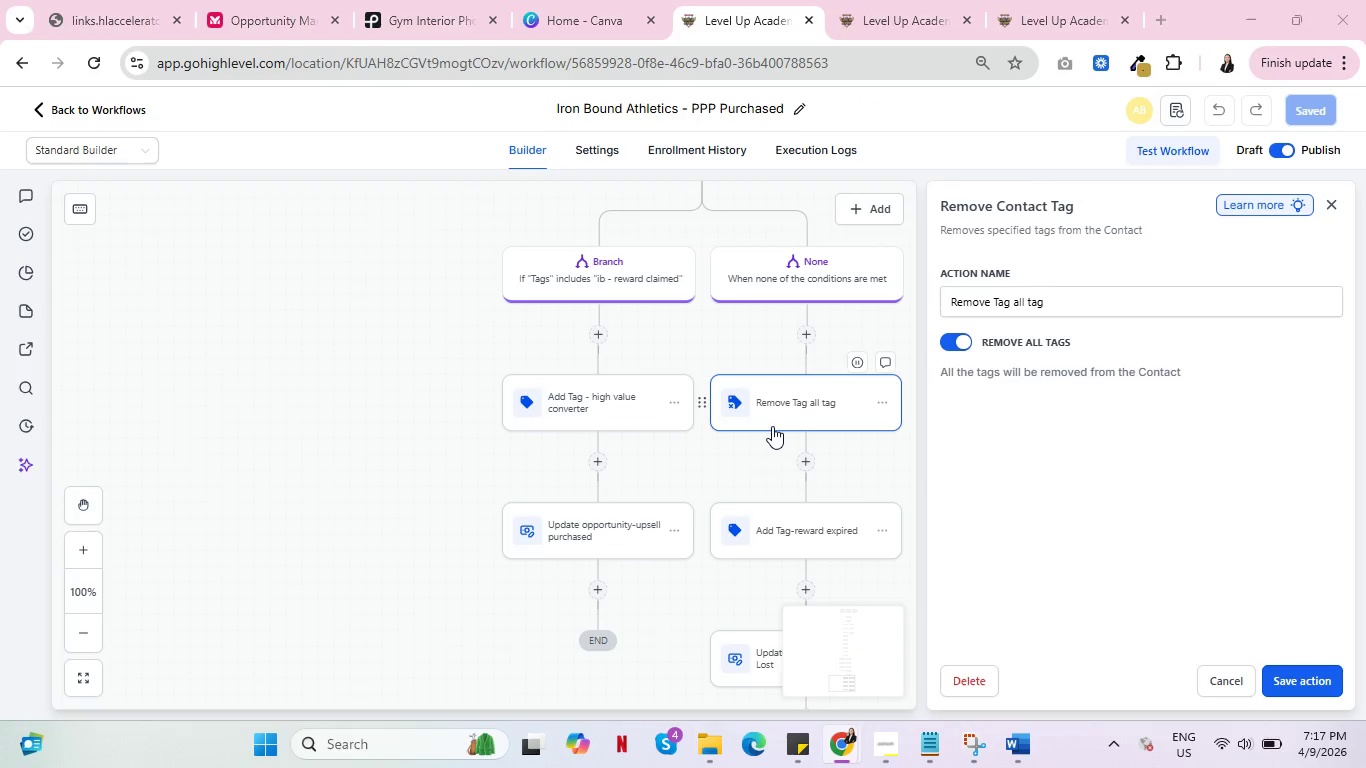 
key(Alt+Tab)
 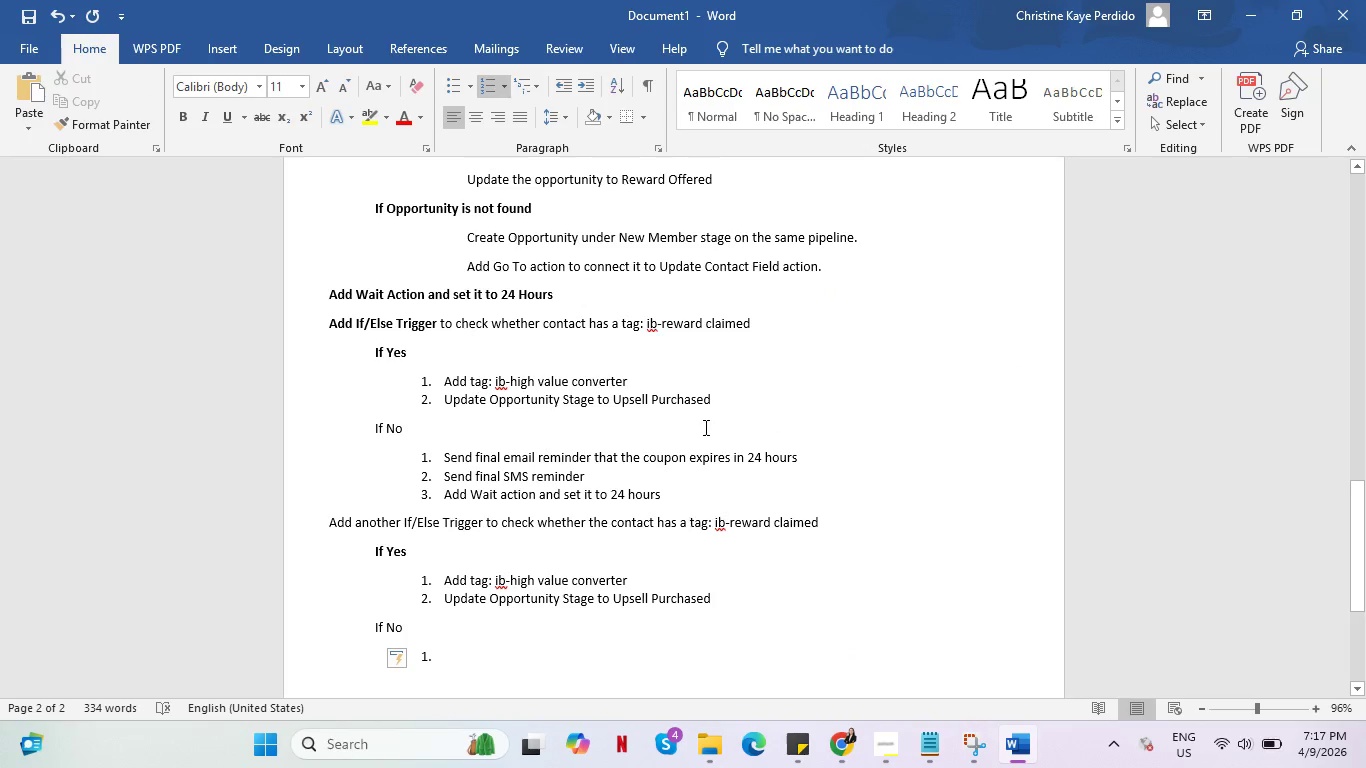 
type(Remove e)
key(Backspace)
type(all existing tags)
 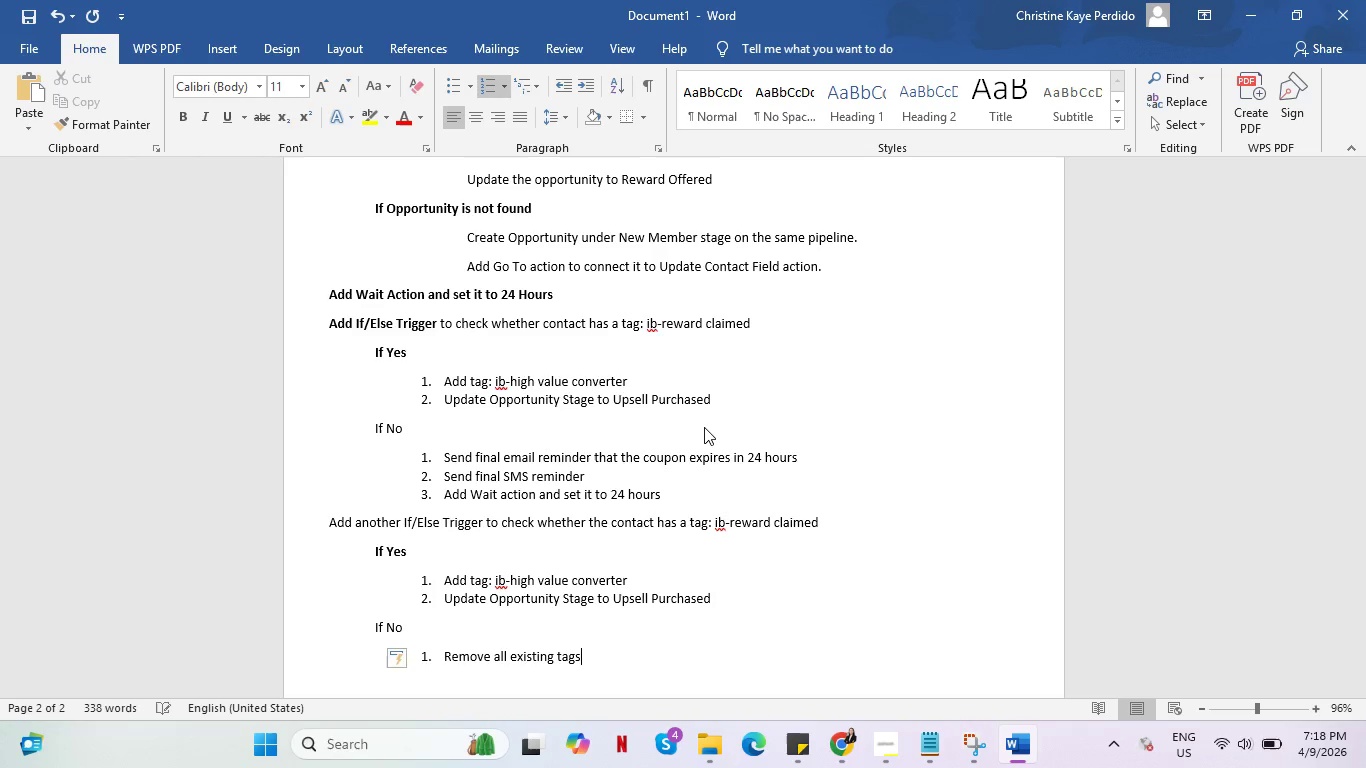 
key(Enter)
 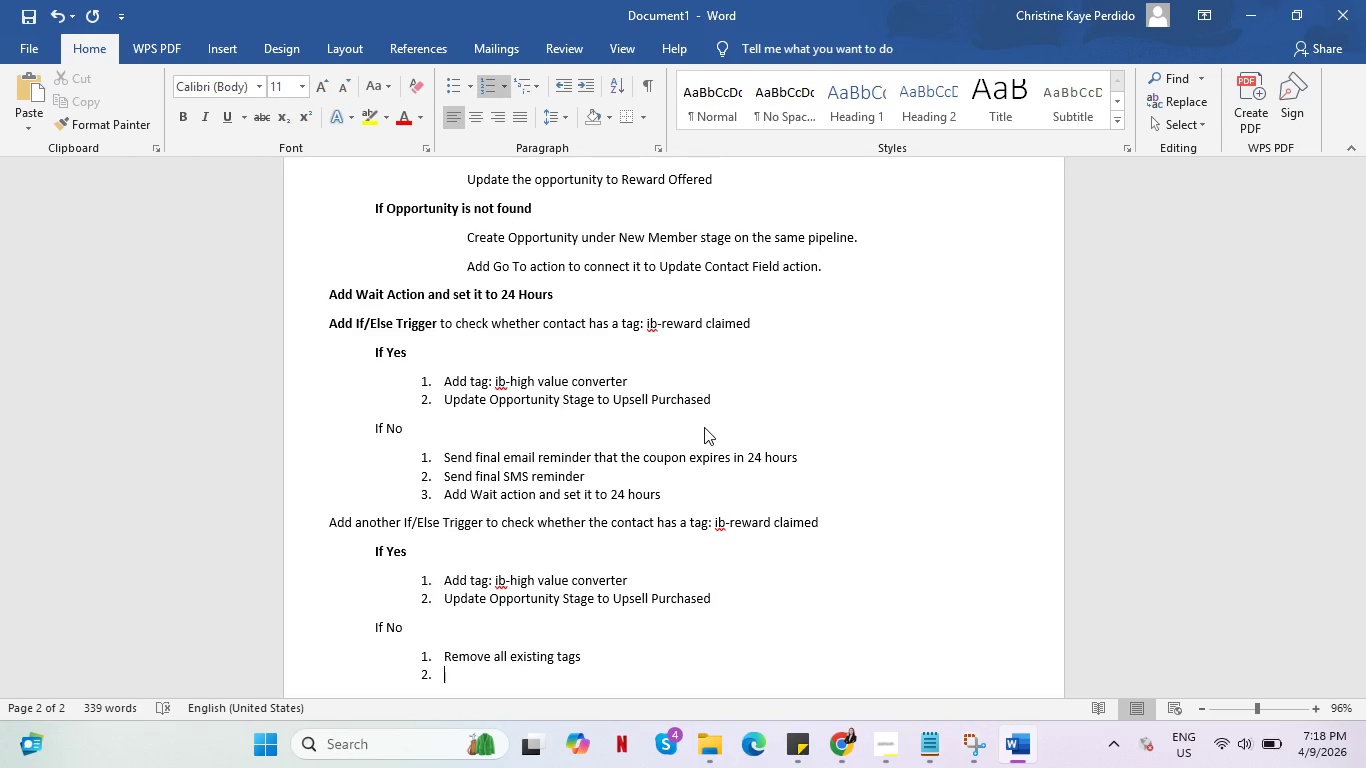 
type(Add t)
key(Backspace)
type(contact tag: )
 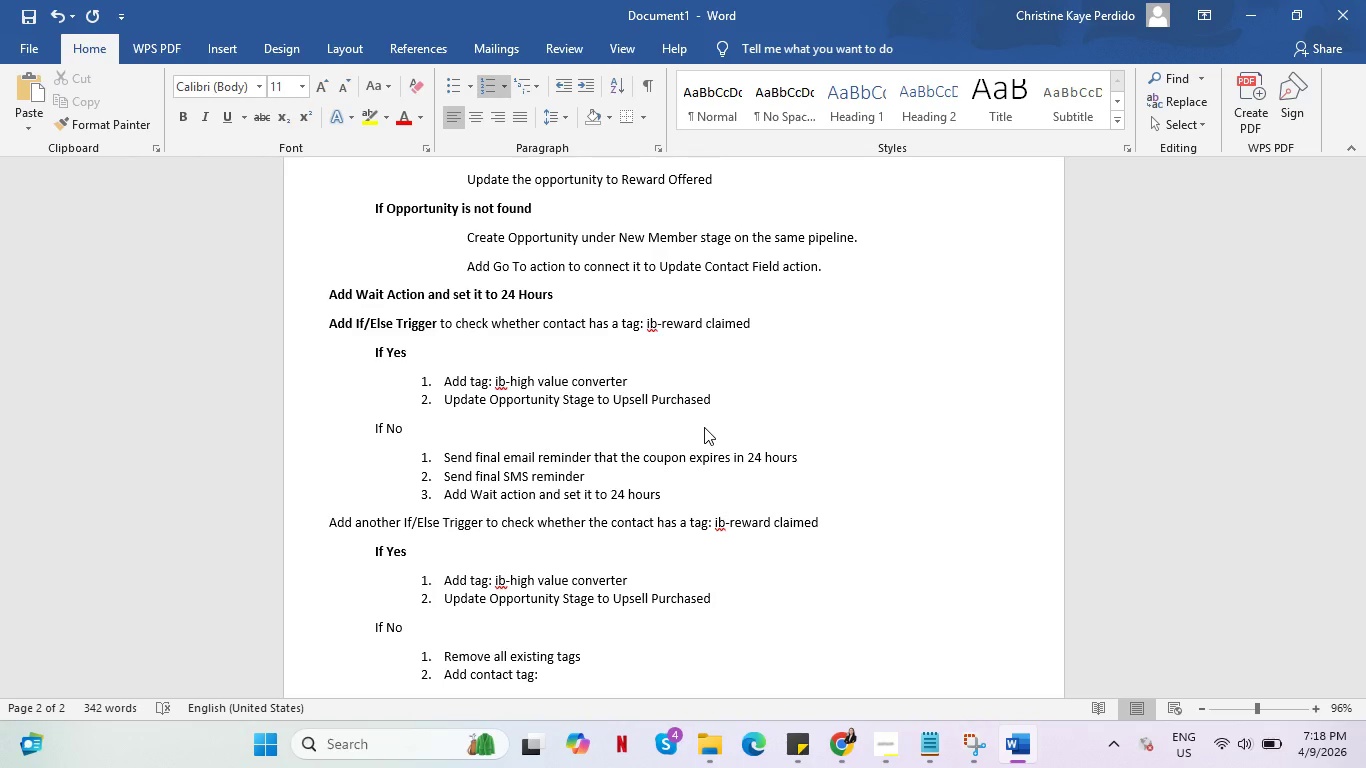 
key(Alt+AltLeft)
 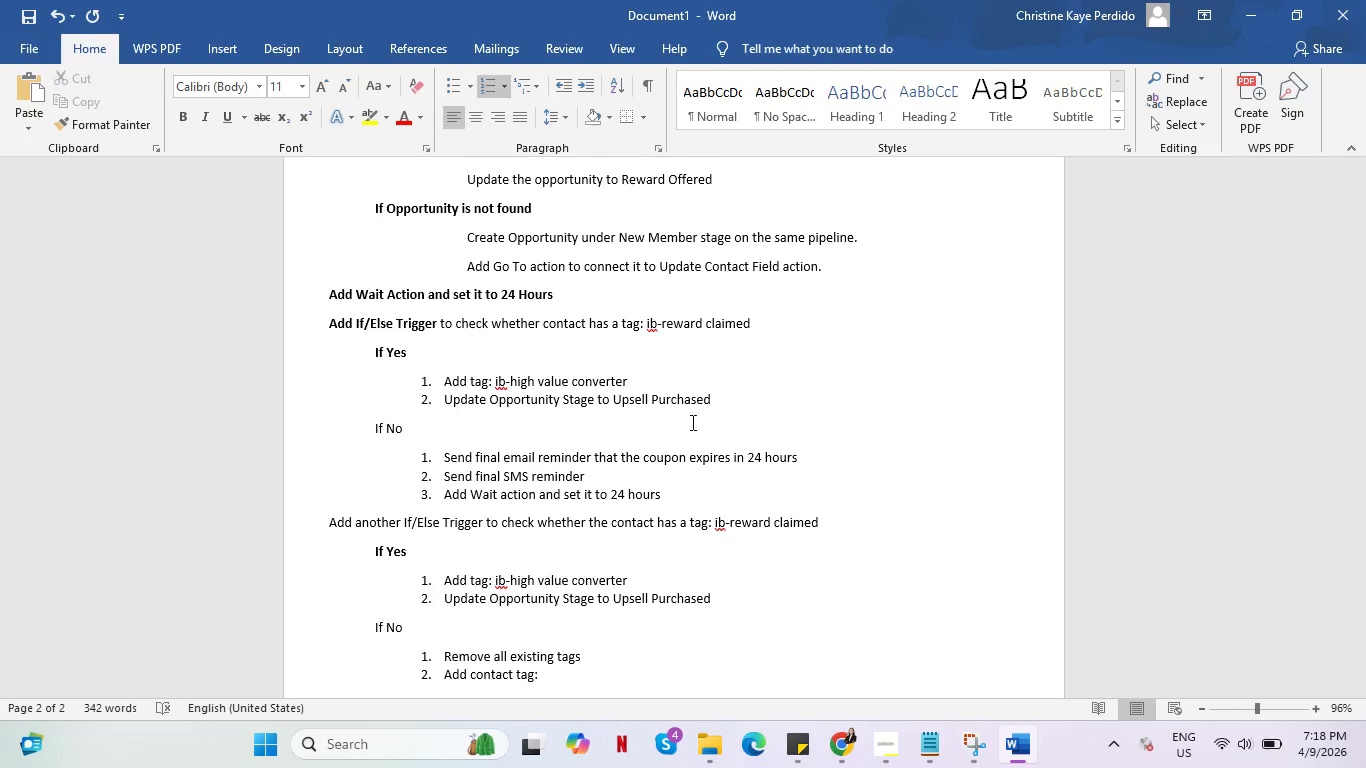 
key(Alt+Tab)
 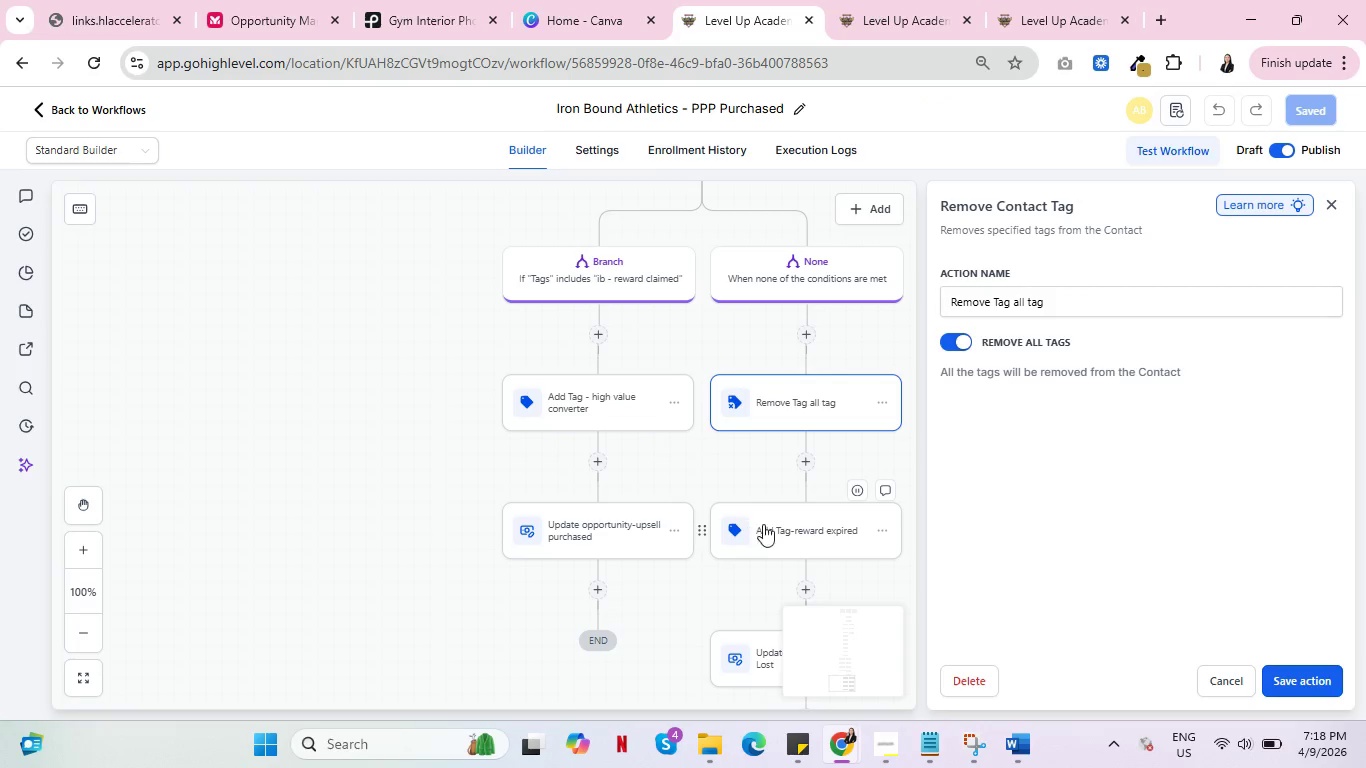 
left_click([792, 545])
 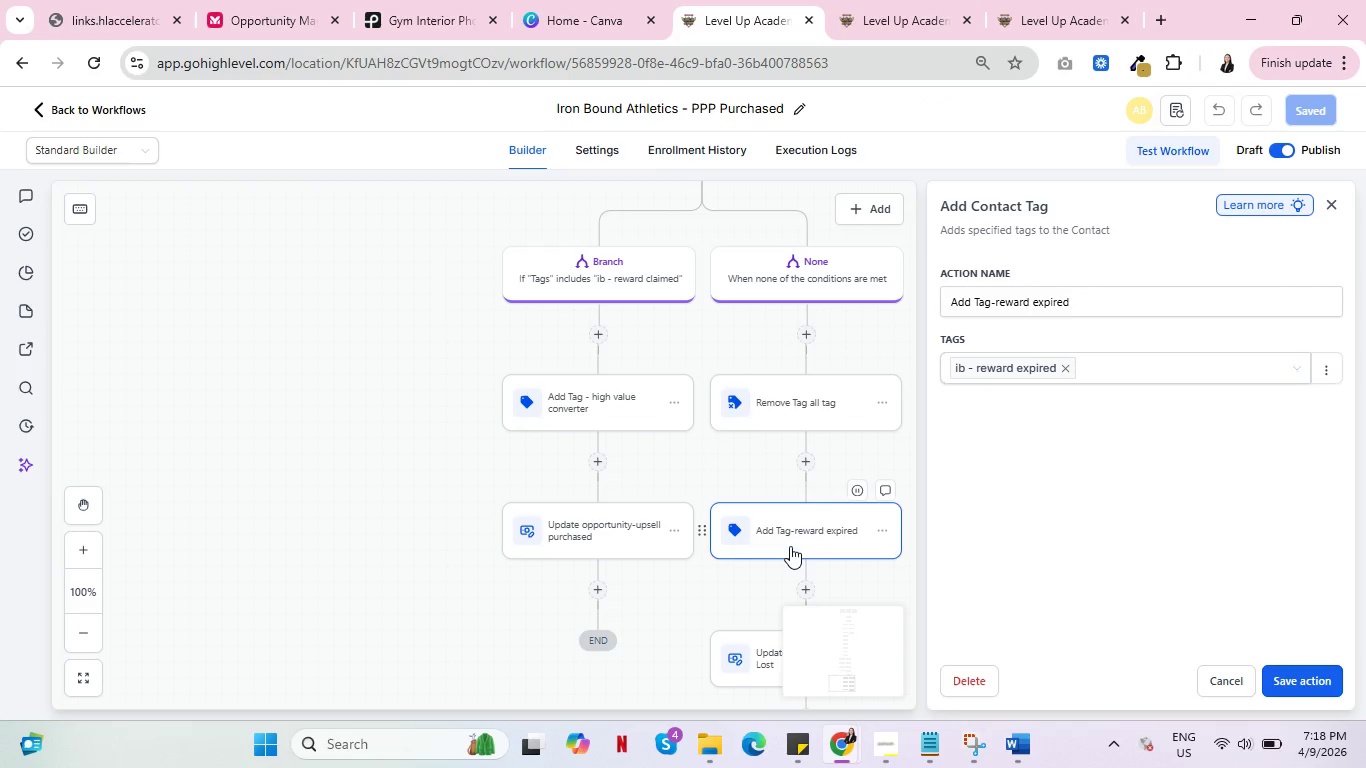 
key(Alt+AltLeft)
 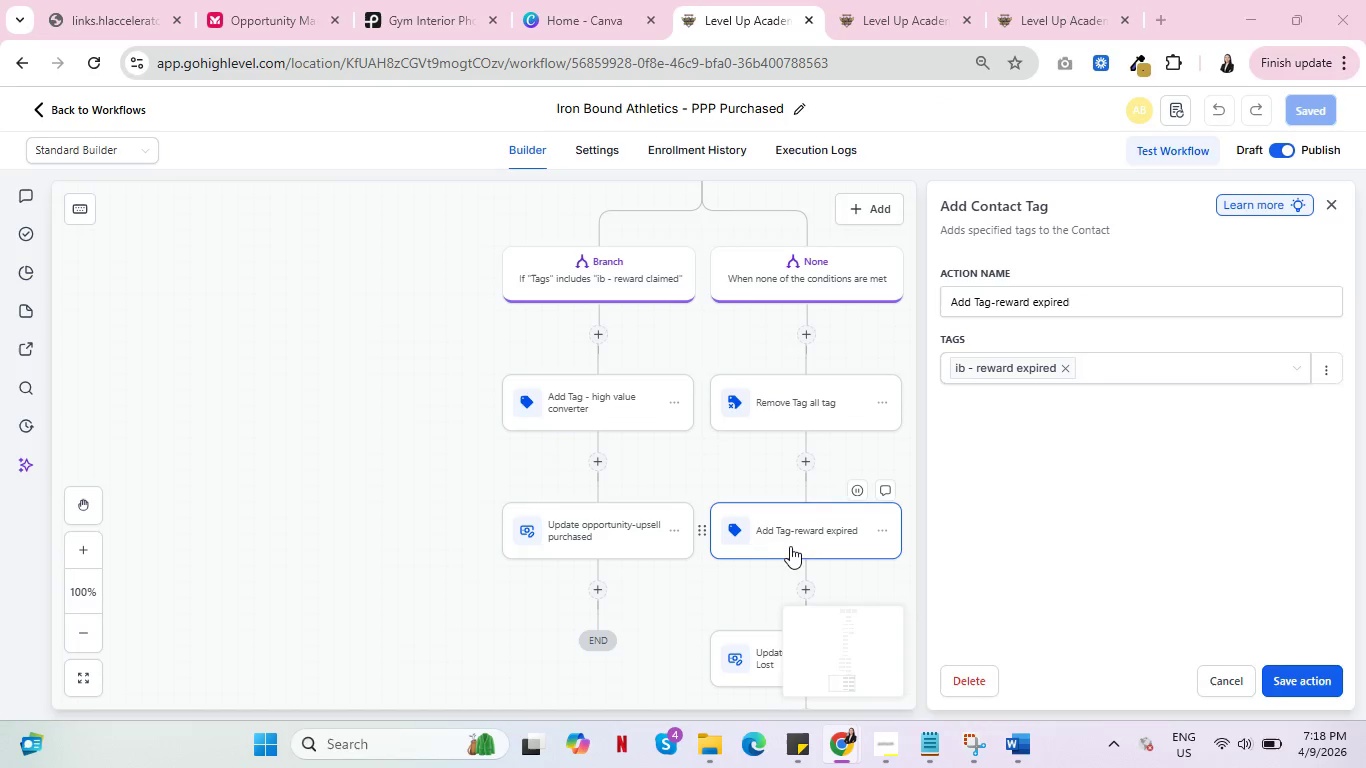 
key(Tab)
type(ib-reward exired)
 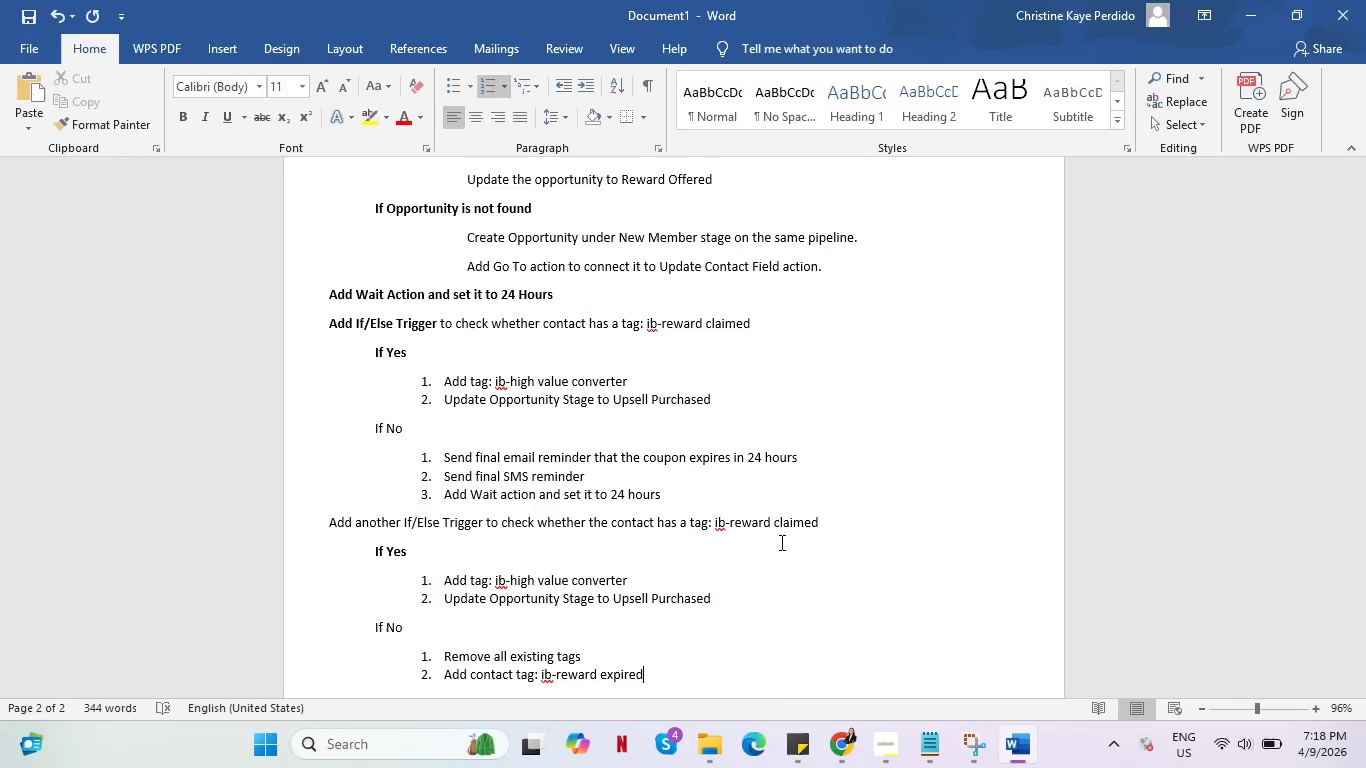 
hold_key(key=P, duration=0.33)
 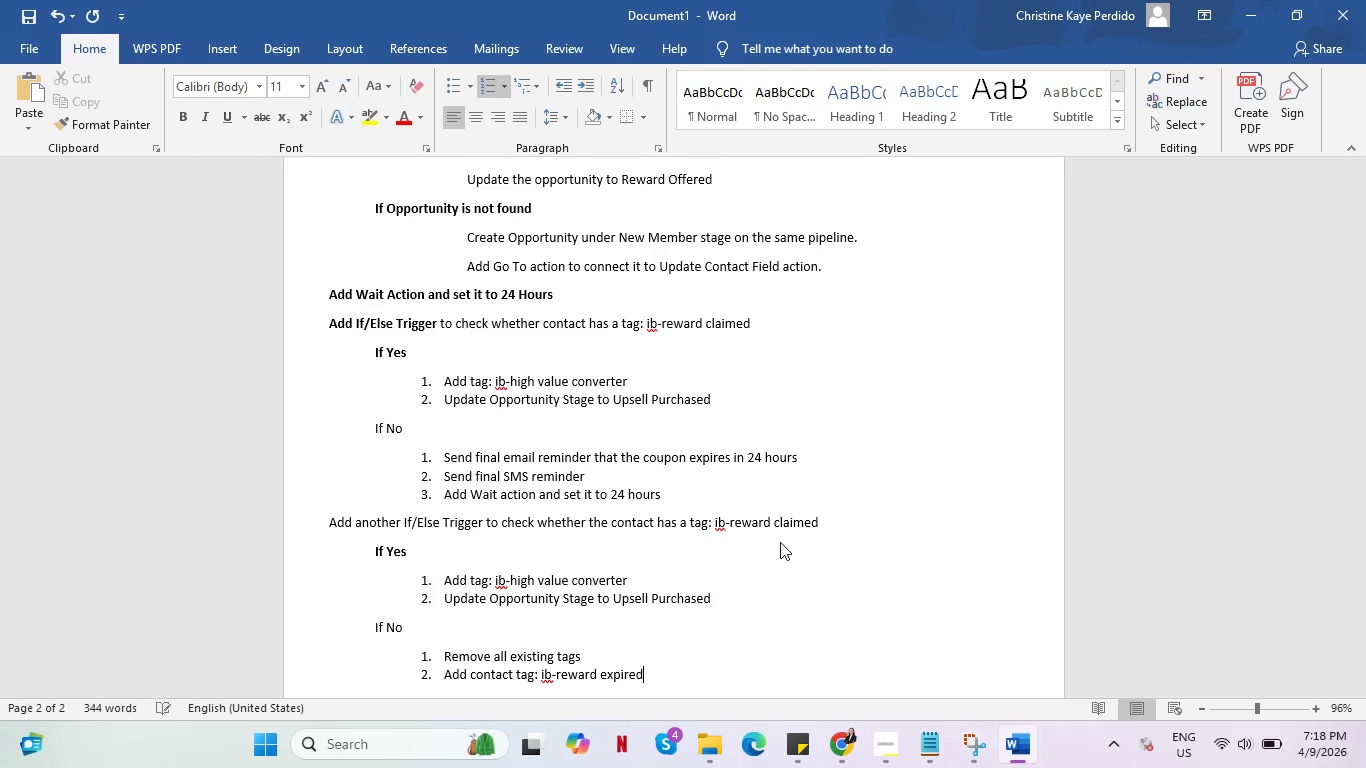 
key(Alt+AltLeft)
 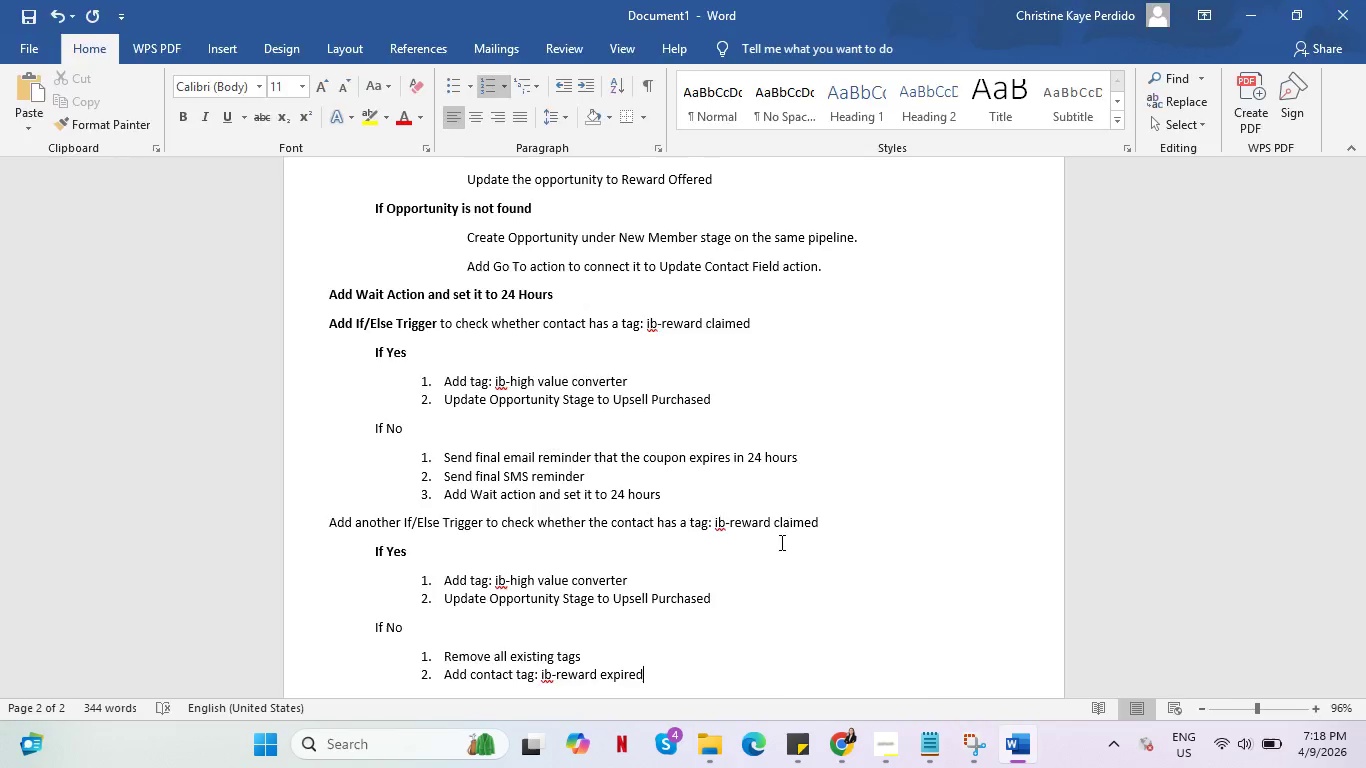 
key(Alt+Tab)
 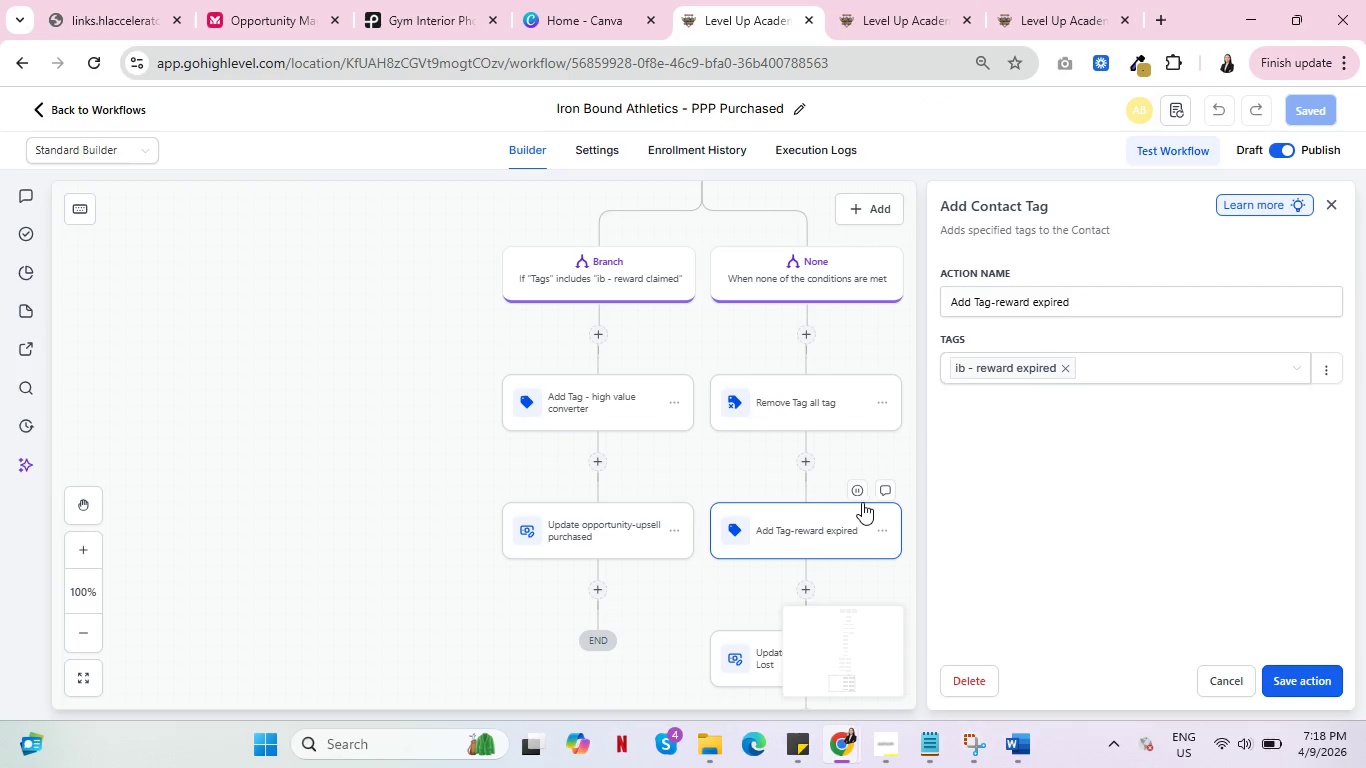 
key(Alt+AltLeft)
 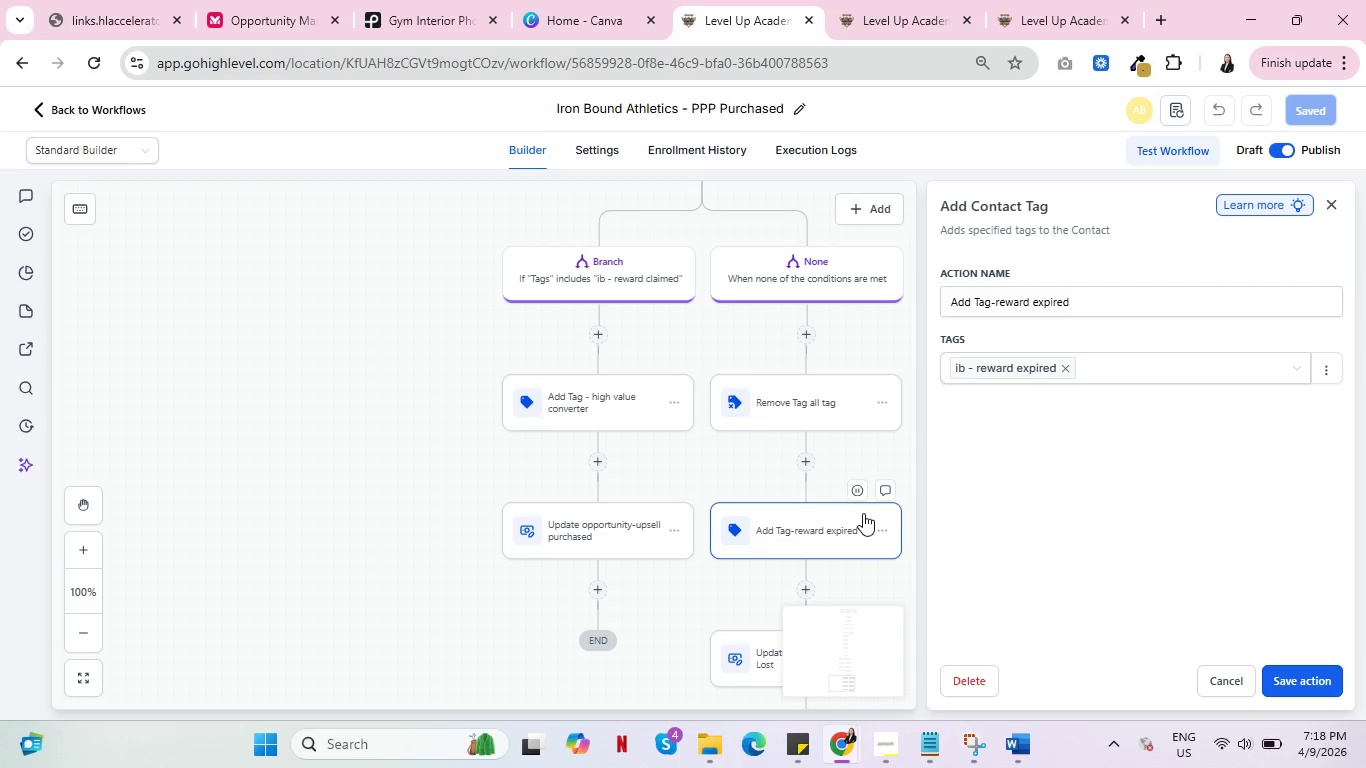 
key(Alt+Tab)
 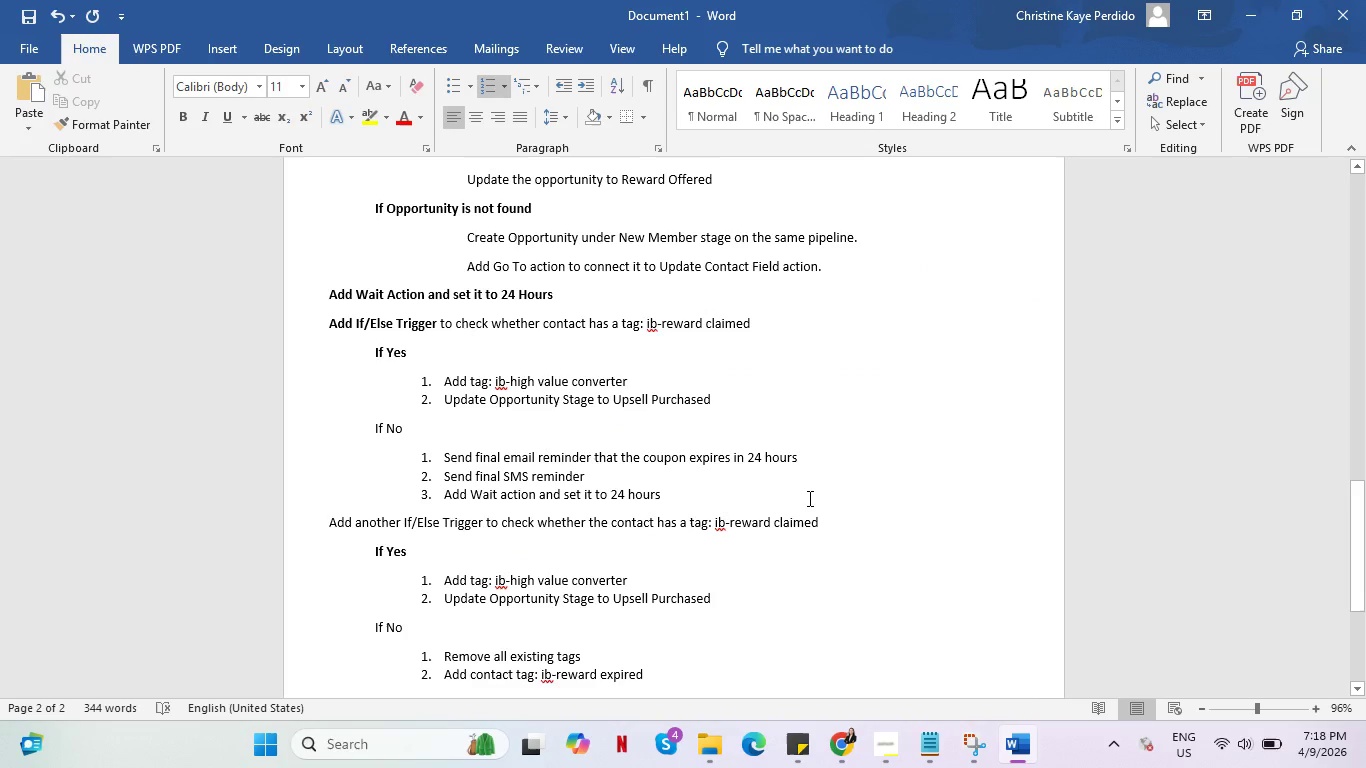 
key(Enter)
 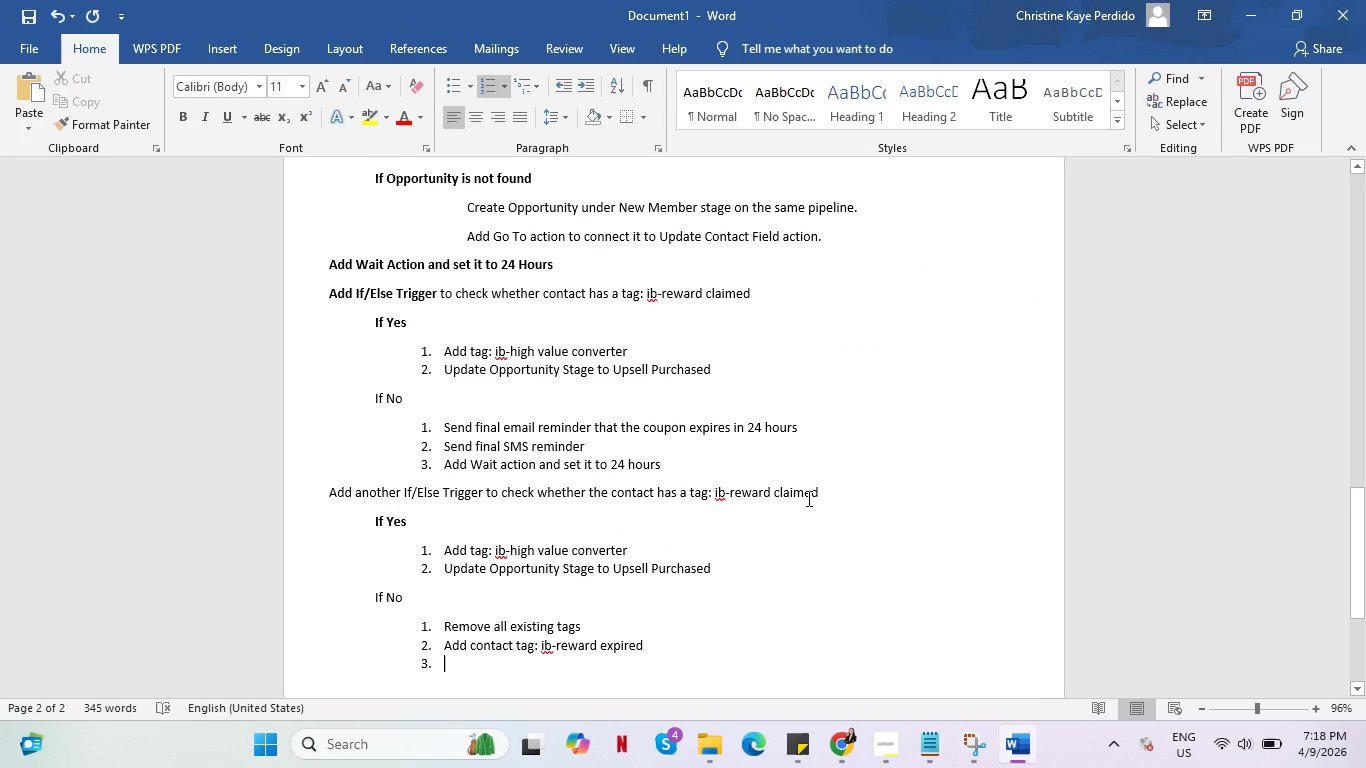 
type(Update opportuniy)
key(Backspace)
type(ty stage to Clos)
key(Backspace)
key(Backspace)
key(Backspace)
key(Backspace)
 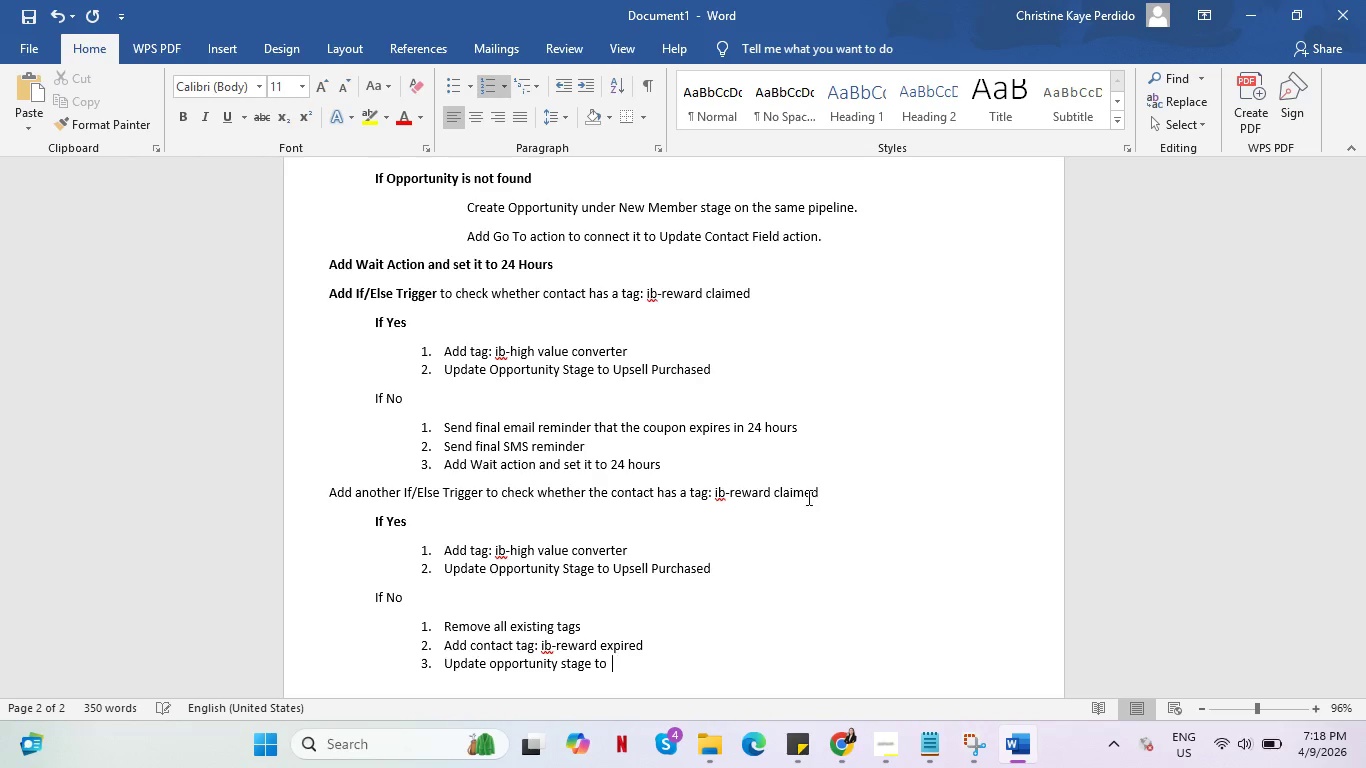 
key(Alt+AltLeft)
 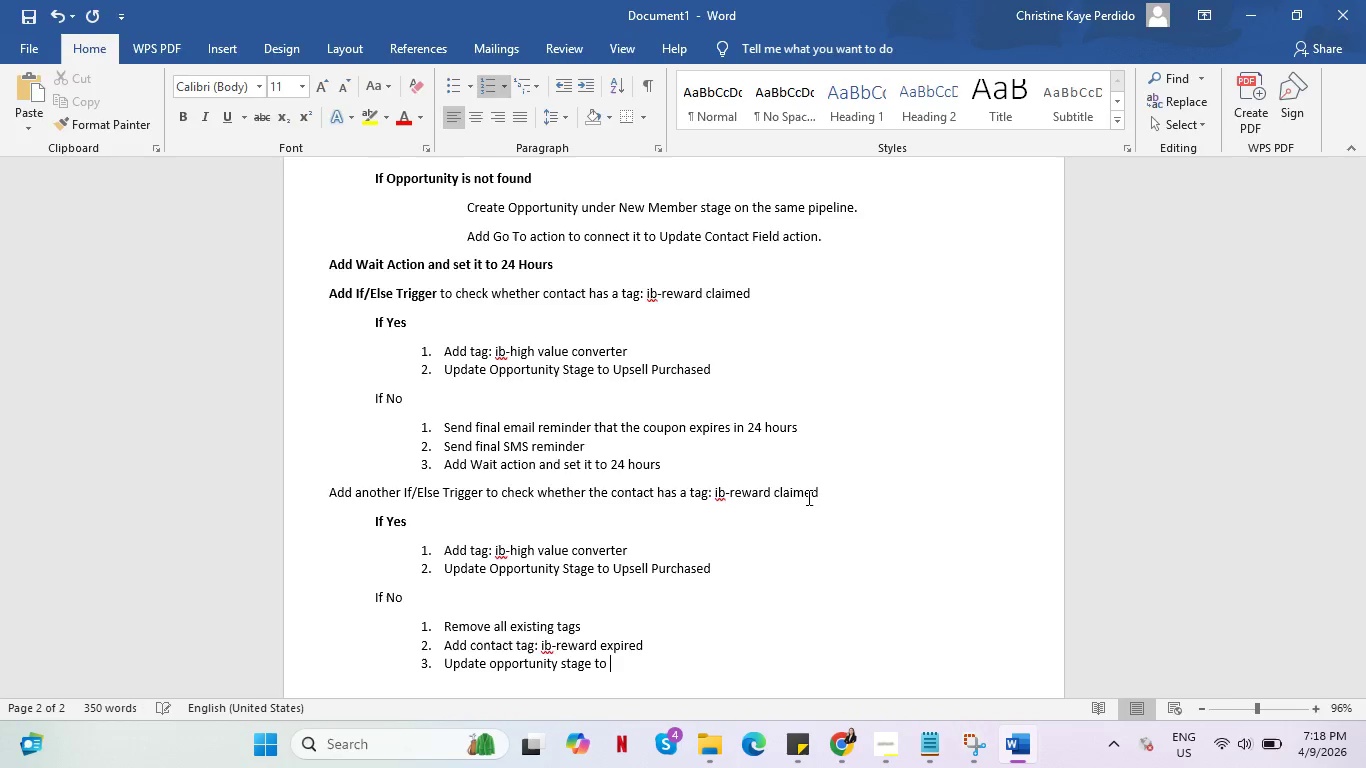 
key(Alt+Tab)
 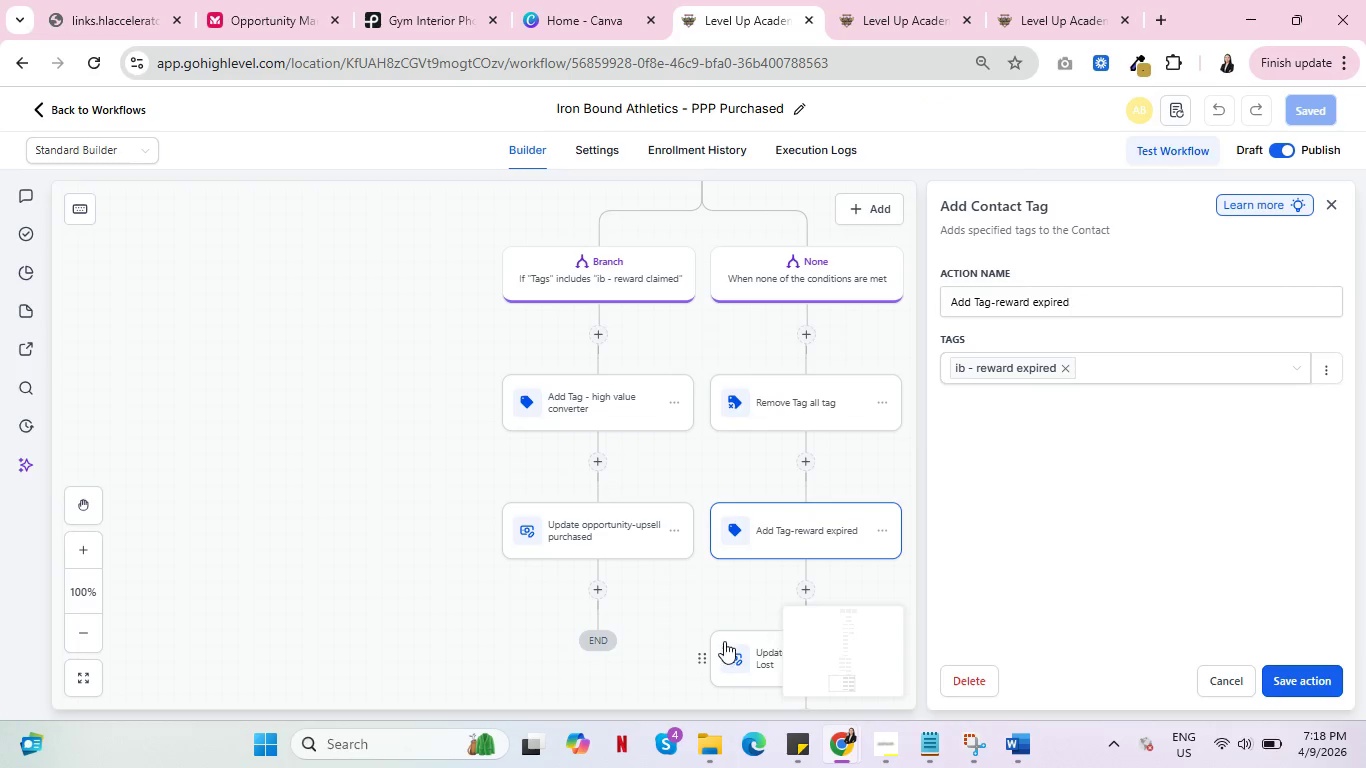 
left_click([745, 659])
 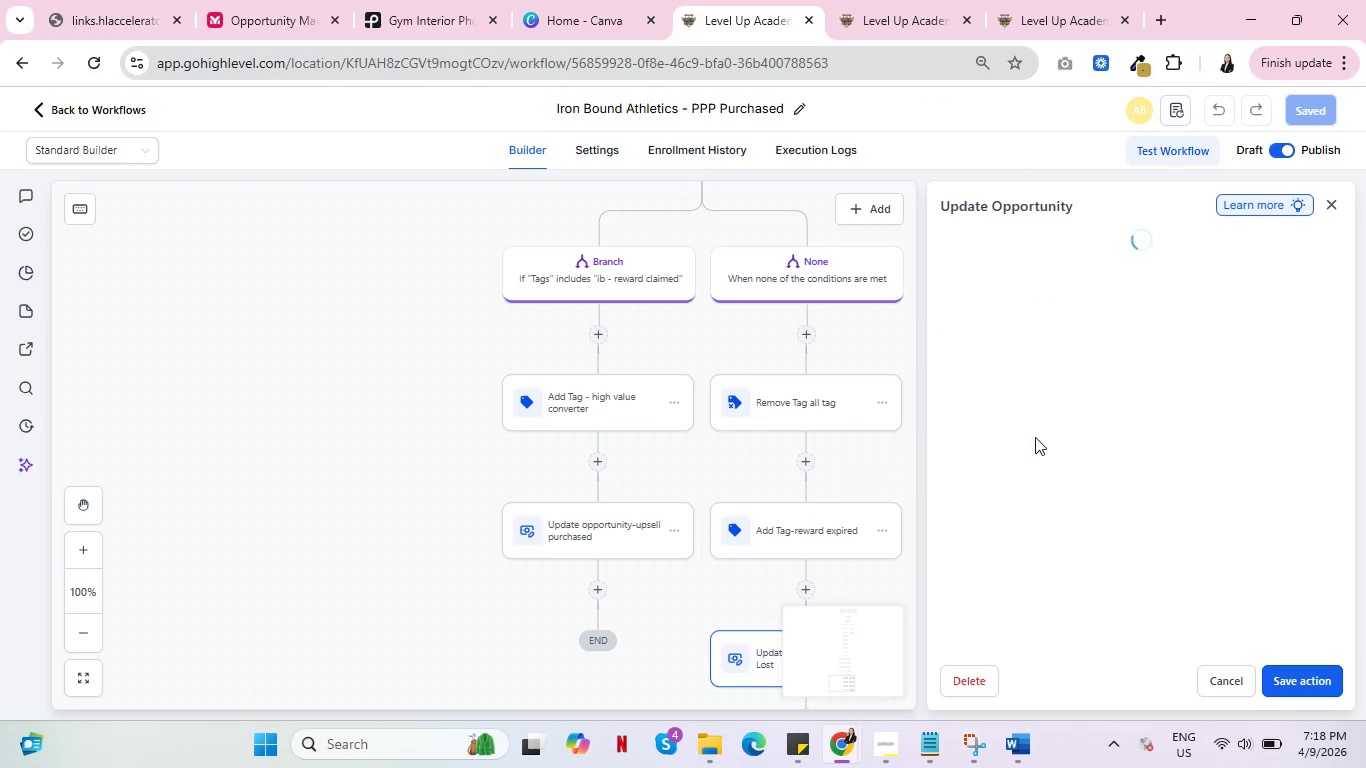 
scroll: coordinate [837, 493], scroll_direction: down, amount: 8.0
 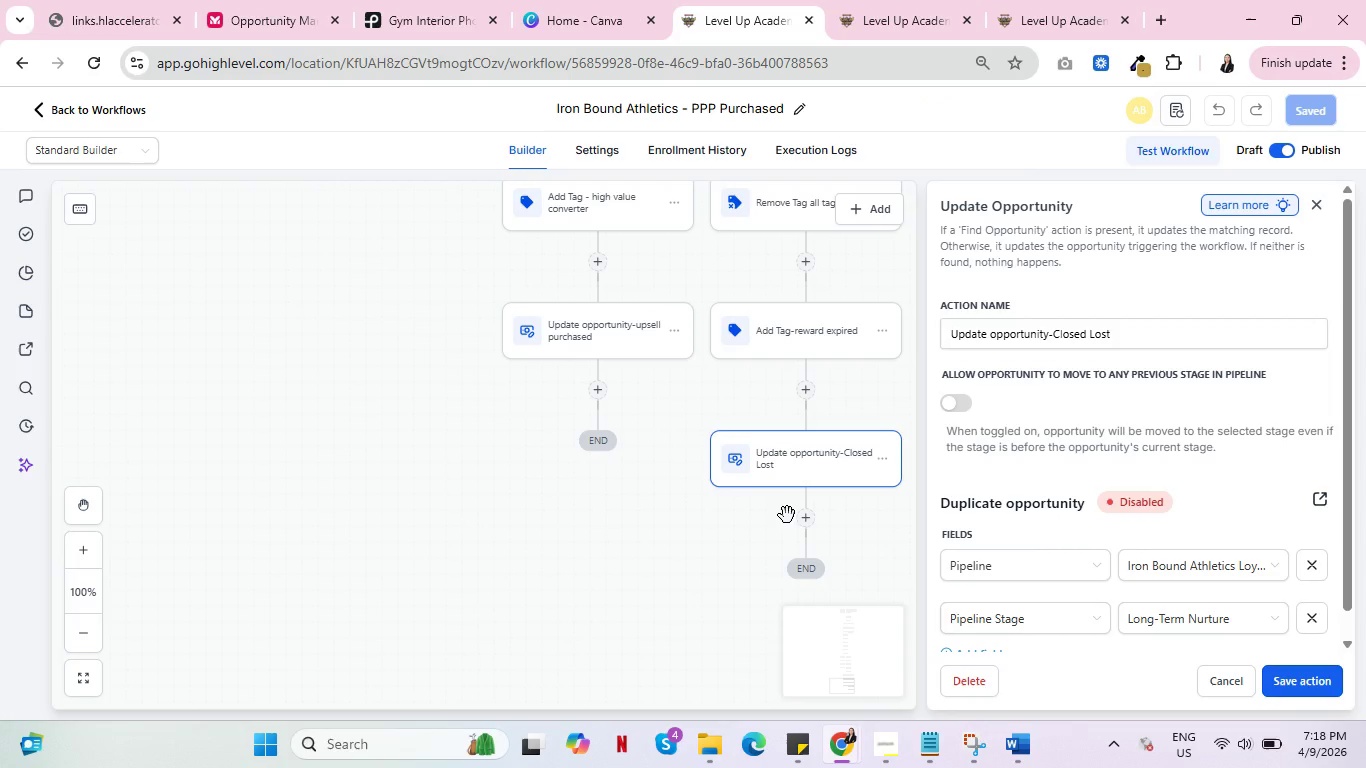 
key(Alt+AltLeft)
 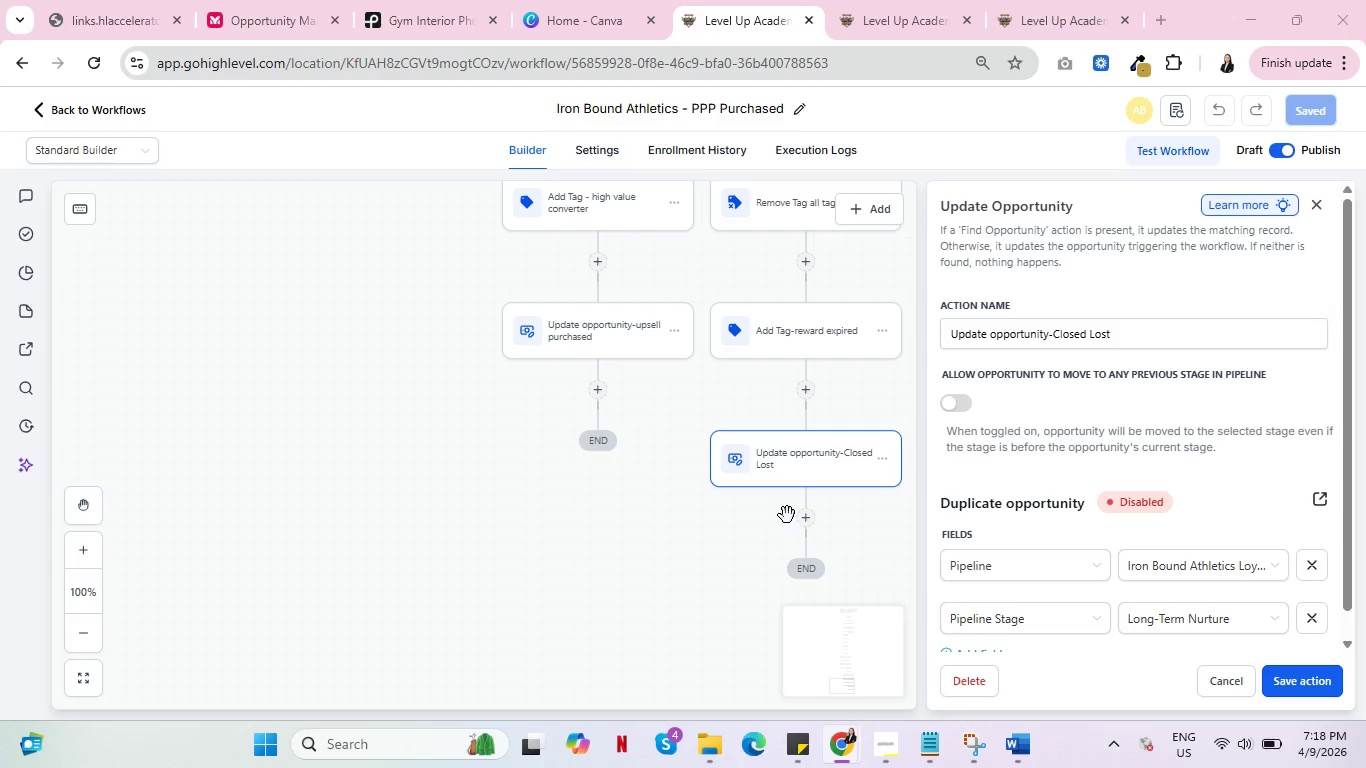 
key(Tab)
type(Long-Term Nurture.)
 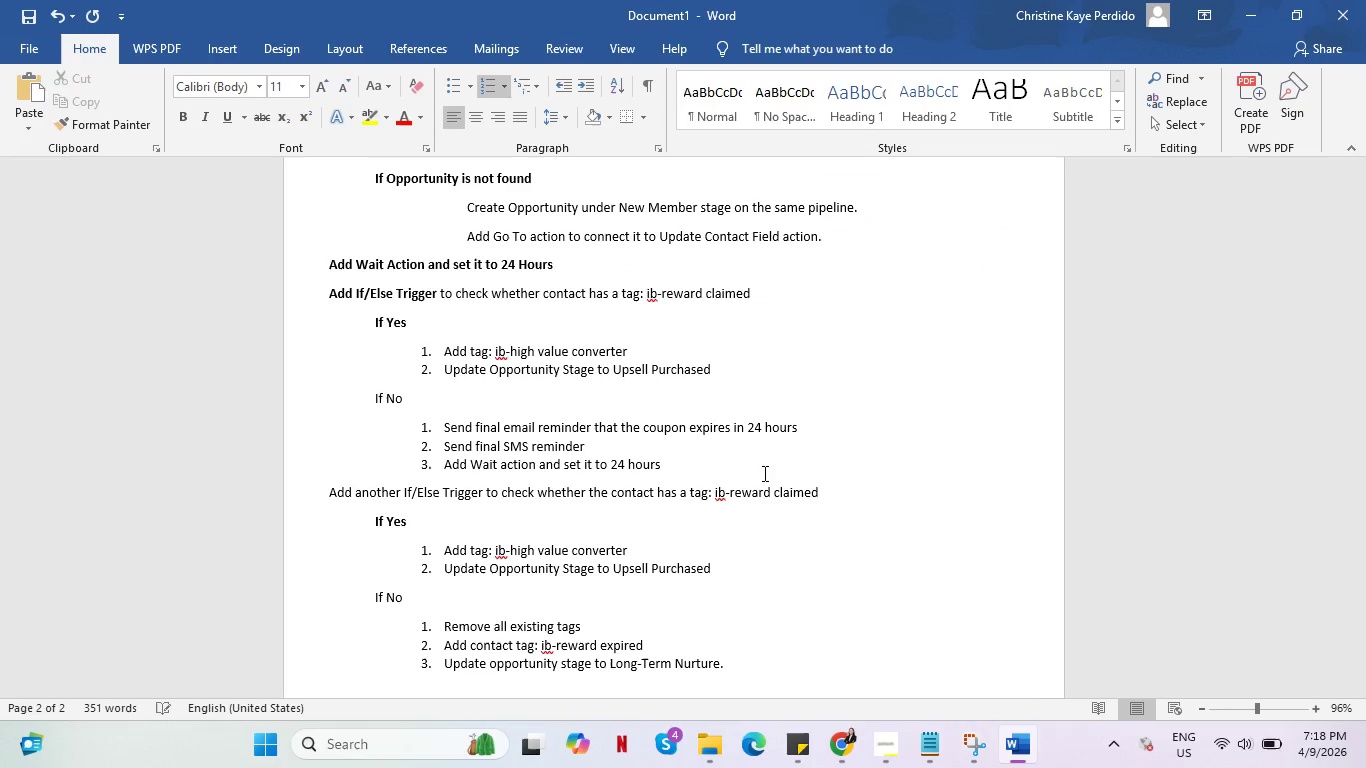 
scroll: coordinate [759, 455], scroll_direction: down, amount: 5.0
 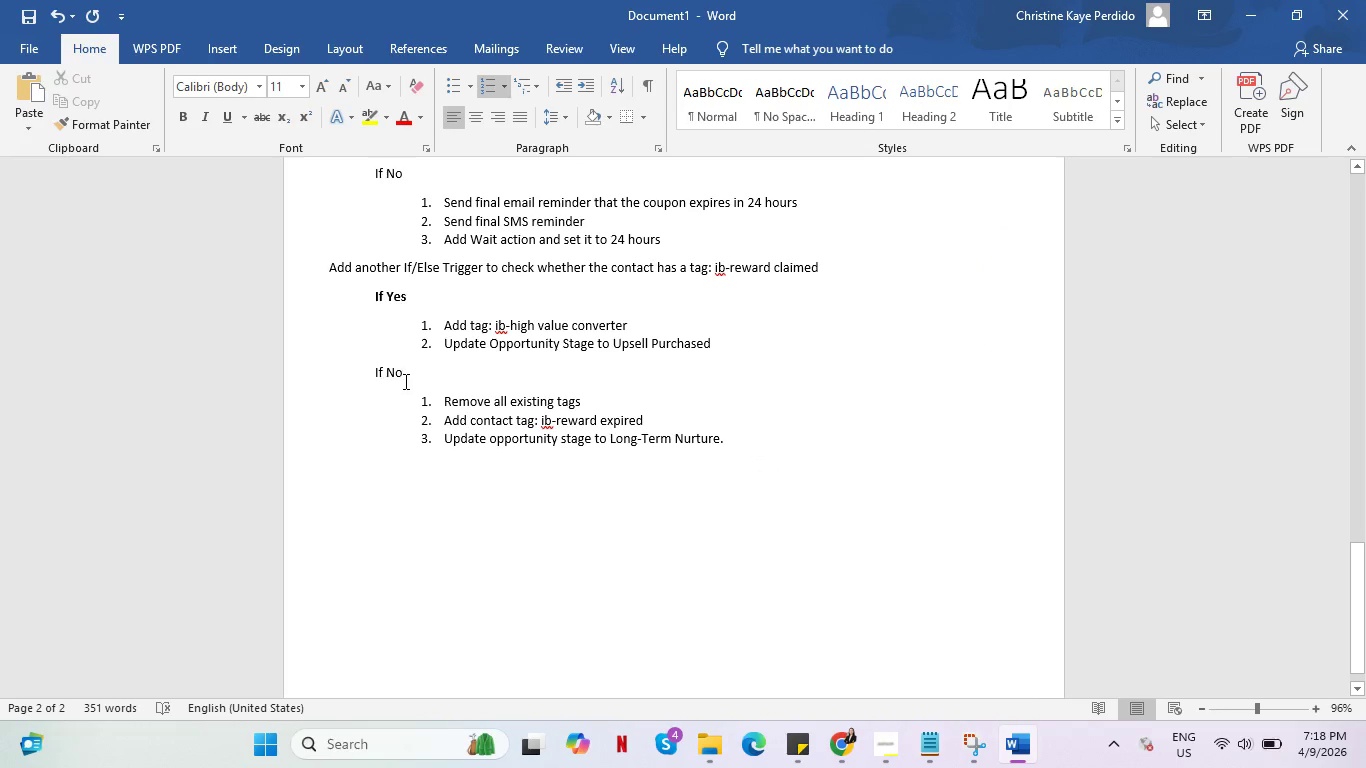 
left_click_drag(start_coordinate=[404, 378], to_coordinate=[374, 373])
 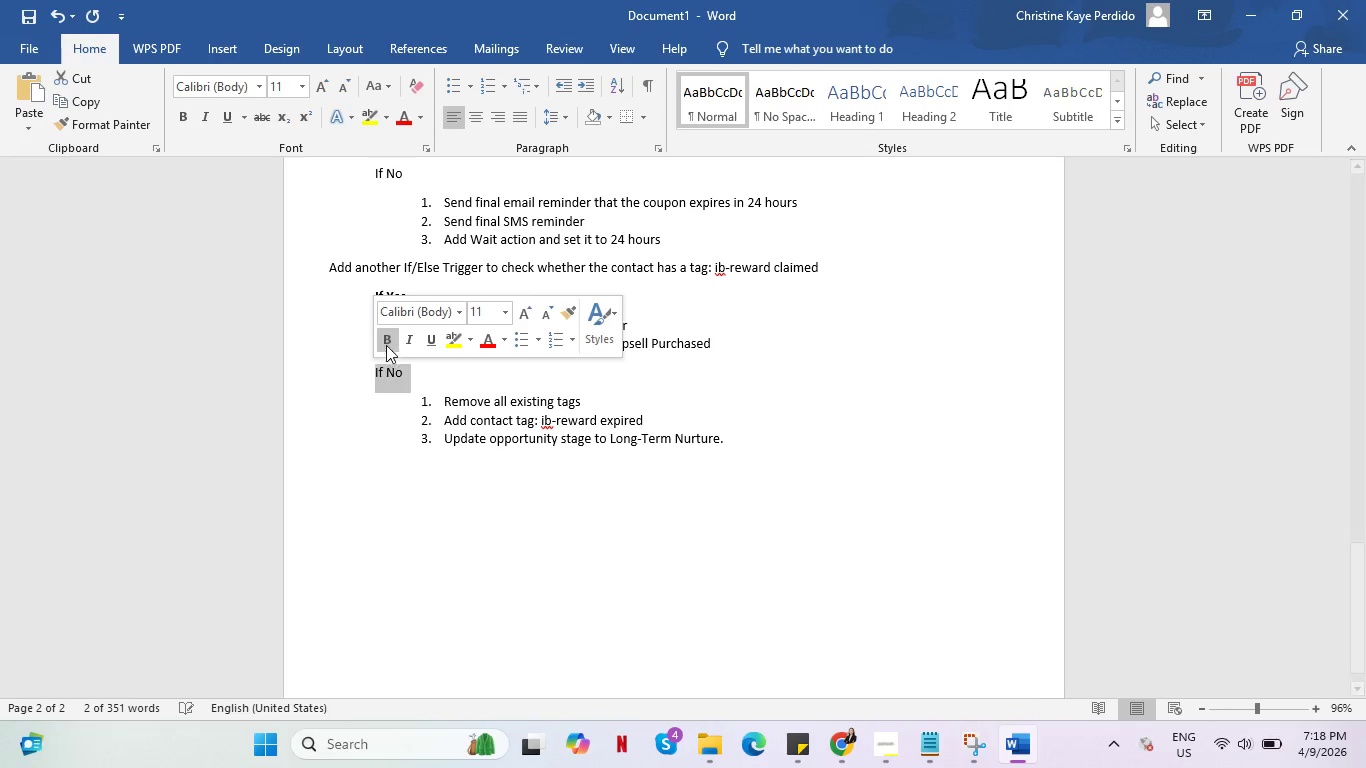 
left_click([387, 342])
 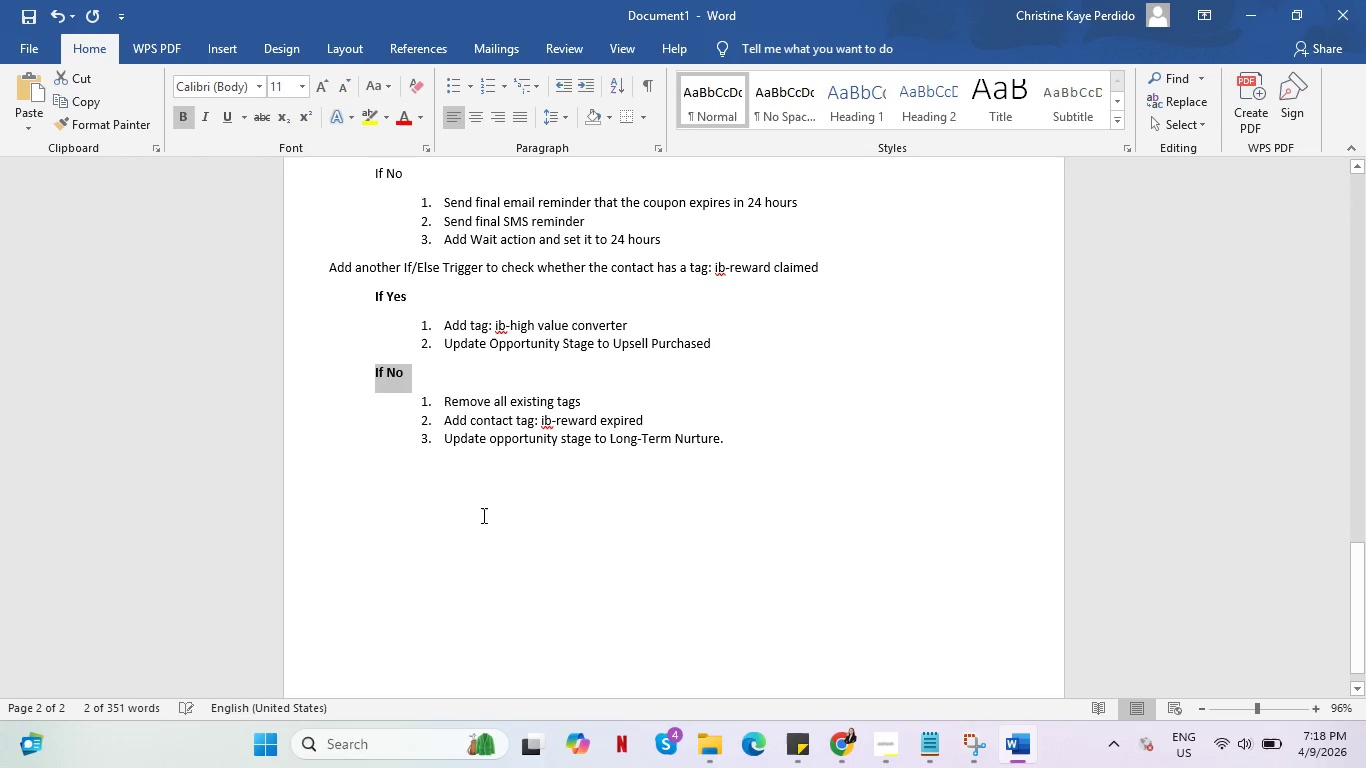 
scroll: coordinate [517, 573], scroll_direction: up, amount: 2.0
 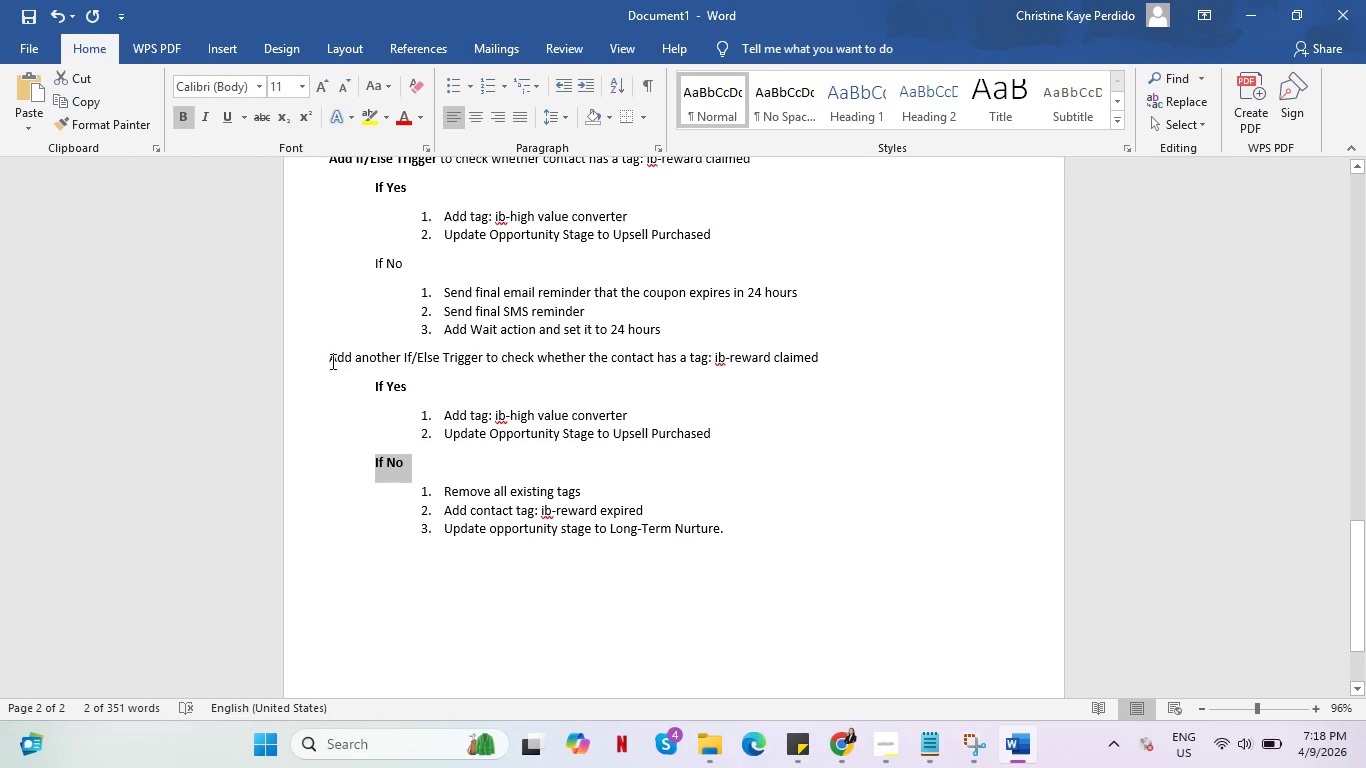 
left_click_drag(start_coordinate=[328, 356], to_coordinate=[476, 354])
 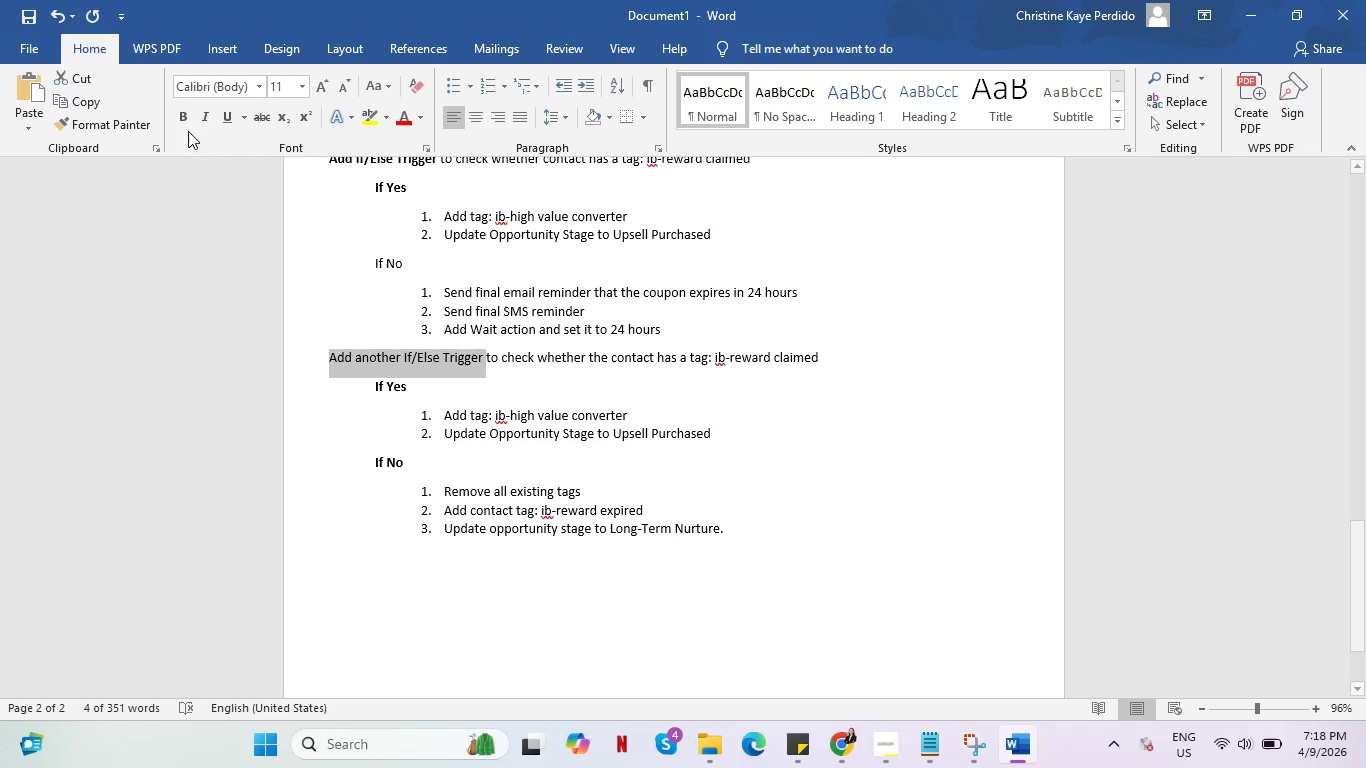 
left_click([185, 121])
 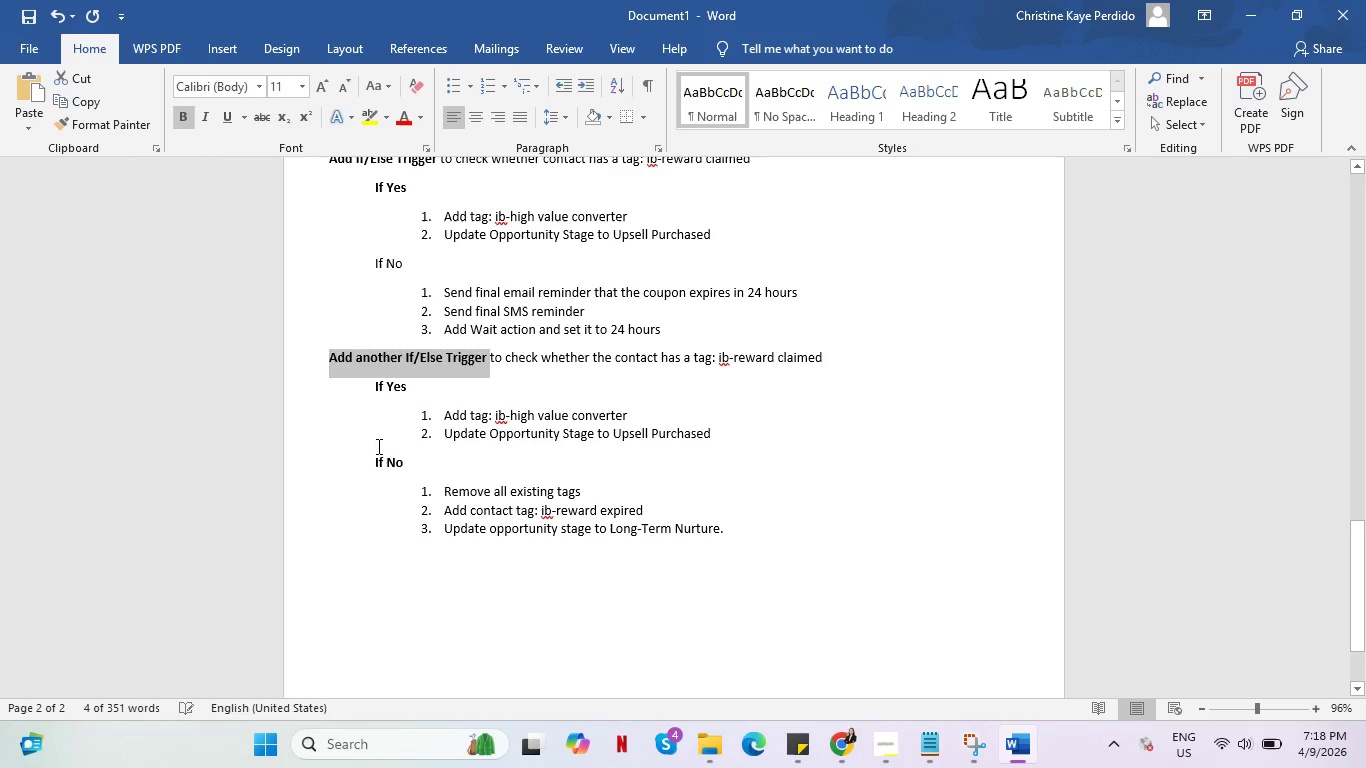 
scroll: coordinate [380, 456], scroll_direction: up, amount: 2.0
 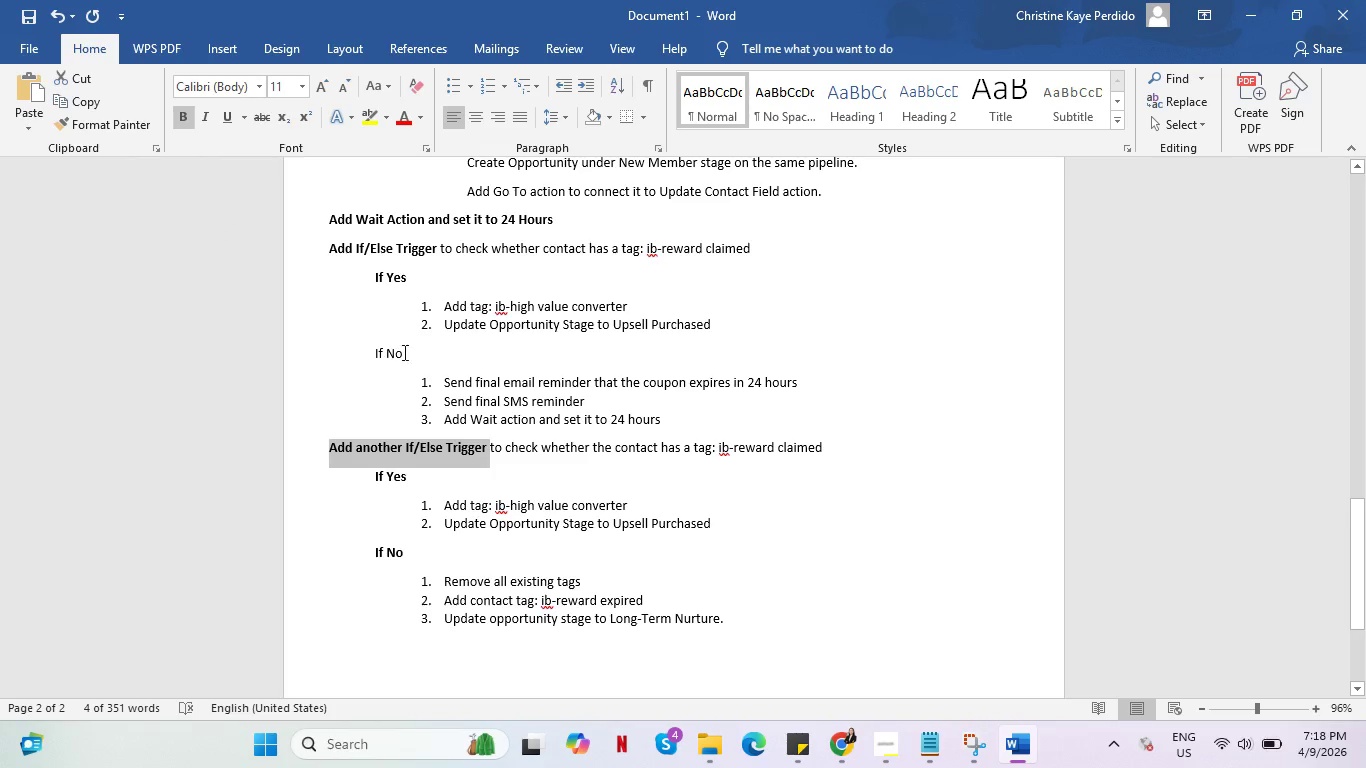 
left_click_drag(start_coordinate=[407, 353], to_coordinate=[374, 353])
 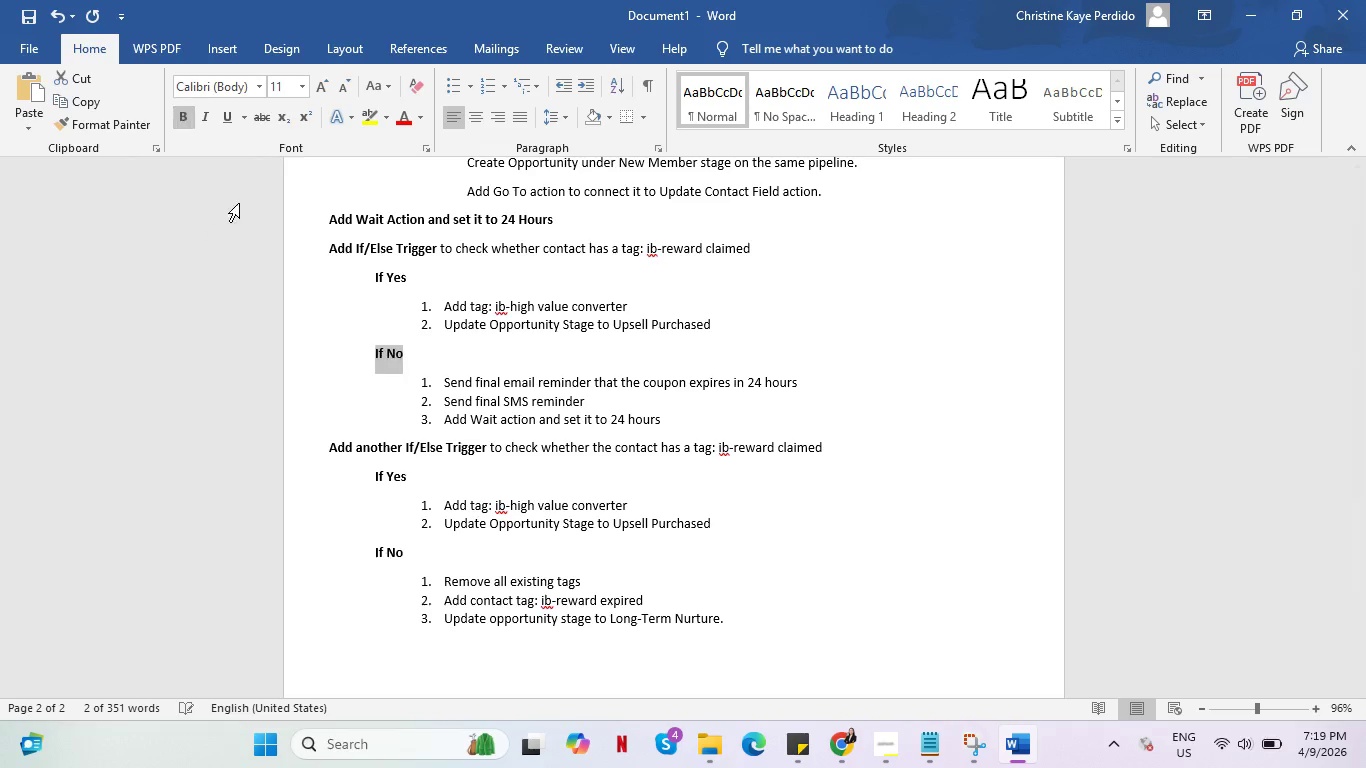 
scroll: coordinate [530, 397], scroll_direction: up, amount: 32.0
 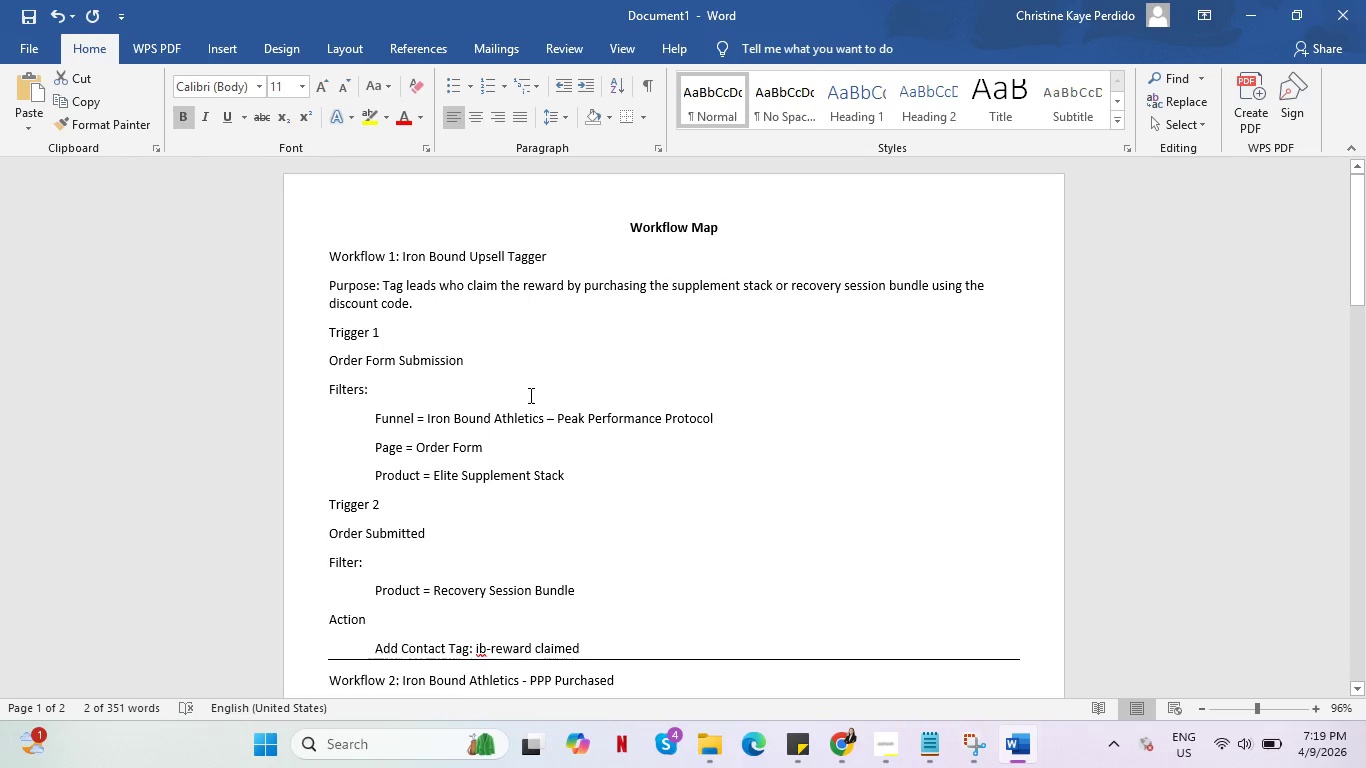 
scroll: coordinate [529, 395], scroll_direction: down, amount: 2.0
 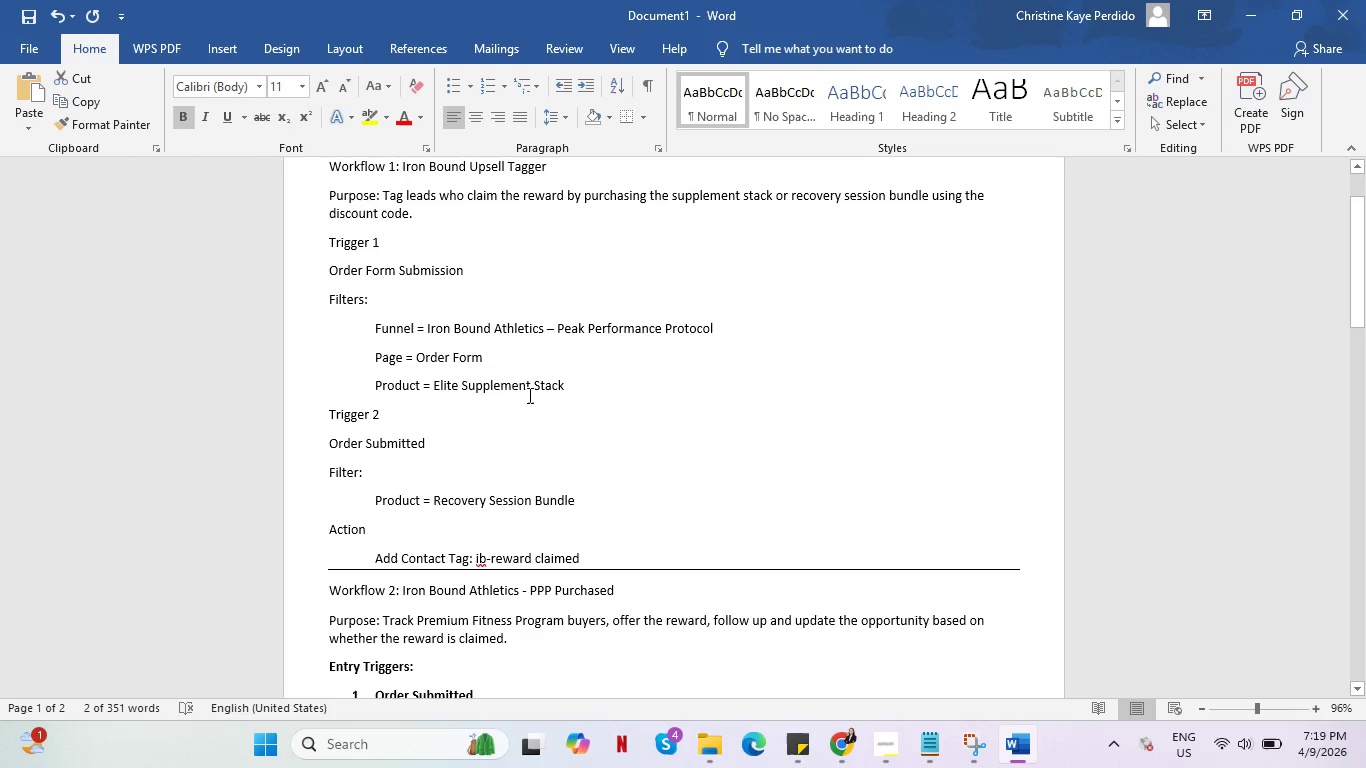 
scroll: coordinate [528, 395], scroll_direction: up, amount: 2.0
 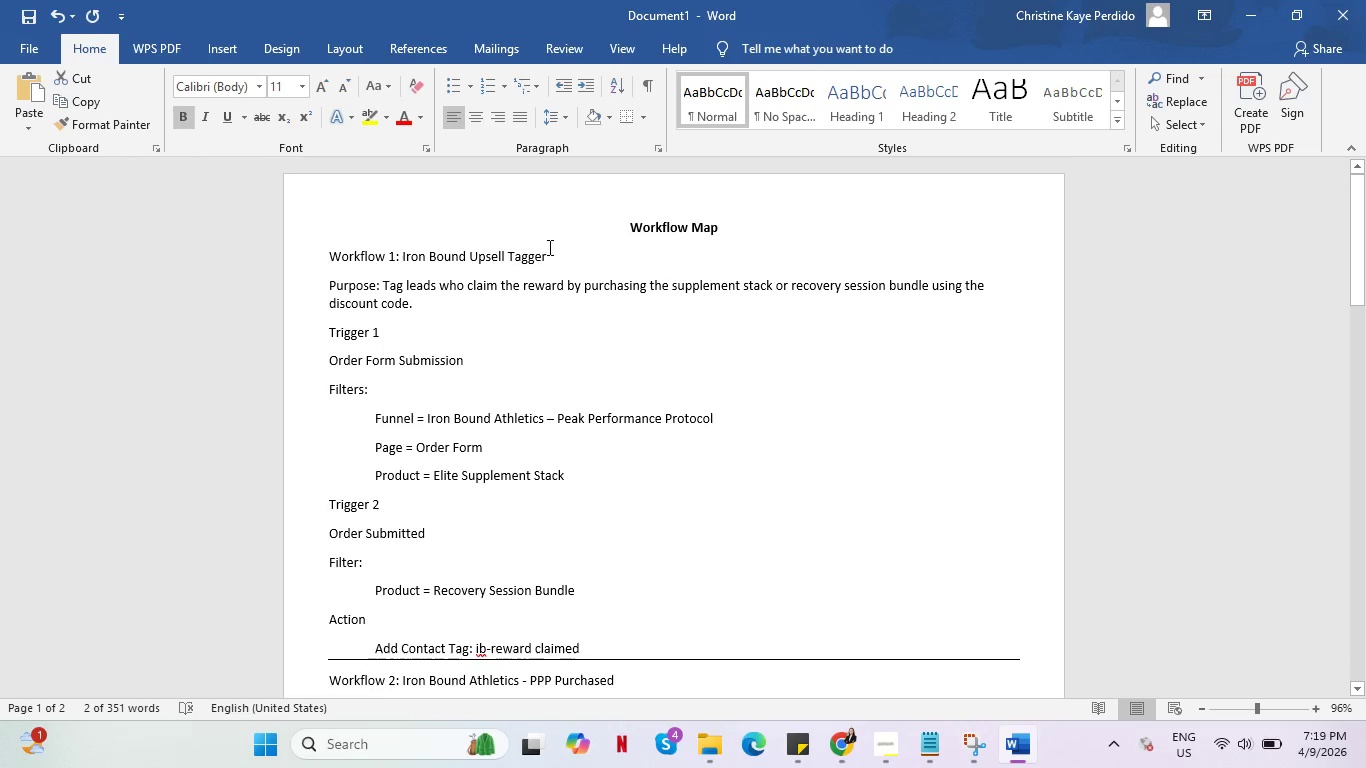 
left_click_drag(start_coordinate=[555, 254], to_coordinate=[335, 262])
 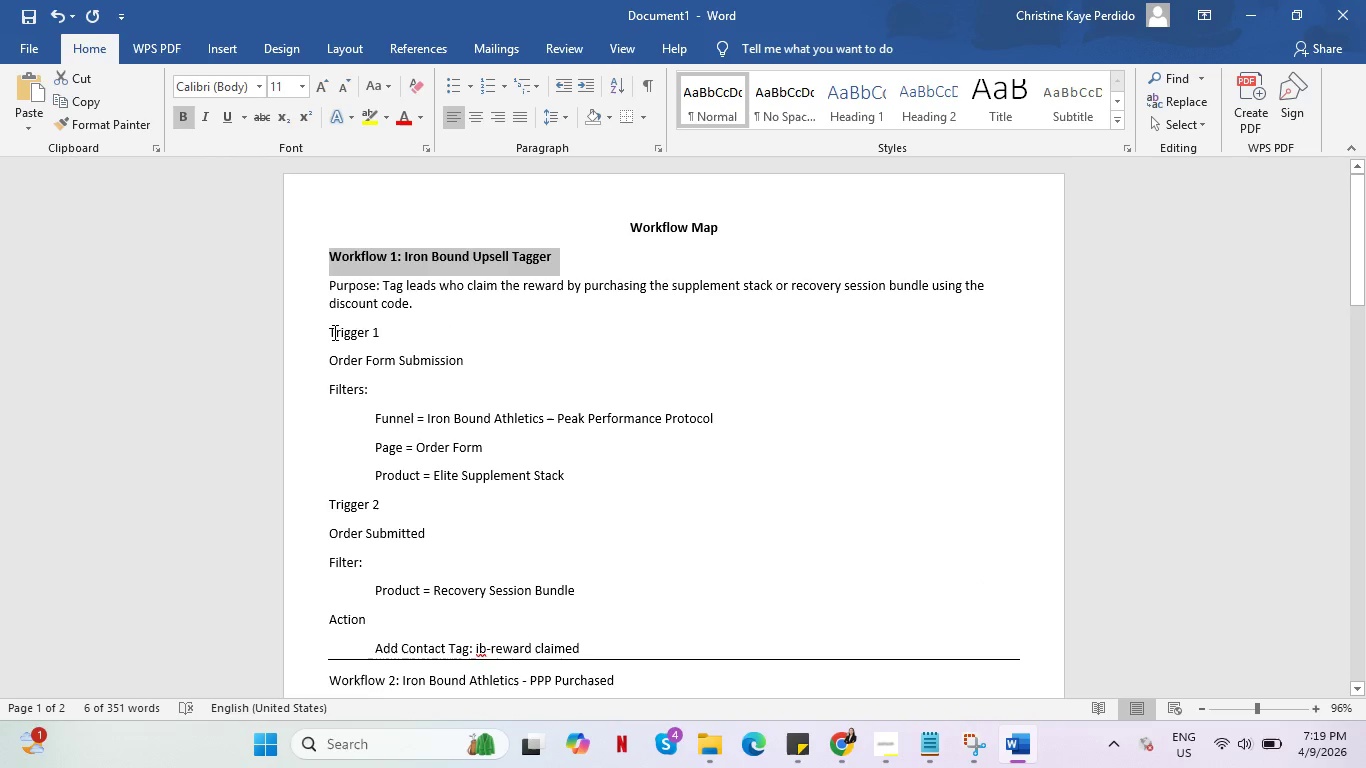 
left_click_drag(start_coordinate=[334, 357], to_coordinate=[414, 357])
 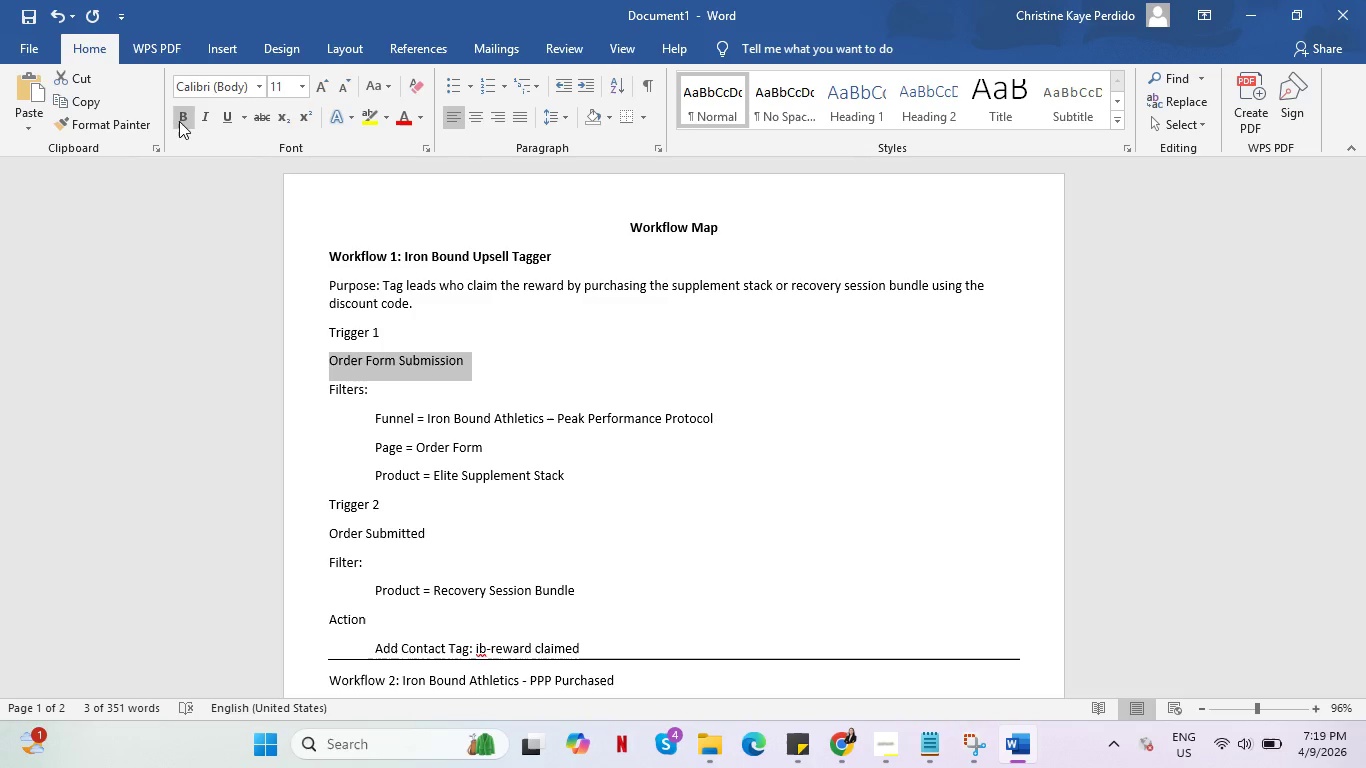 
left_click([183, 121])
 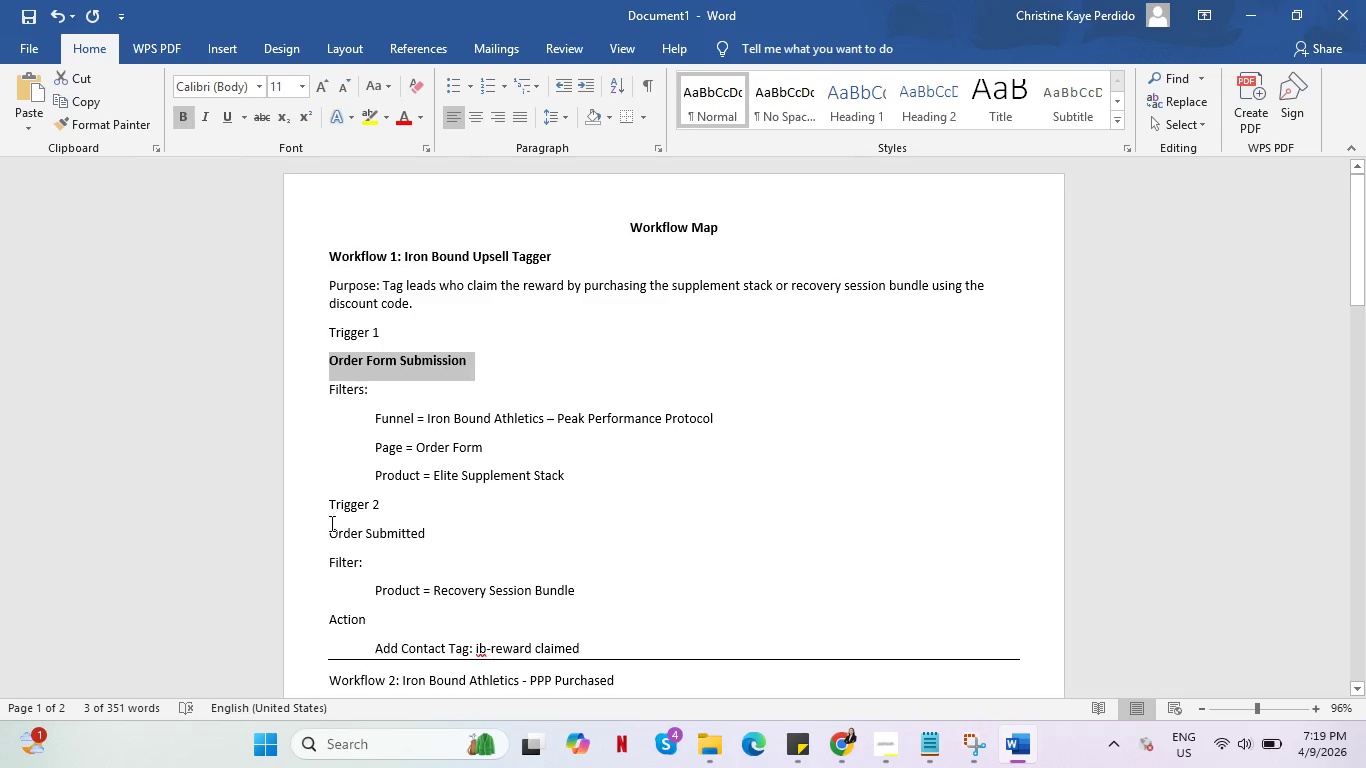 
left_click_drag(start_coordinate=[330, 527], to_coordinate=[422, 530])
 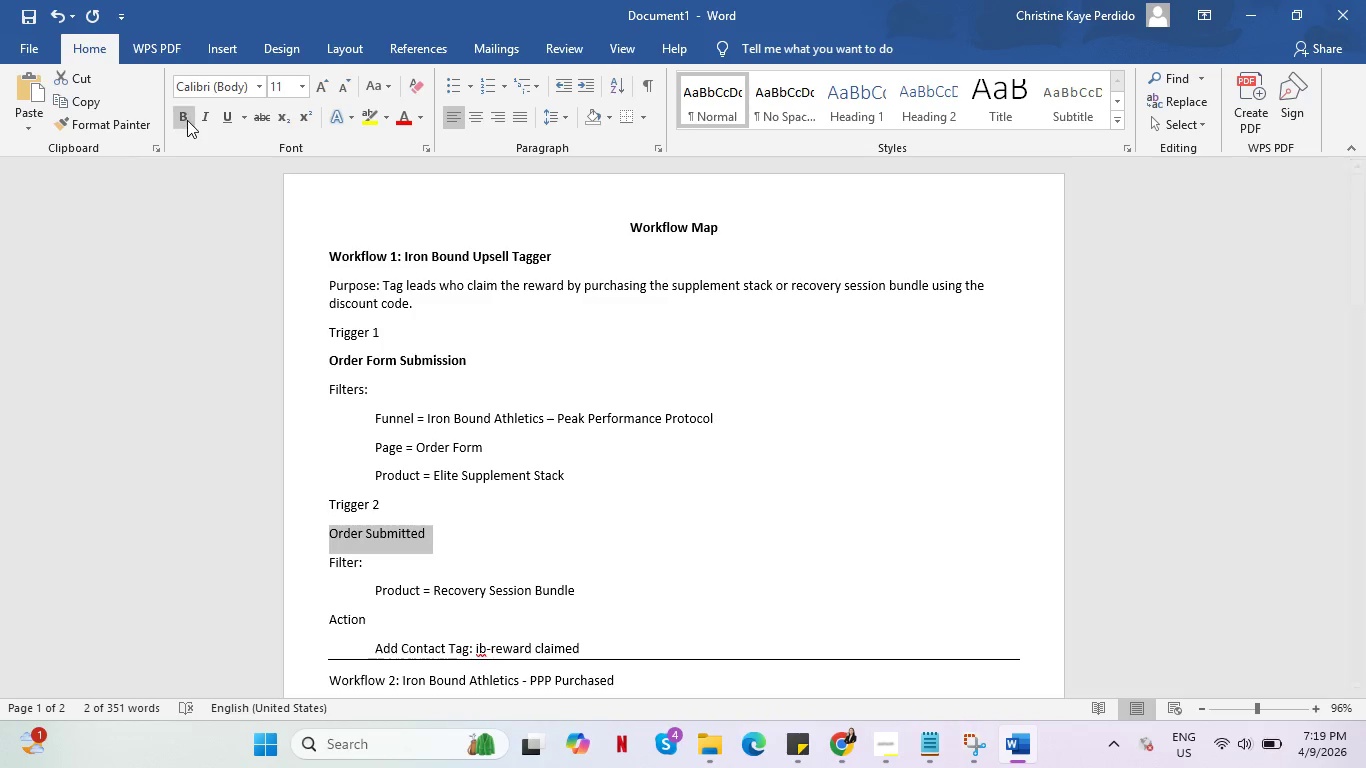 
left_click([187, 120])
 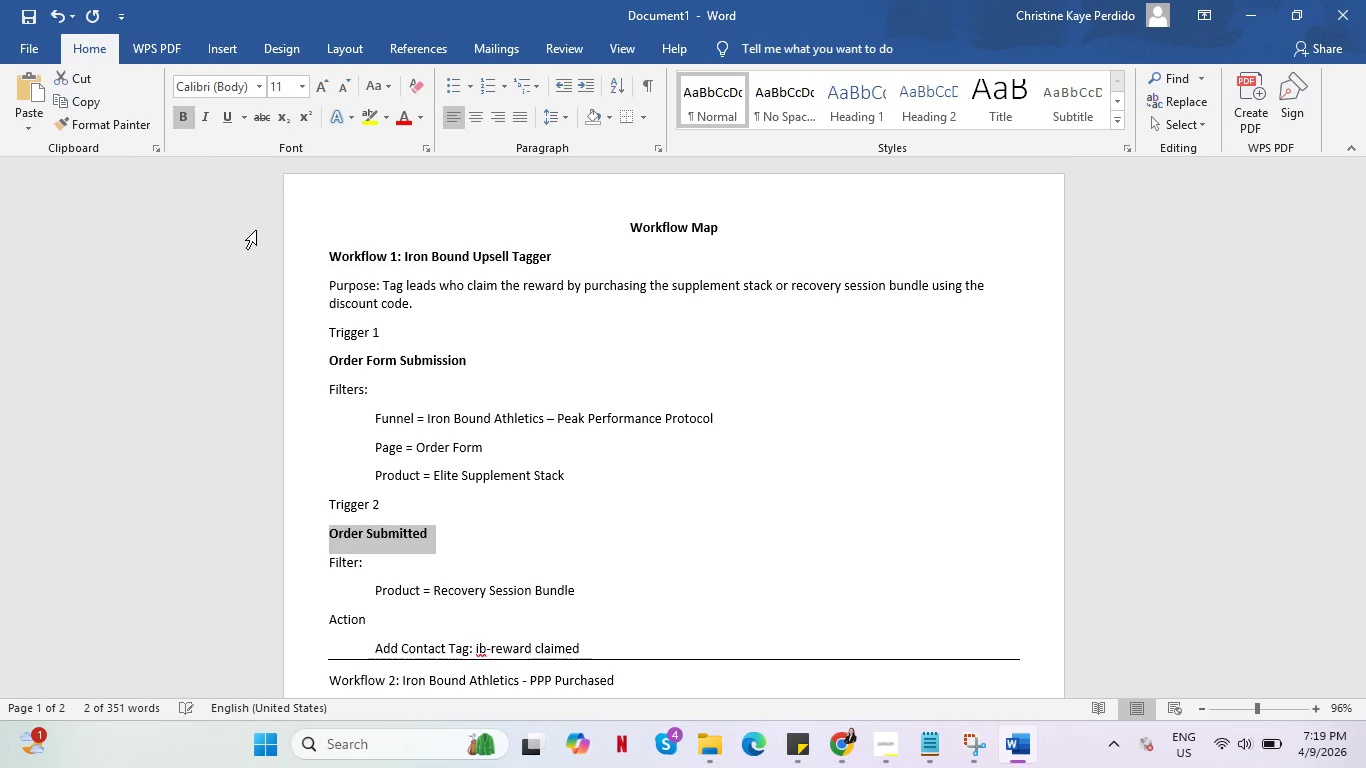 
scroll: coordinate [359, 308], scroll_direction: down, amount: 4.0
 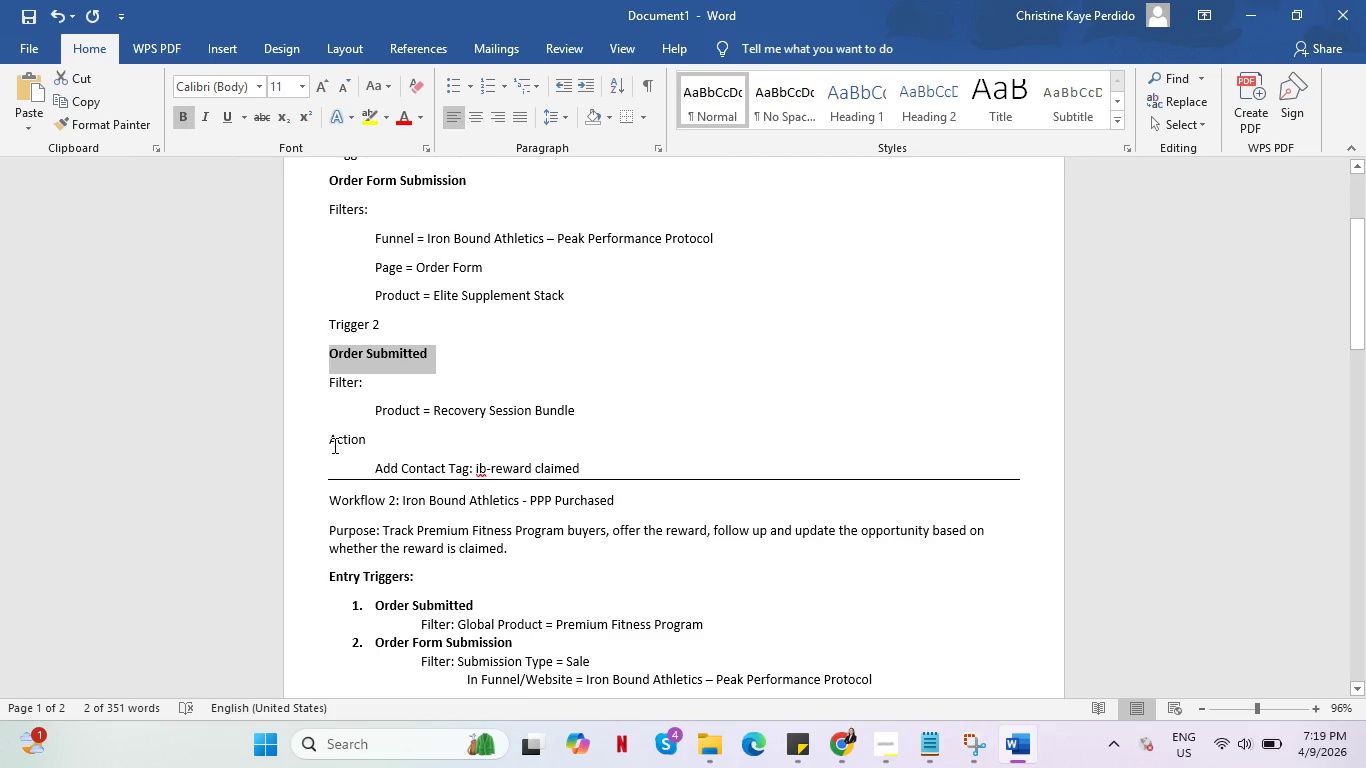 
left_click_drag(start_coordinate=[333, 444], to_coordinate=[356, 441])
 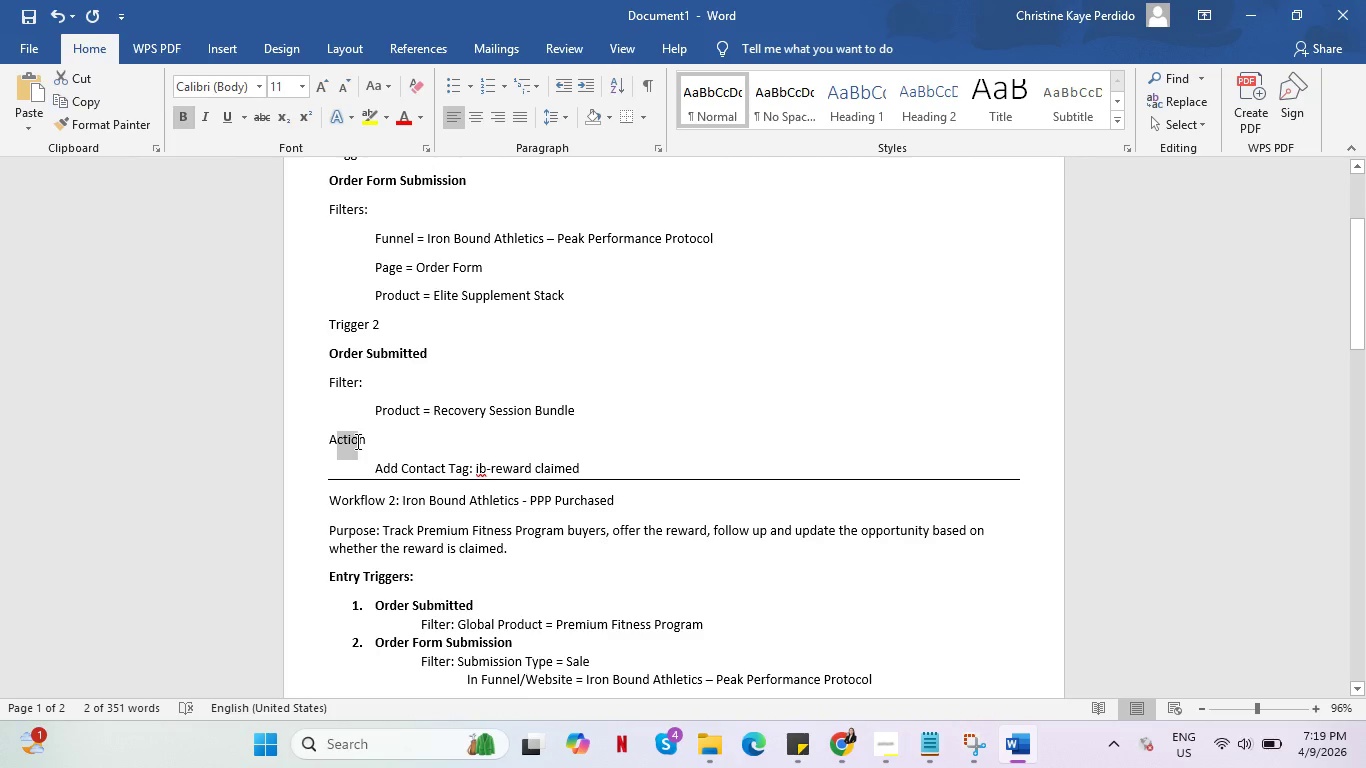 
double_click([356, 441])
 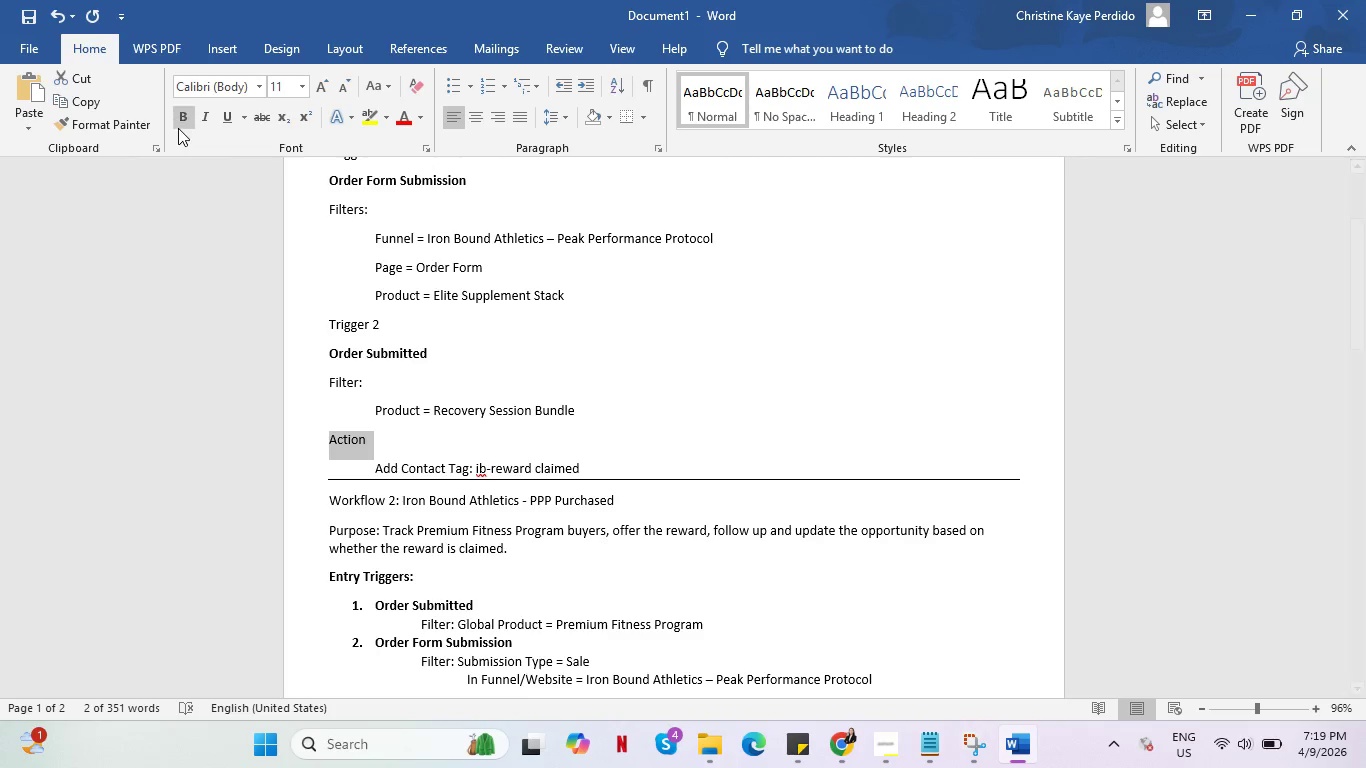 
left_click([178, 125])
 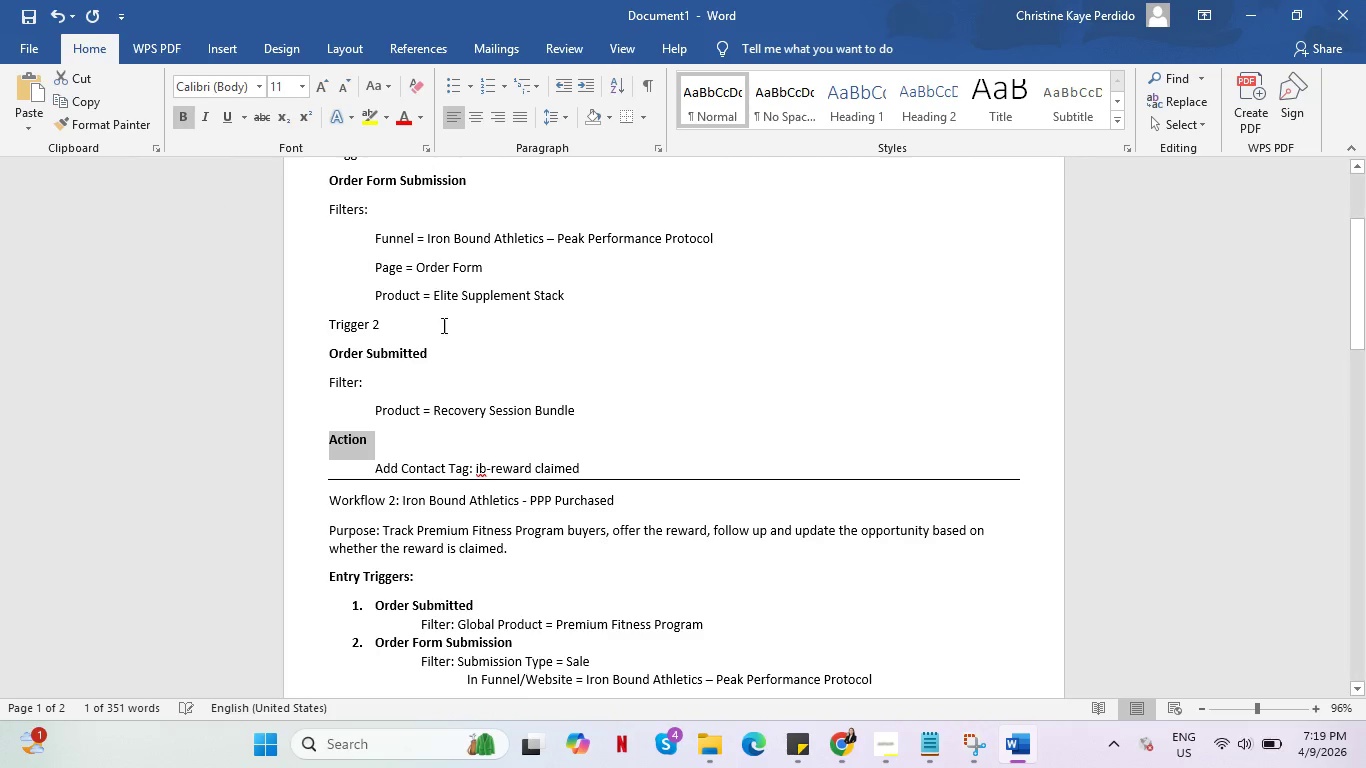 
scroll: coordinate [482, 353], scroll_direction: down, amount: 3.0
 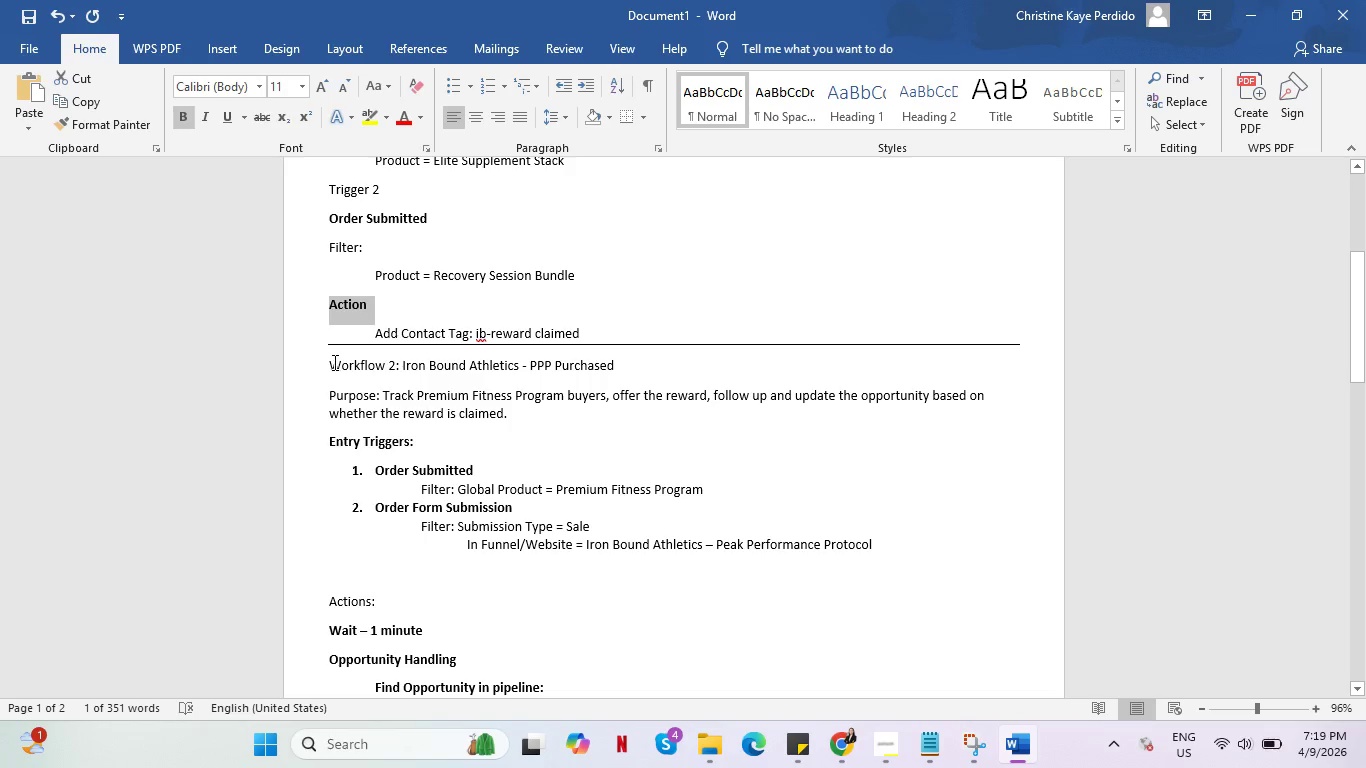 
left_click_drag(start_coordinate=[333, 362], to_coordinate=[606, 368])
 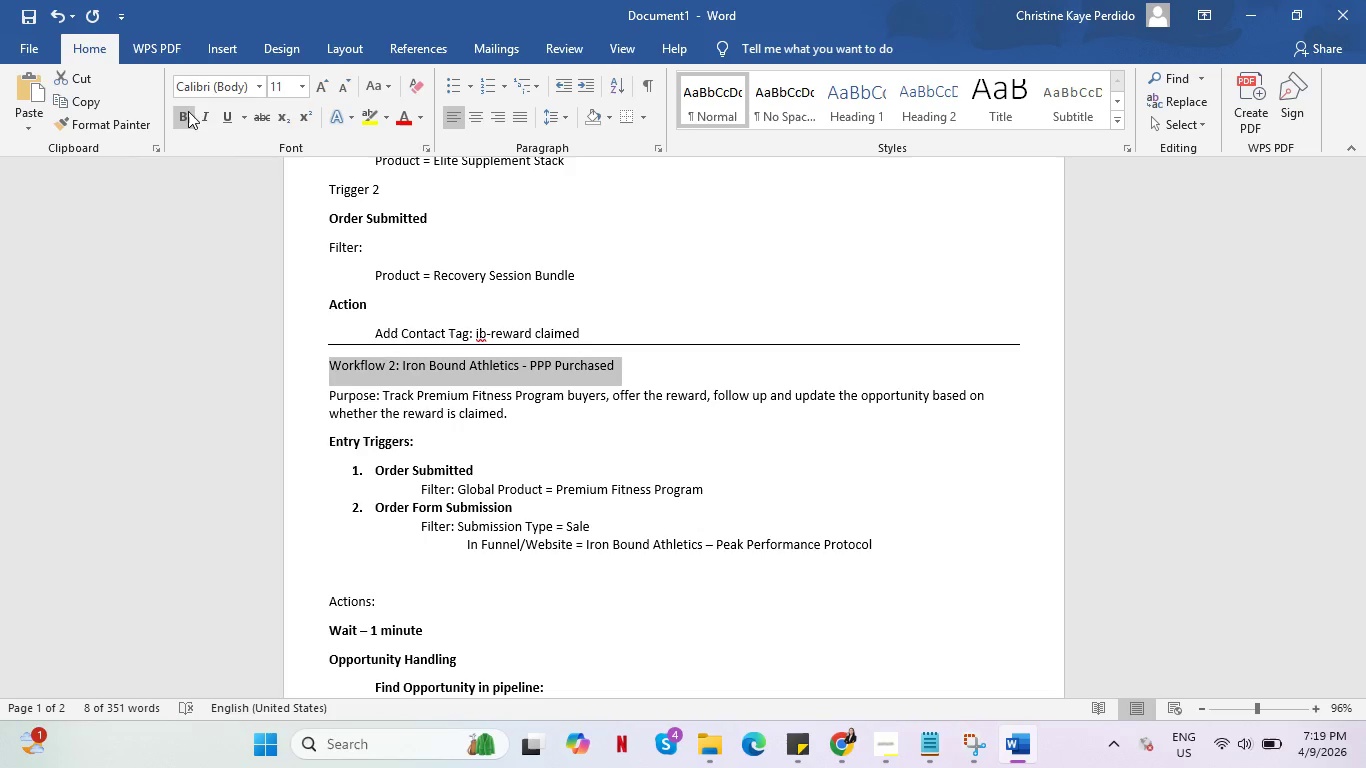 
left_click([187, 111])
 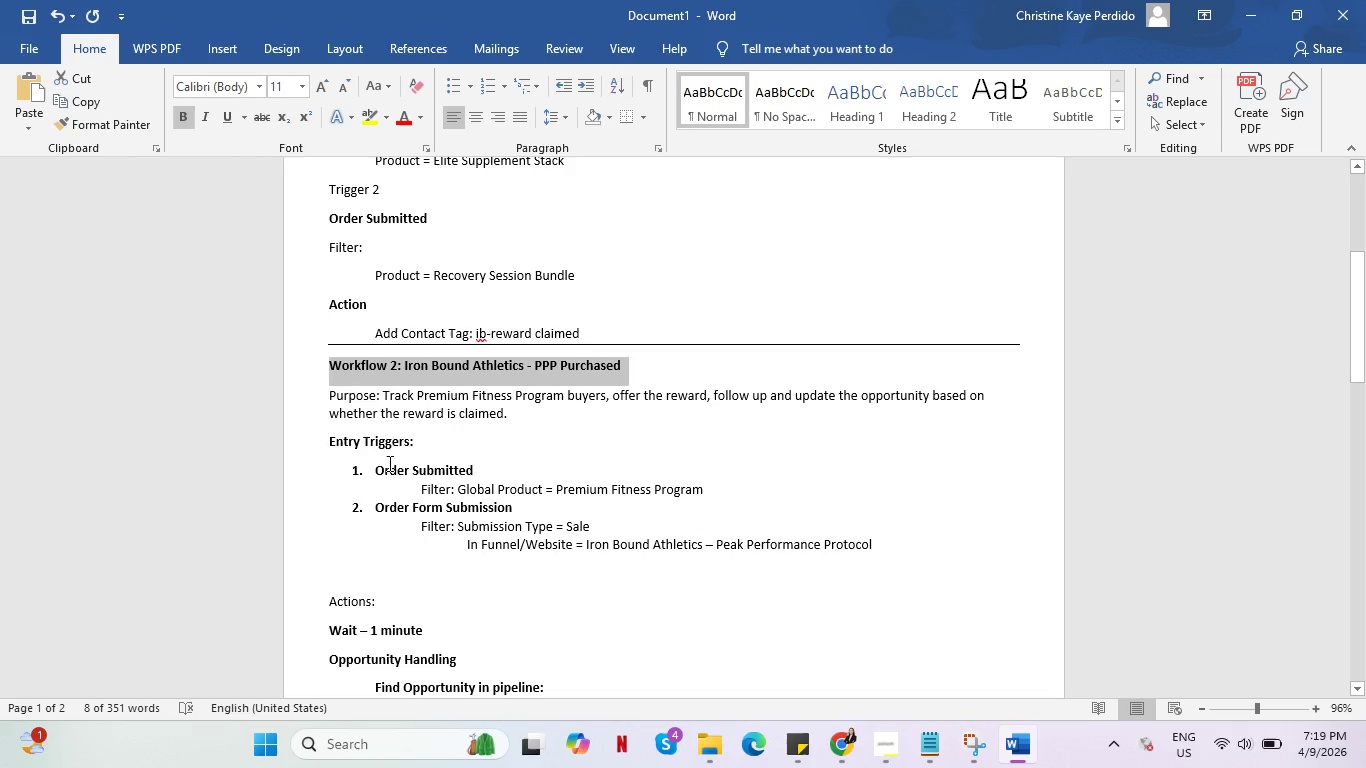 
scroll: coordinate [450, 439], scroll_direction: down, amount: 3.0
 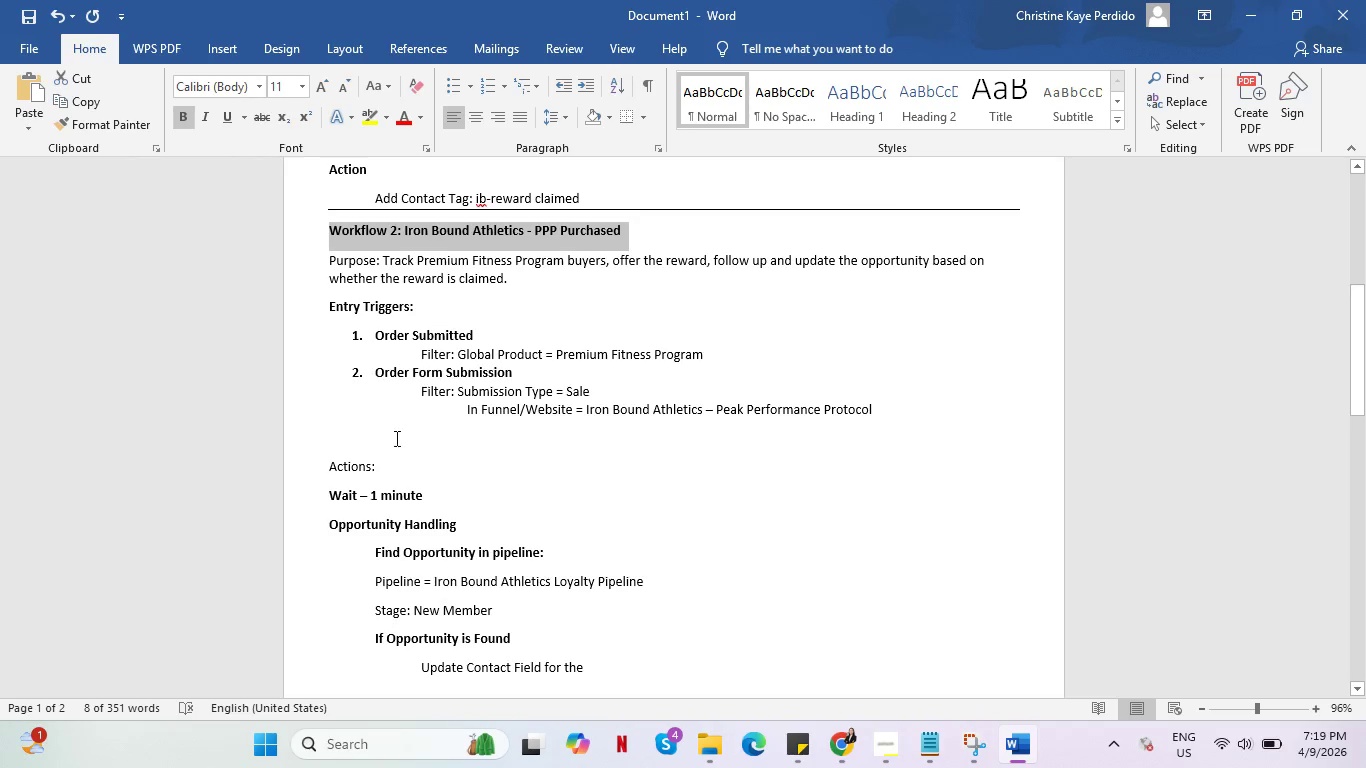 
left_click([379, 438])
 